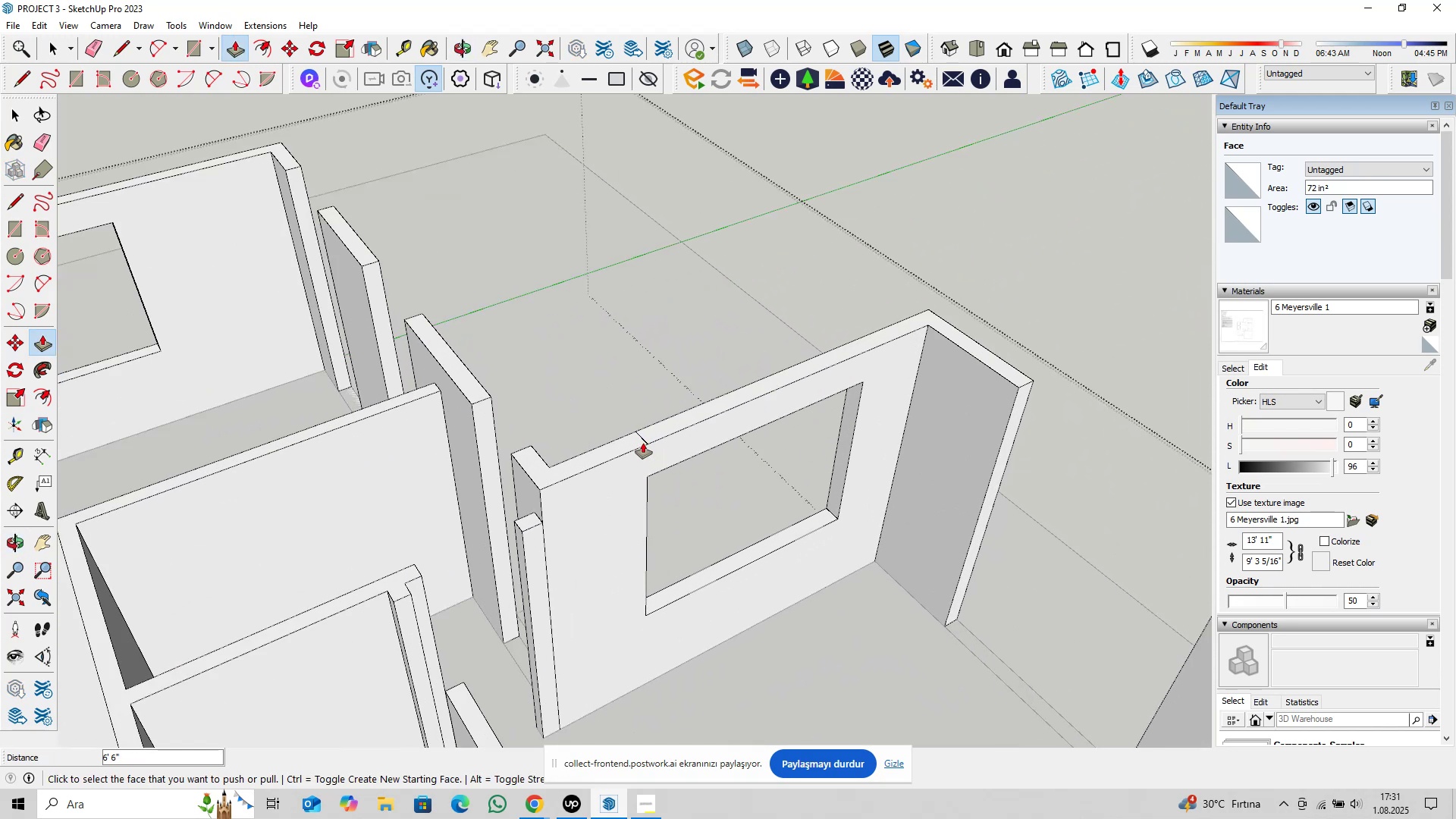 
key(Space)
 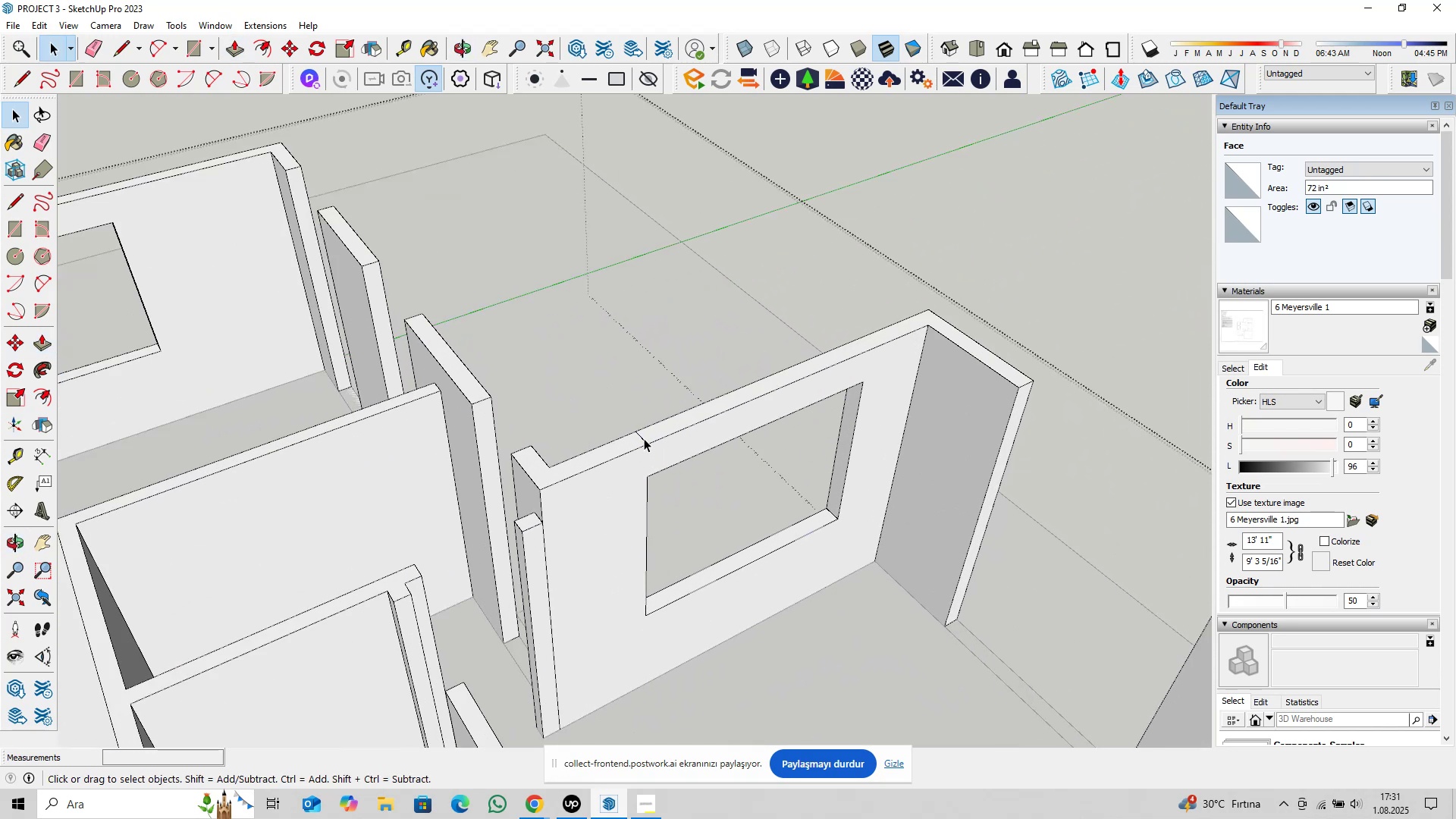 
double_click([644, 438])
 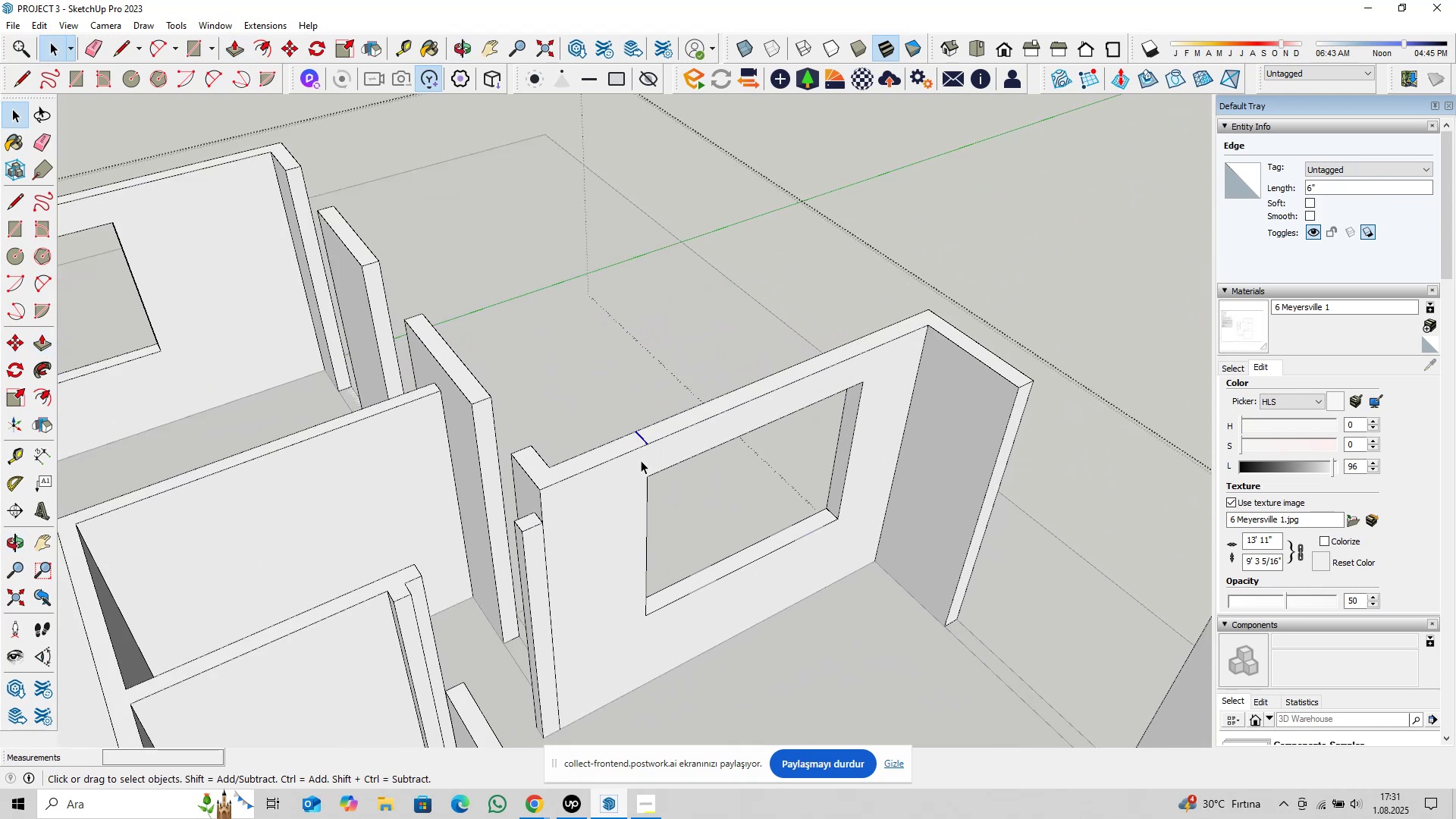 
scroll: coordinate [633, 474], scroll_direction: down, amount: 3.0
 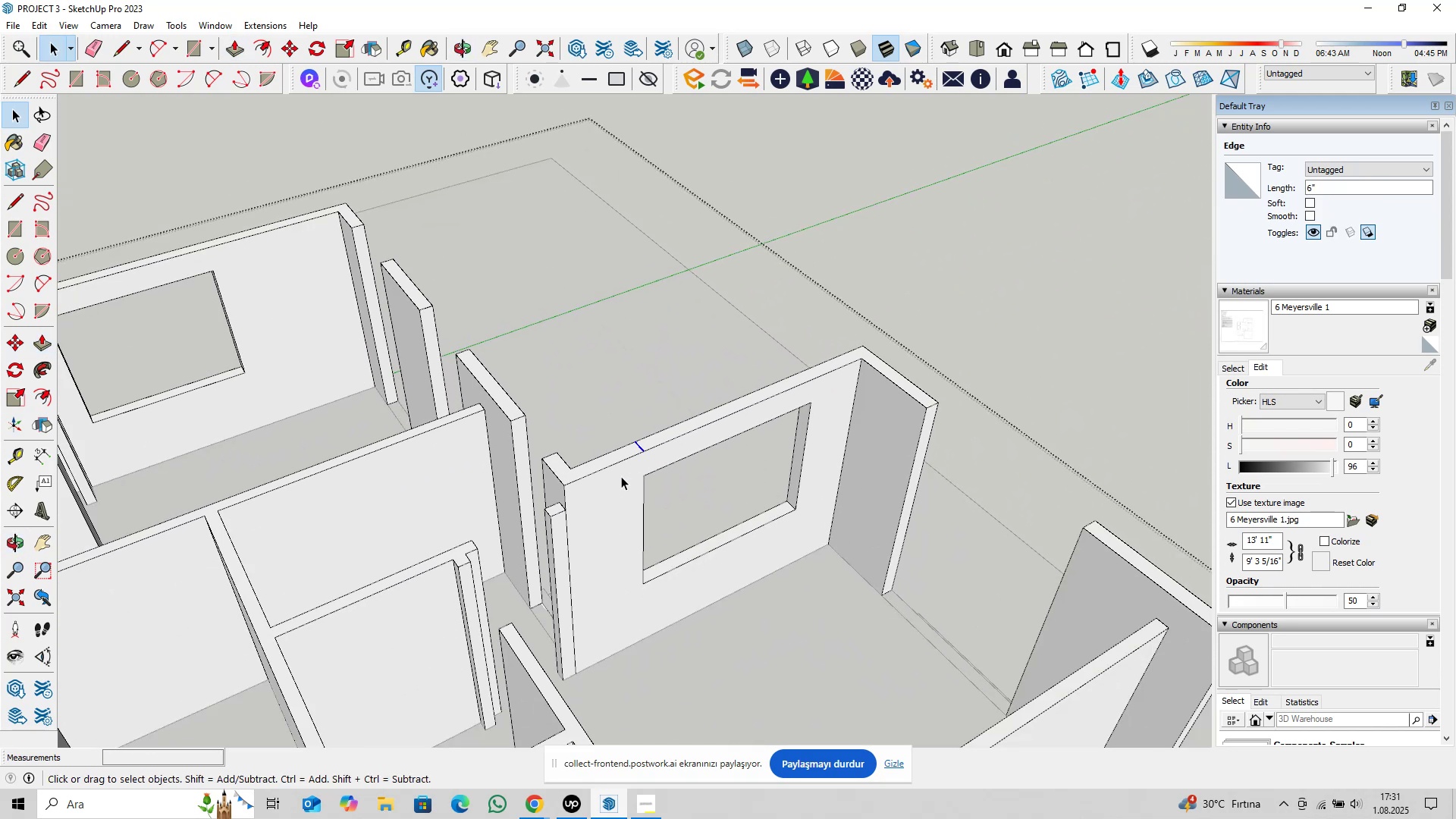 
key(Delete)
 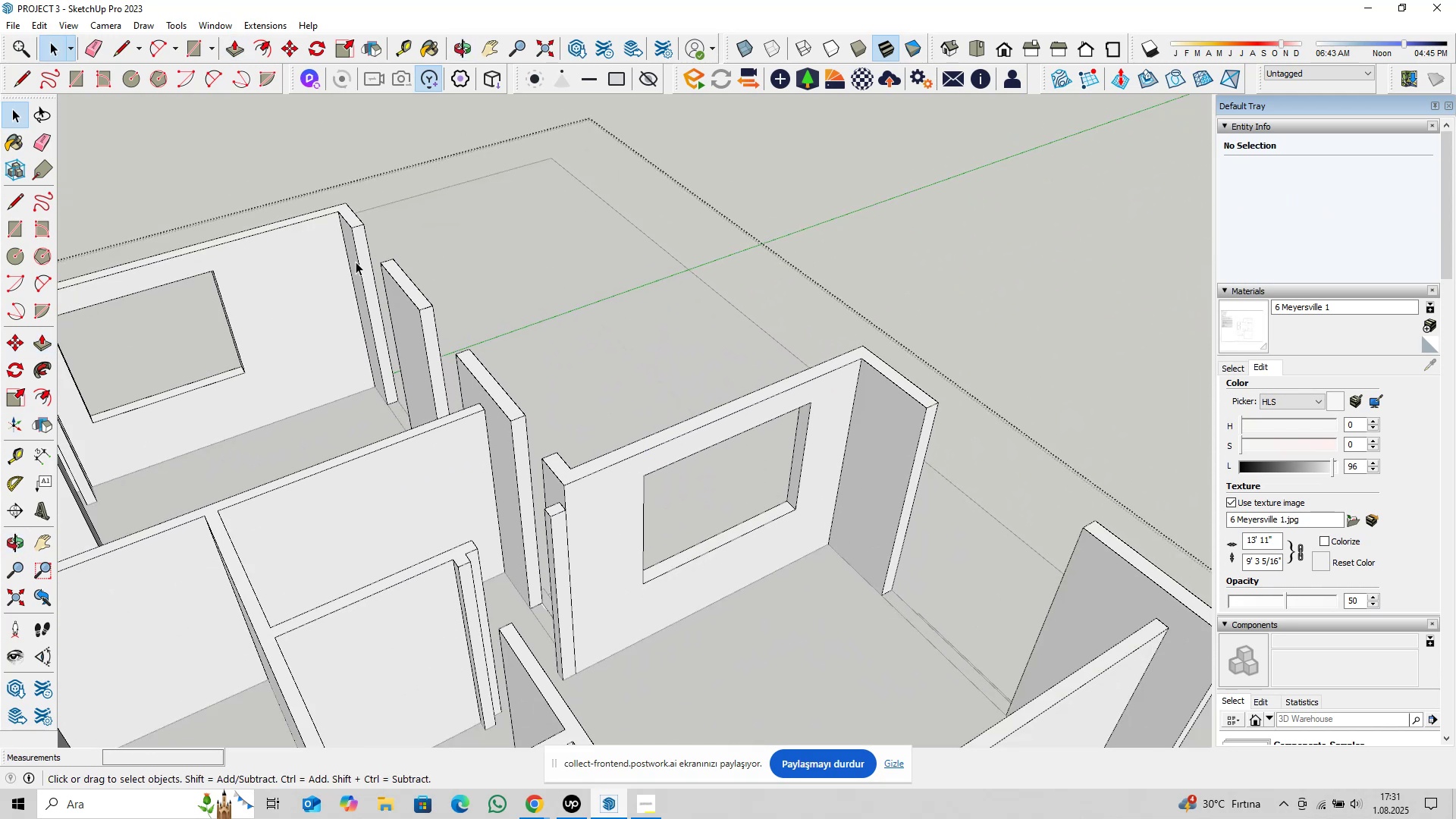 
scroll: coordinate [705, 462], scroll_direction: down, amount: 5.0
 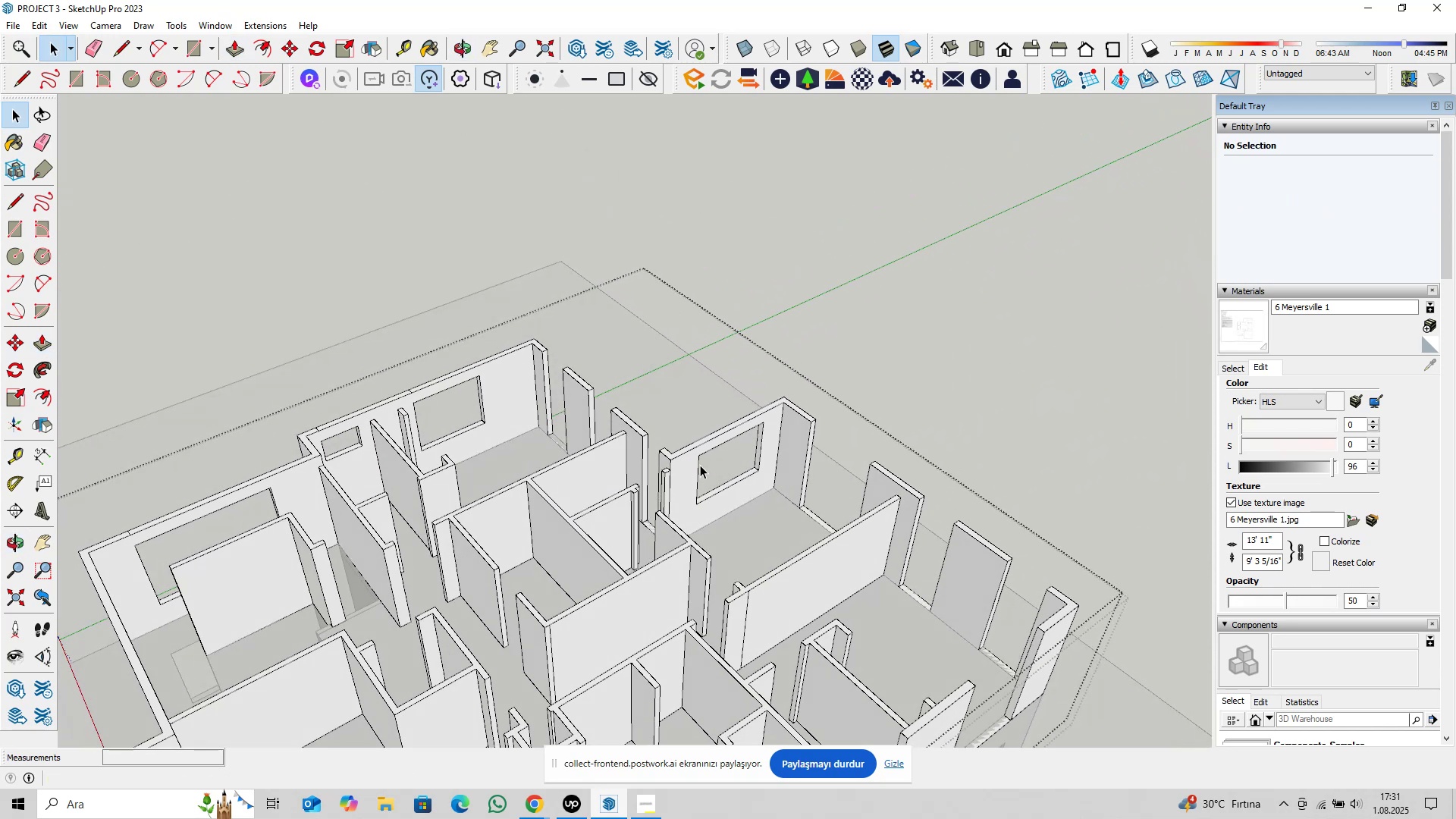 
scroll: coordinate [371, 369], scroll_direction: up, amount: 9.0
 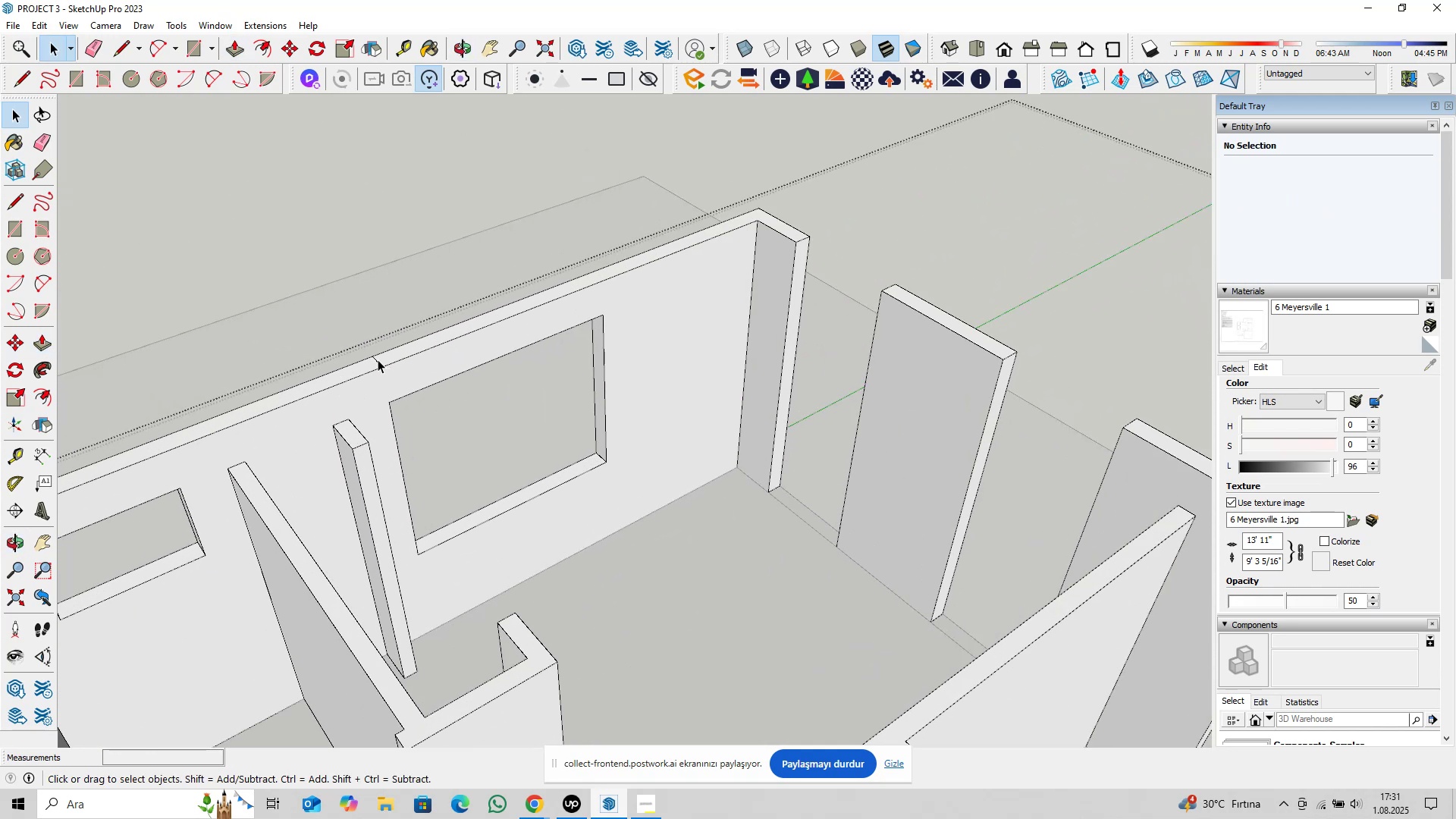 
key(Delete)
 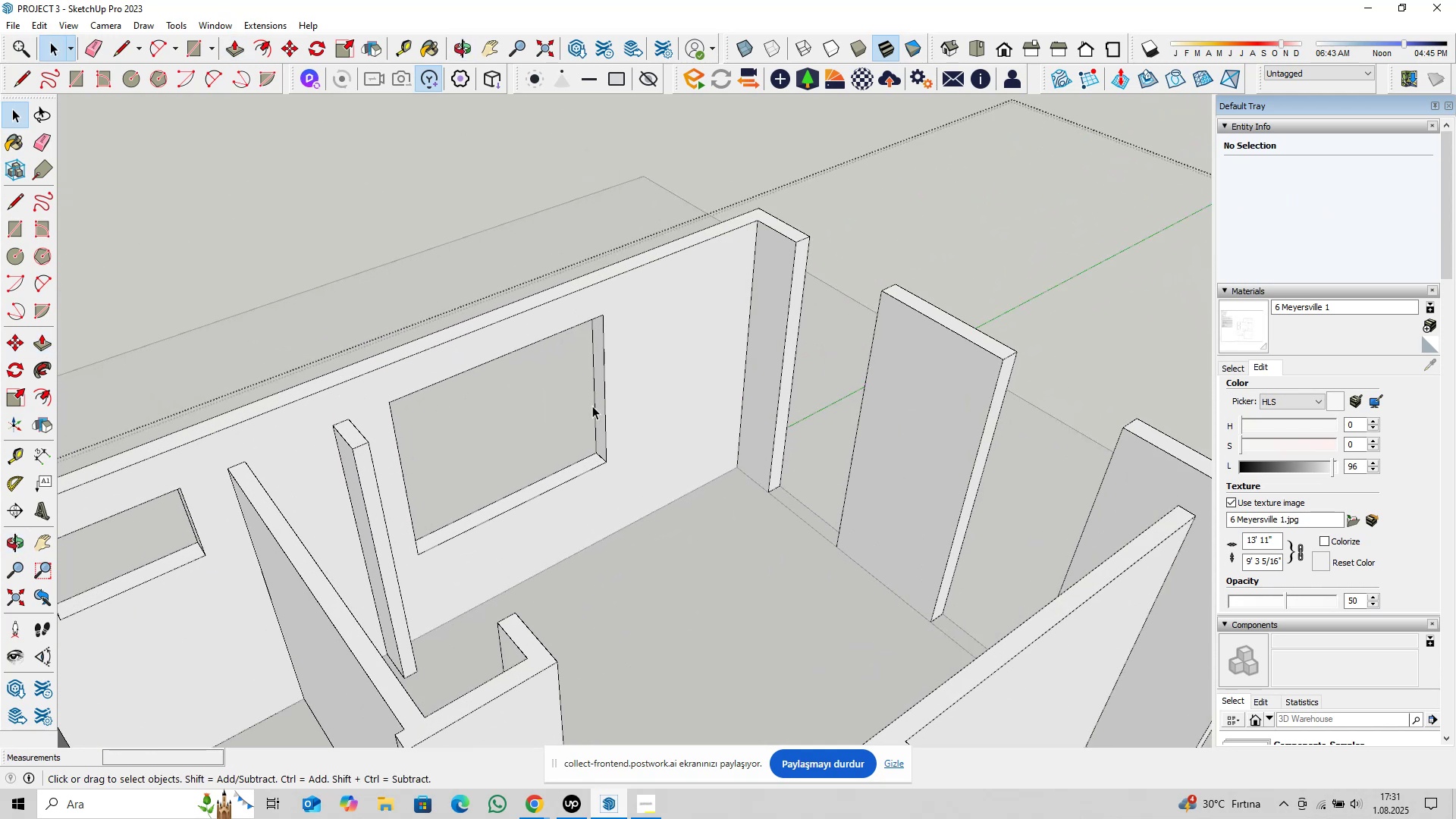 
scroll: coordinate [329, 467], scroll_direction: up, amount: 3.0
 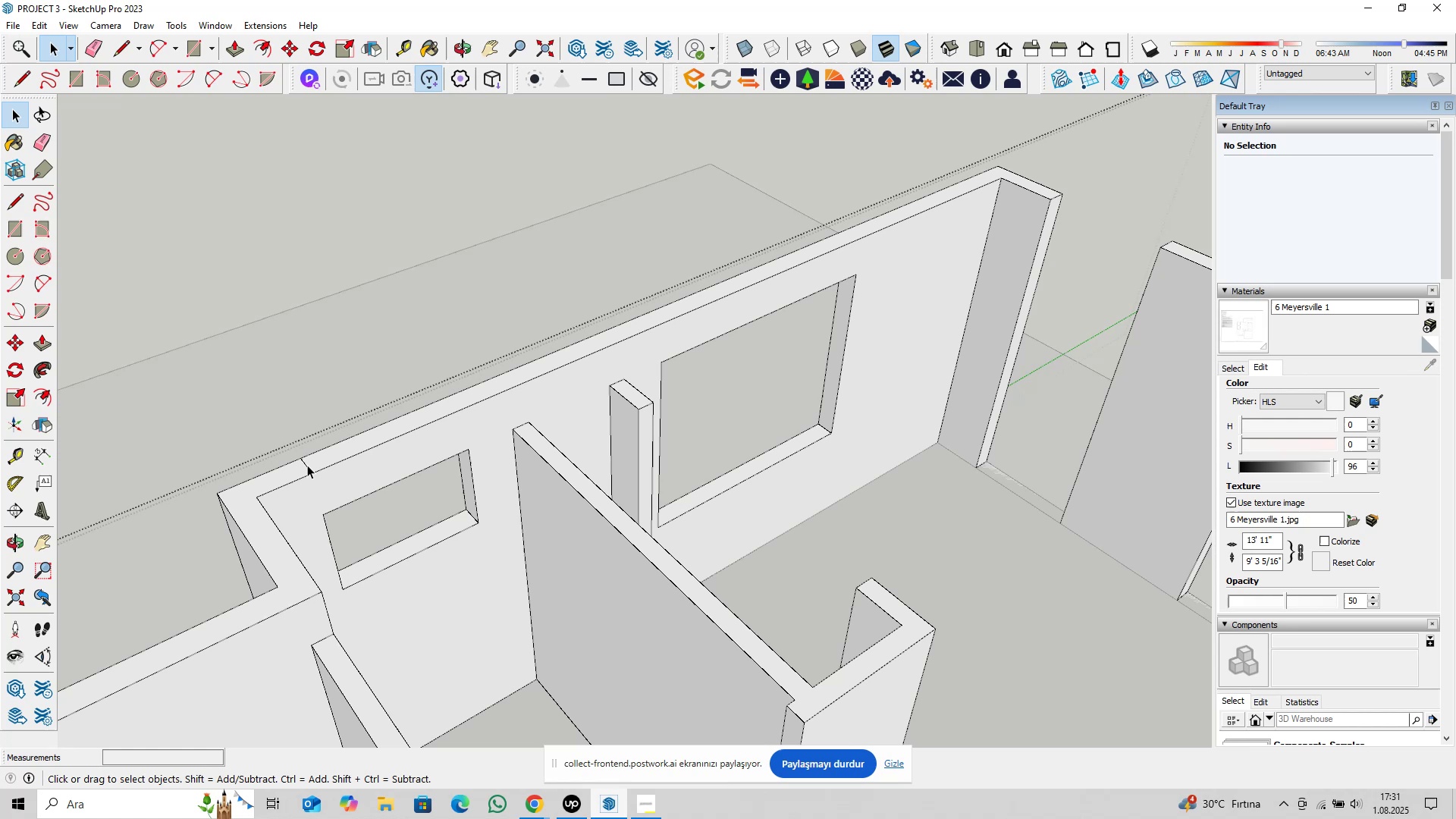 
left_click([303, 465])
 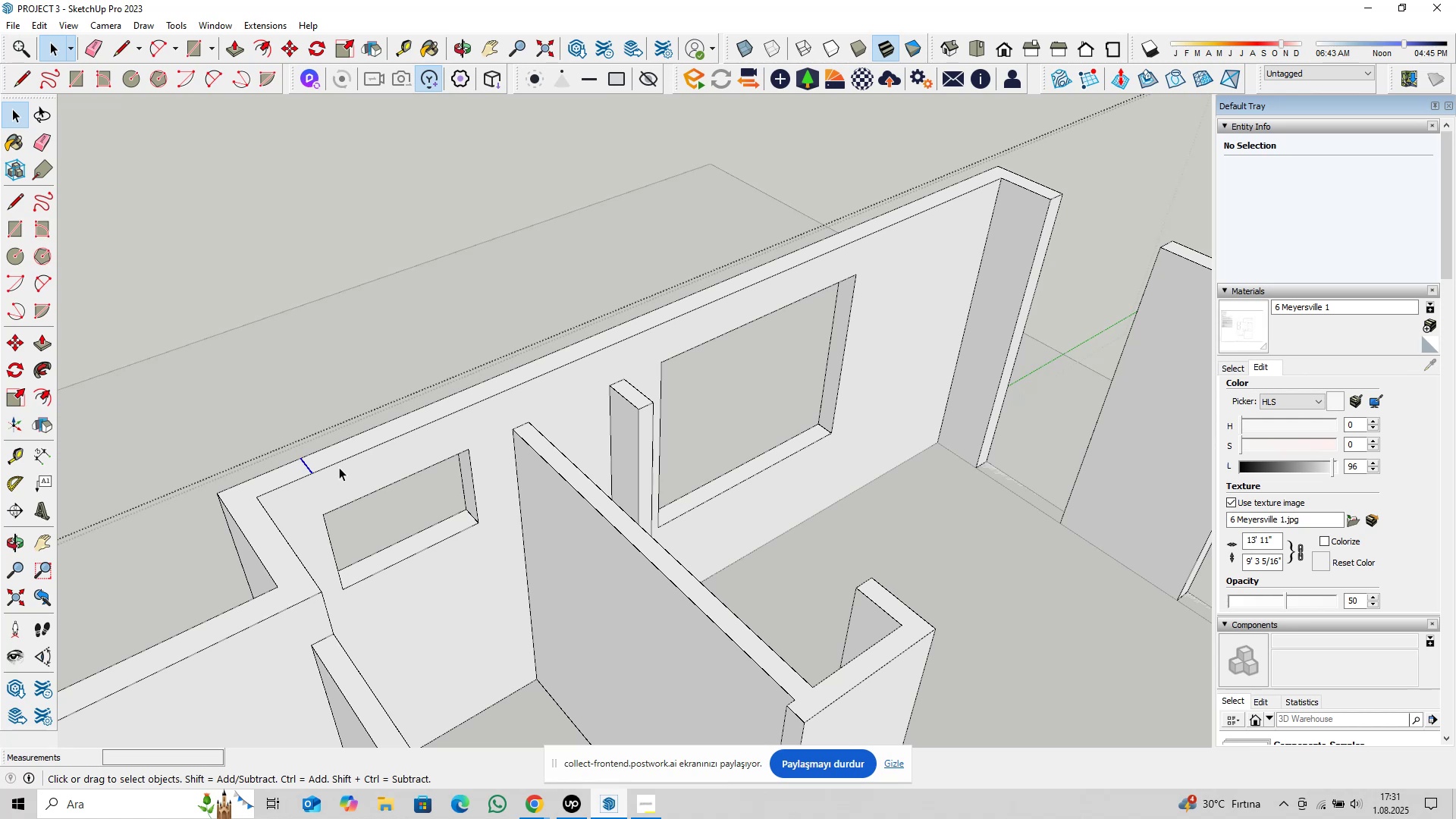 
key(Delete)
 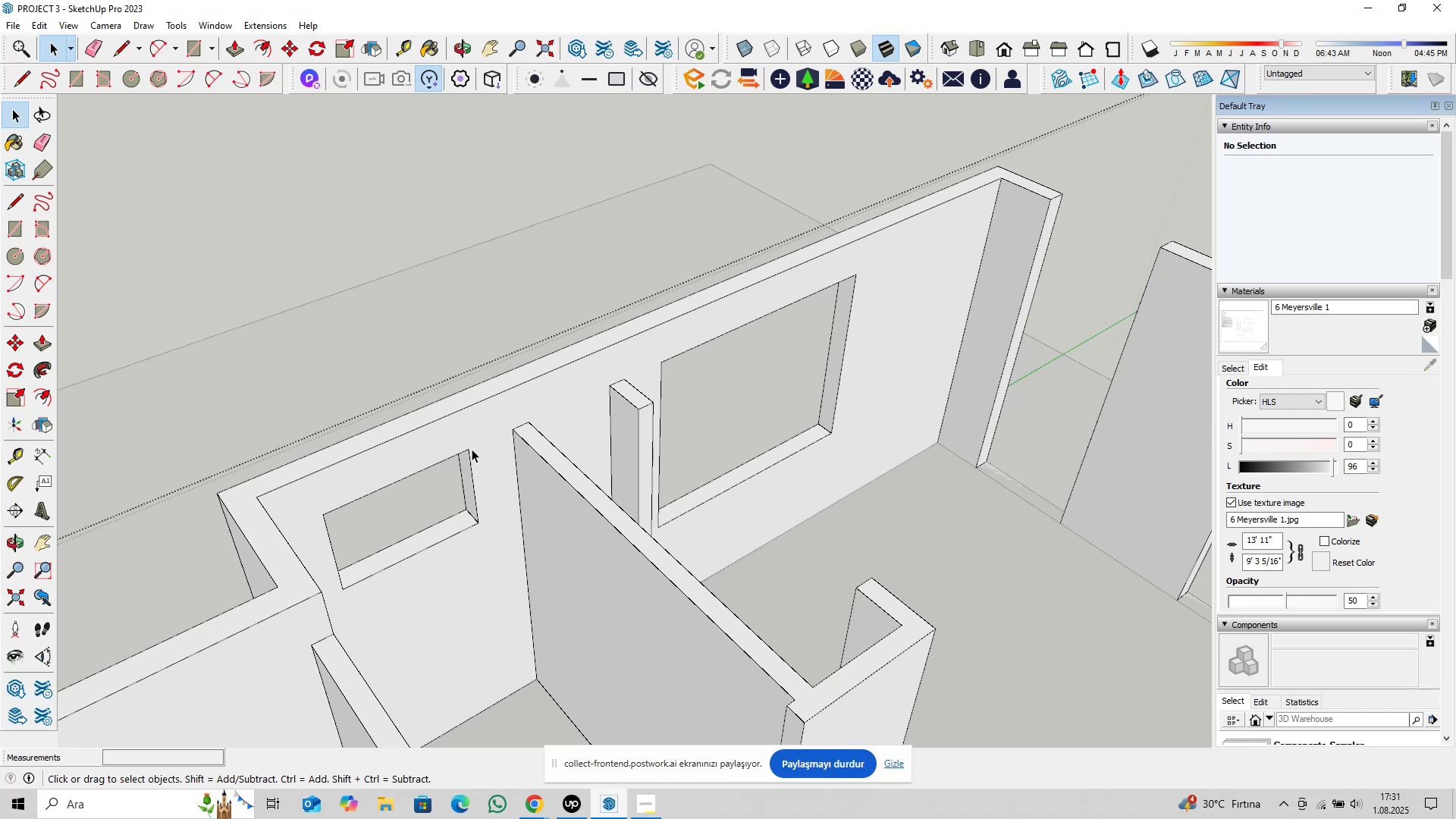 
scroll: coordinate [503, 479], scroll_direction: down, amount: 9.0
 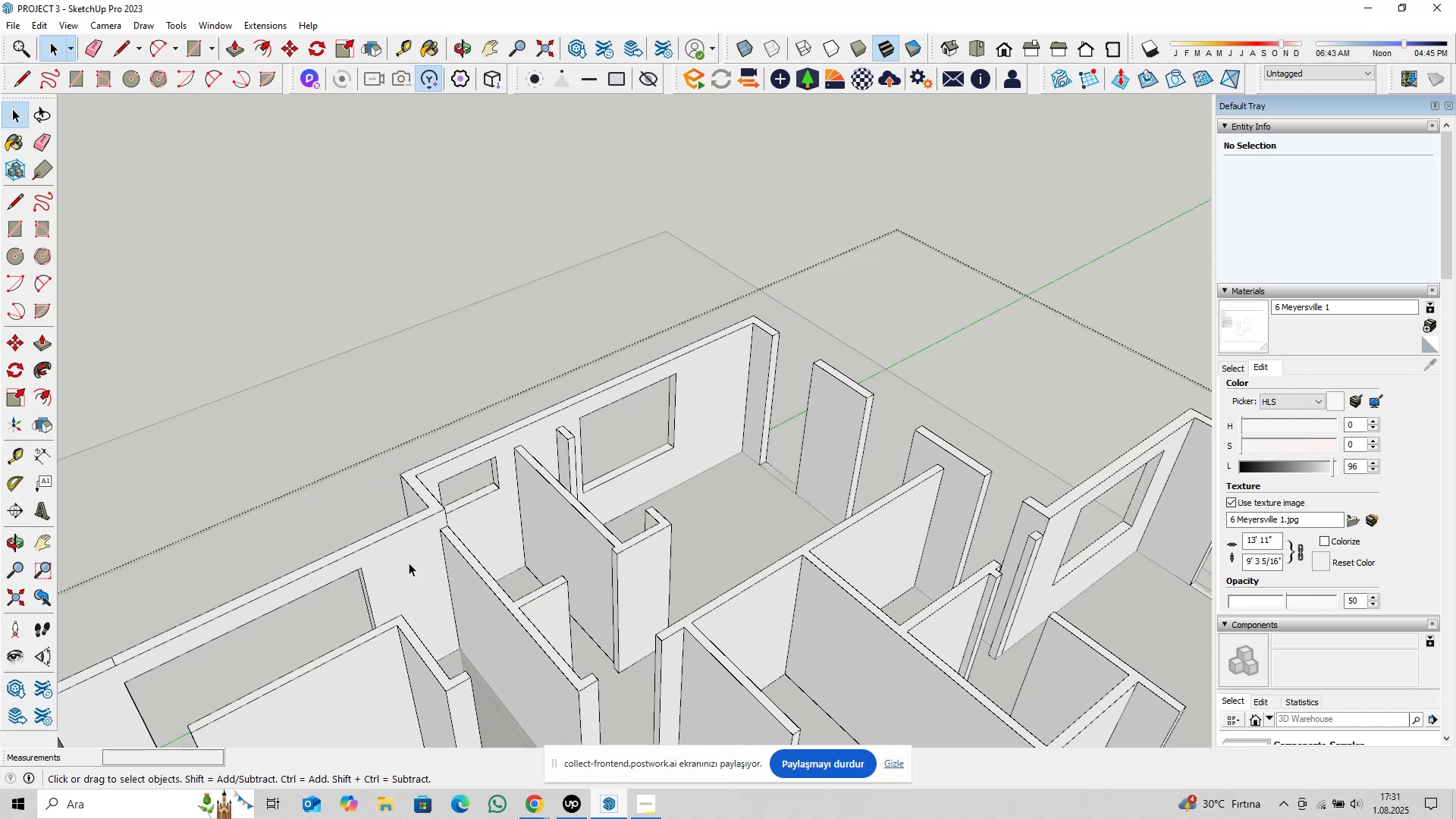 
hold_key(key=ShiftLeft, duration=0.4)
 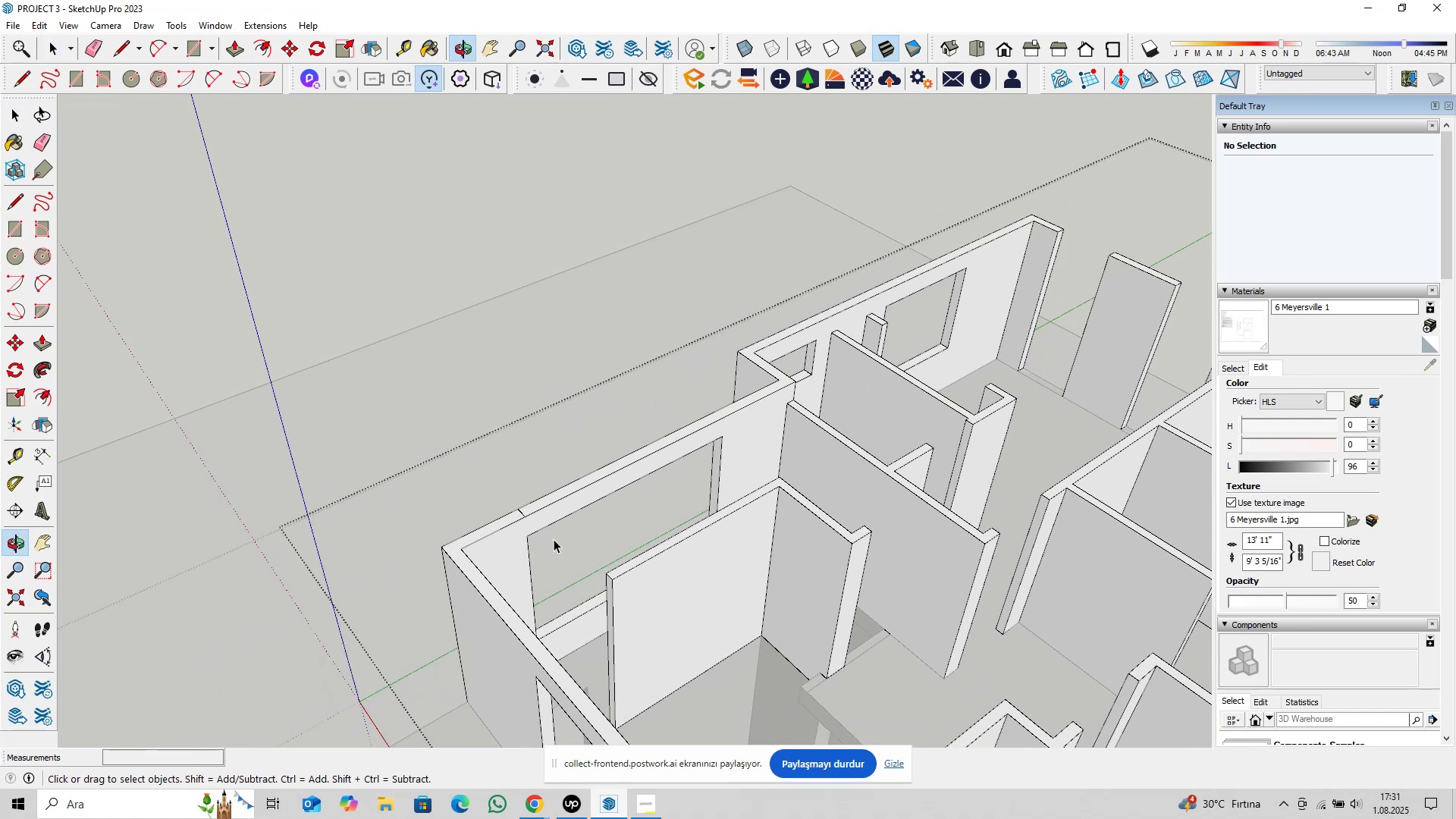 
scroll: coordinate [538, 529], scroll_direction: up, amount: 4.0
 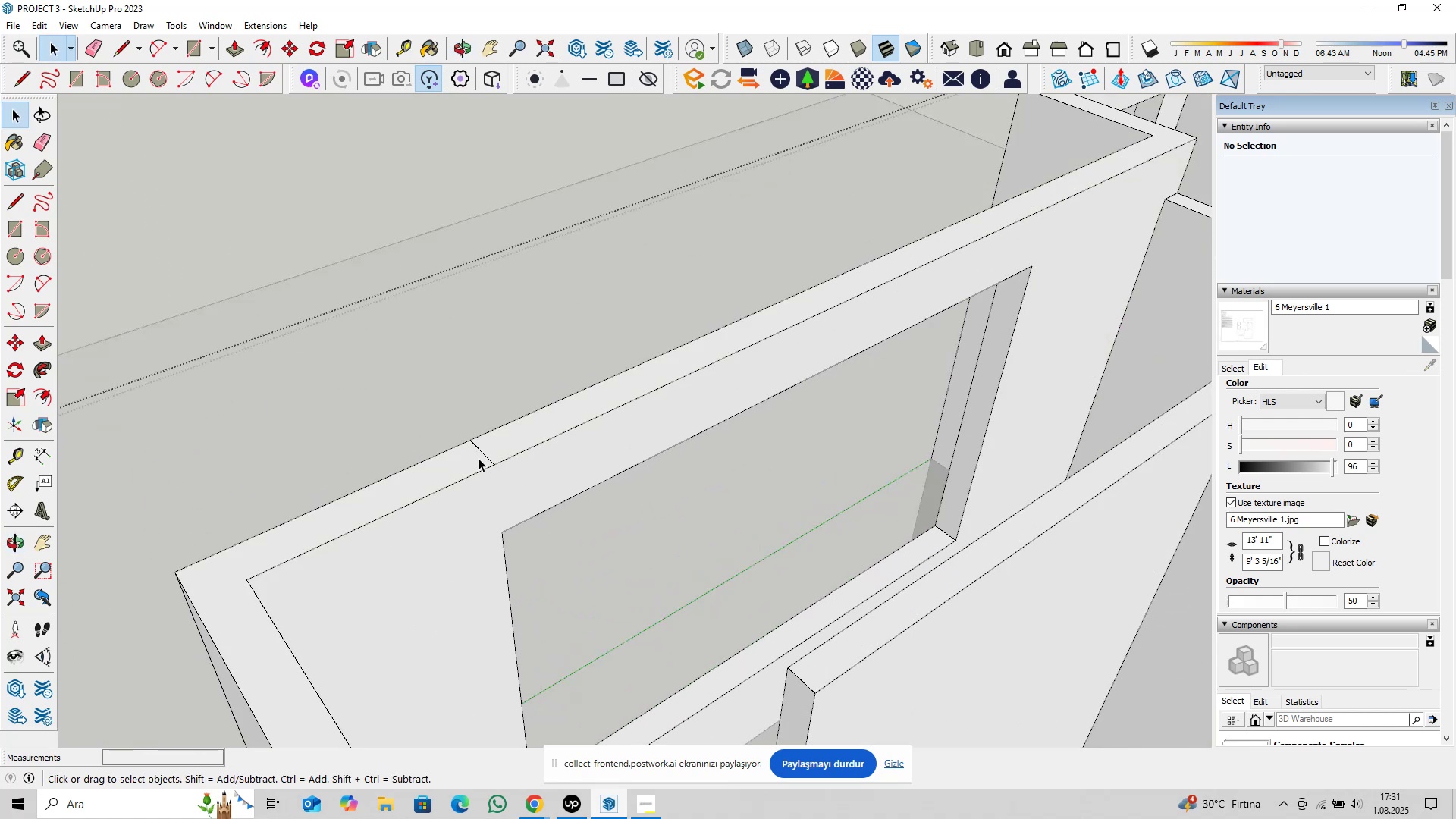 
left_click([484, 453])
 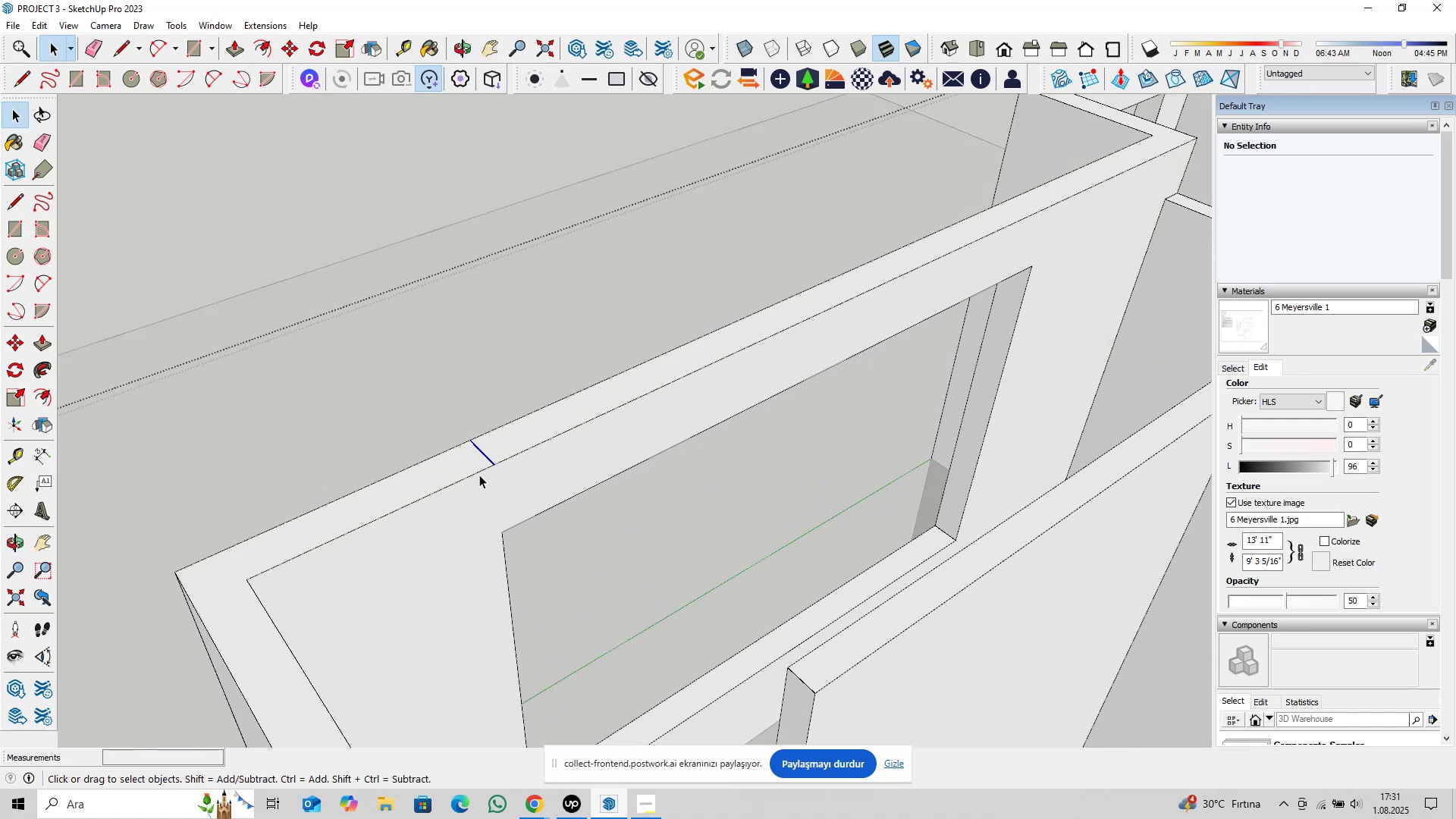 
scroll: coordinate [475, 542], scroll_direction: down, amount: 10.0
 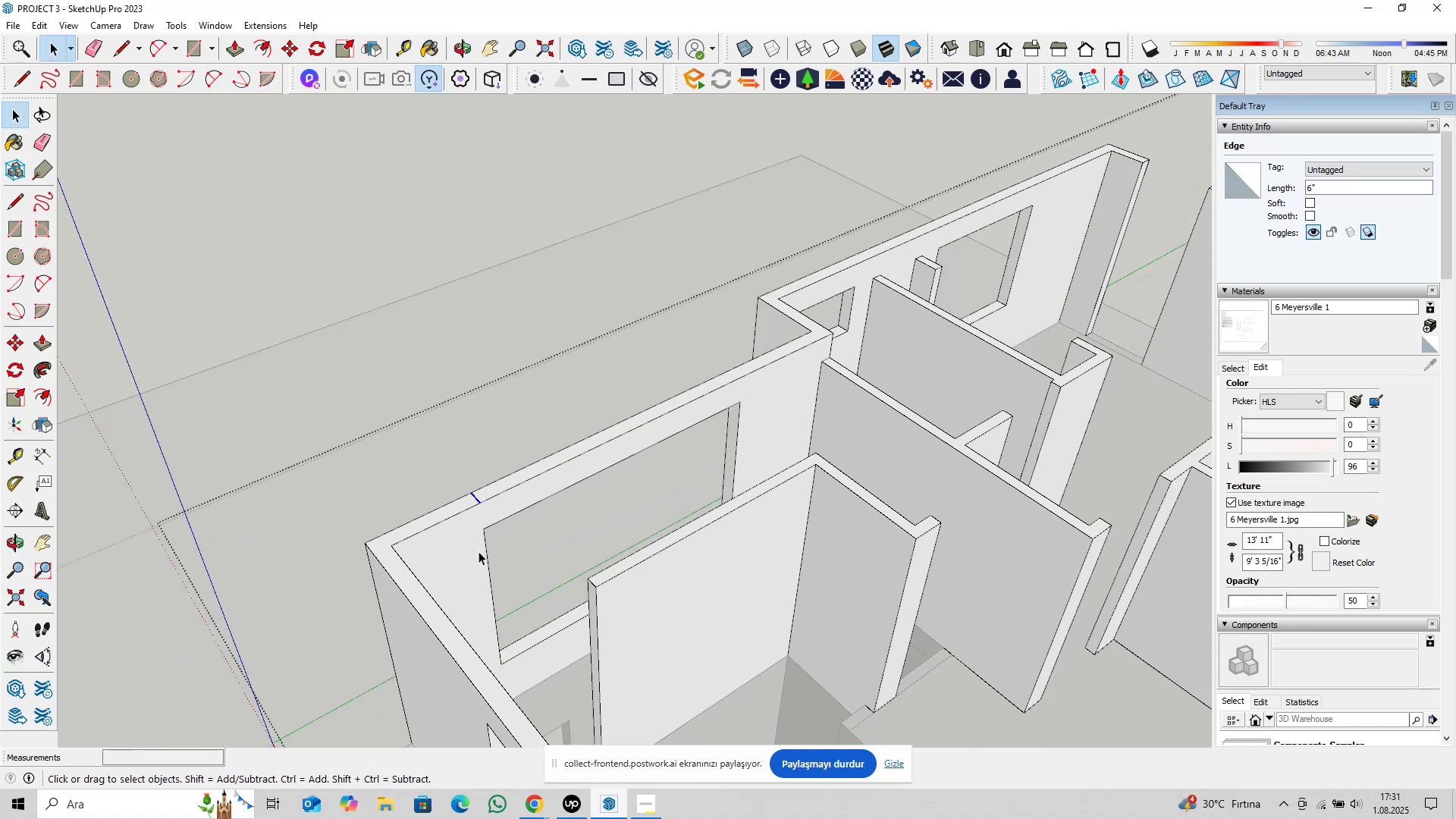 
key(Delete)
 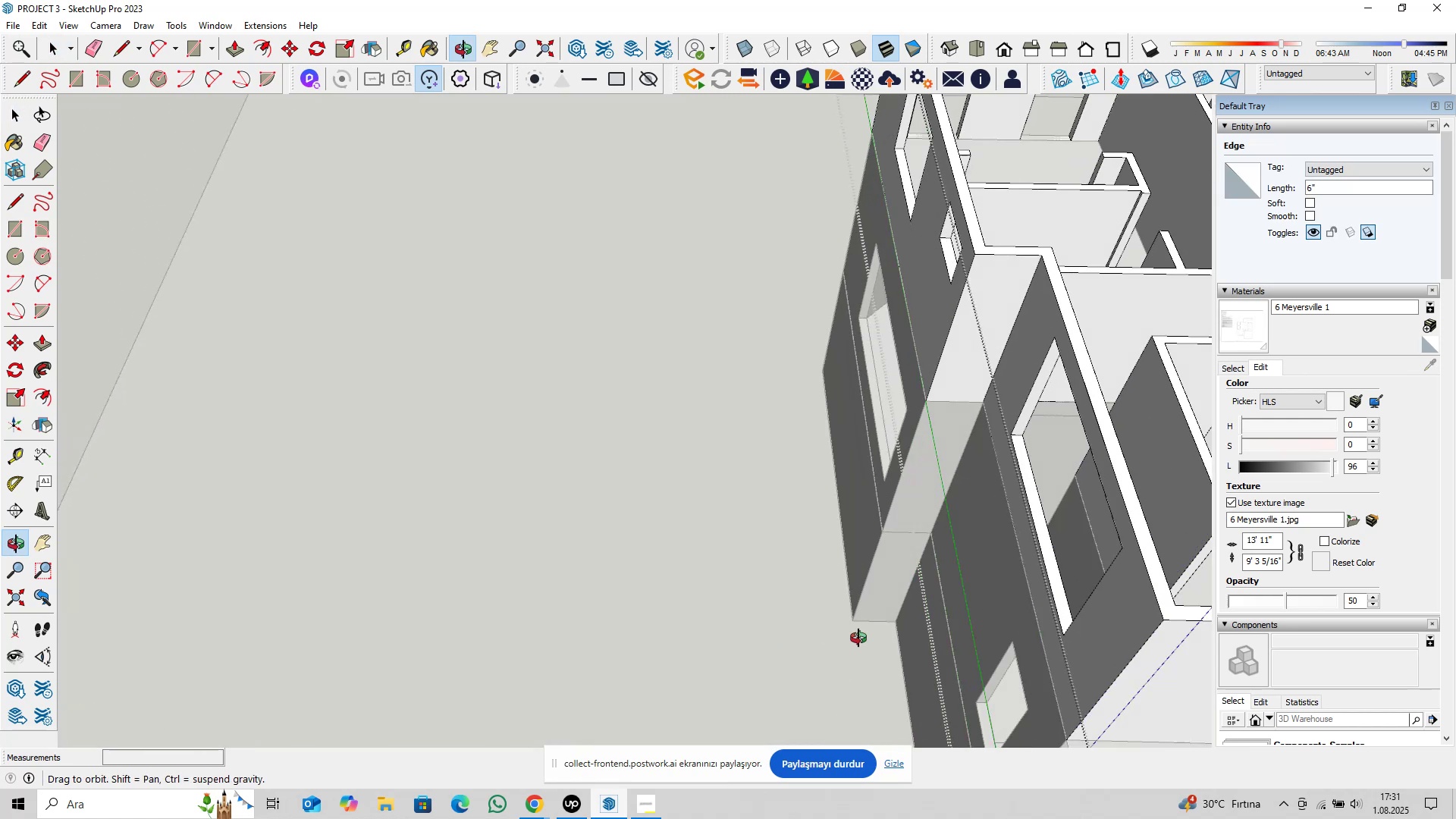 
hold_key(key=ShiftLeft, duration=0.34)
 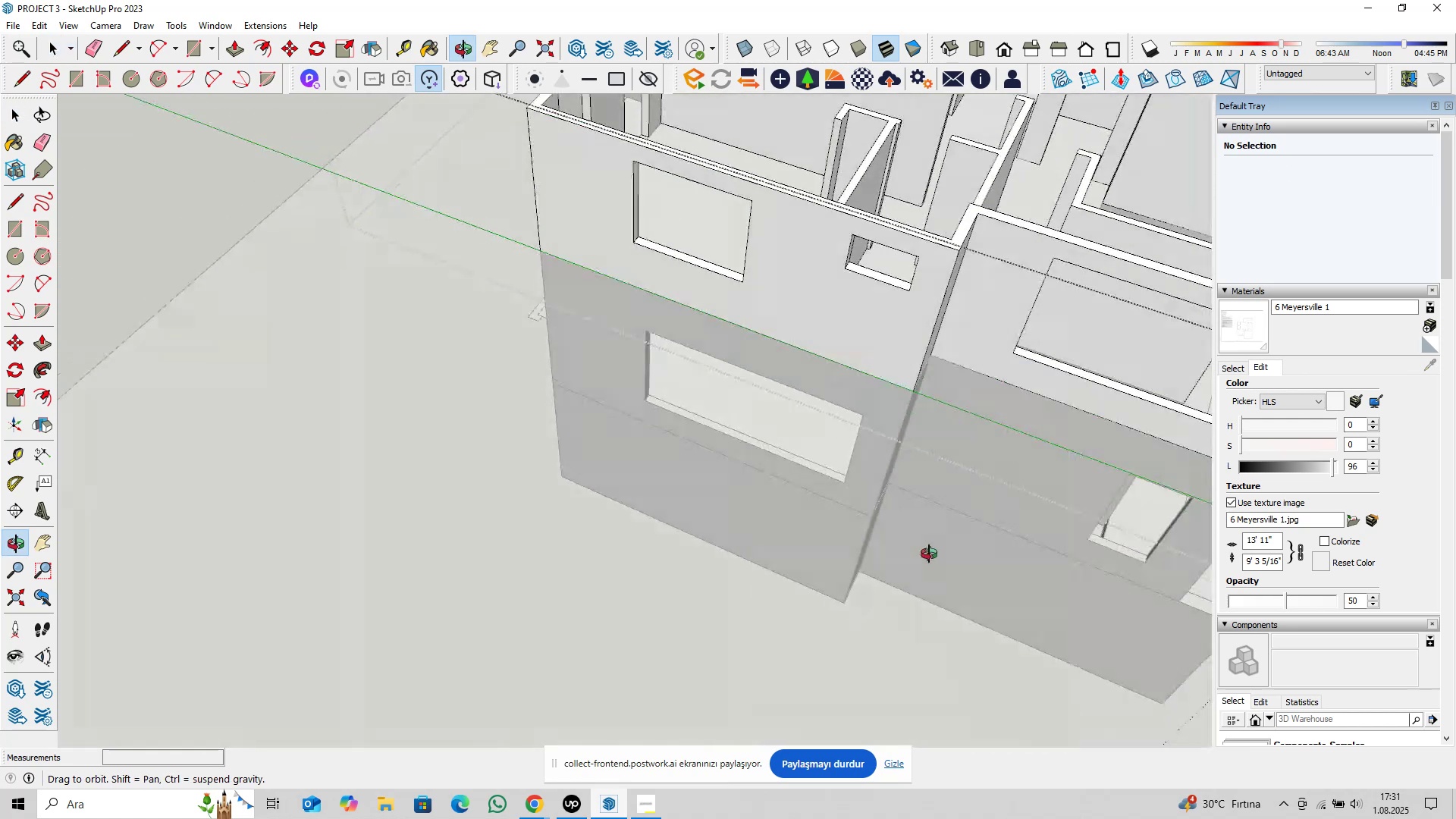 
hold_key(key=ShiftLeft, duration=0.33)
 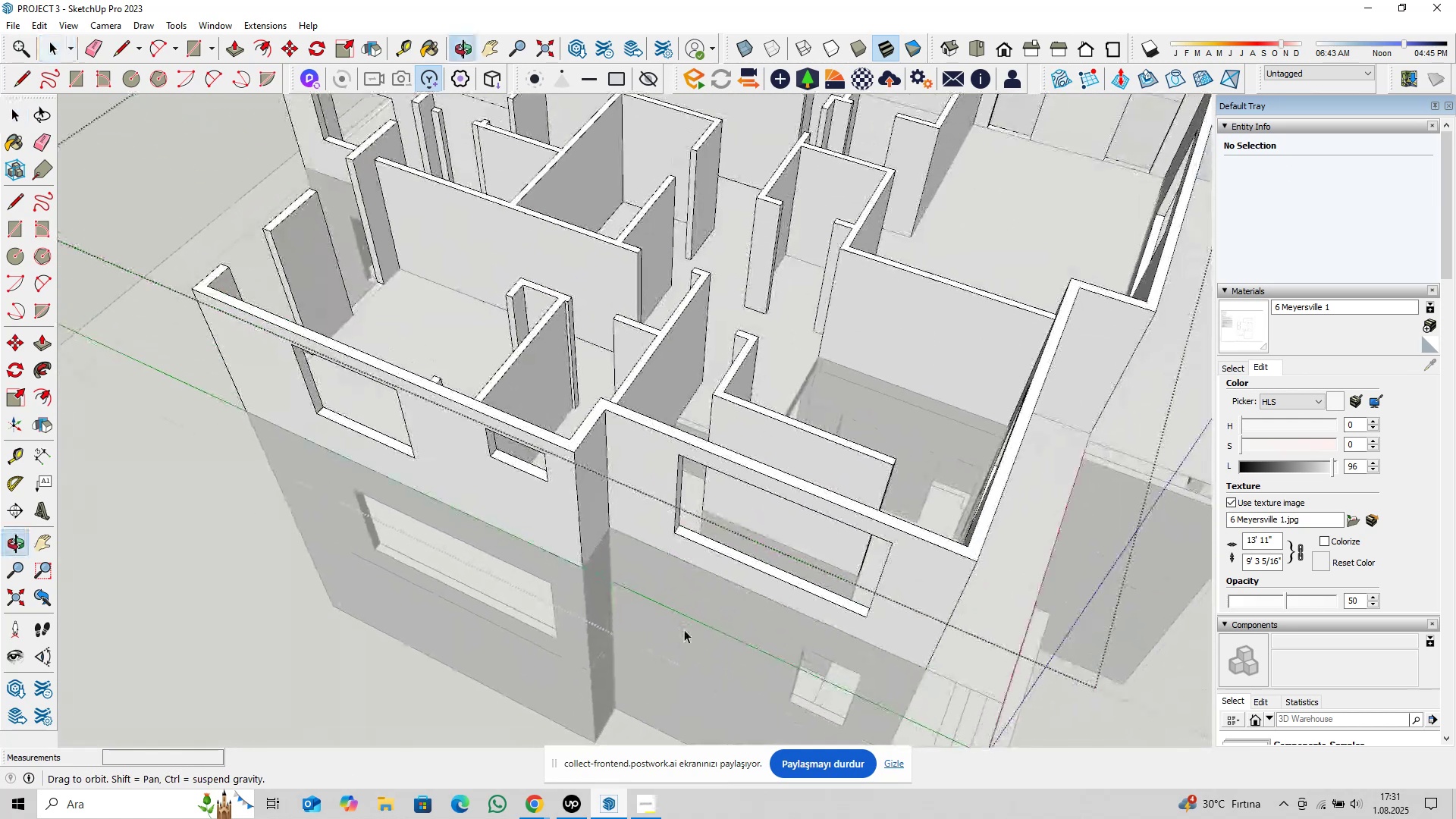 
key(Shift+ShiftLeft)
 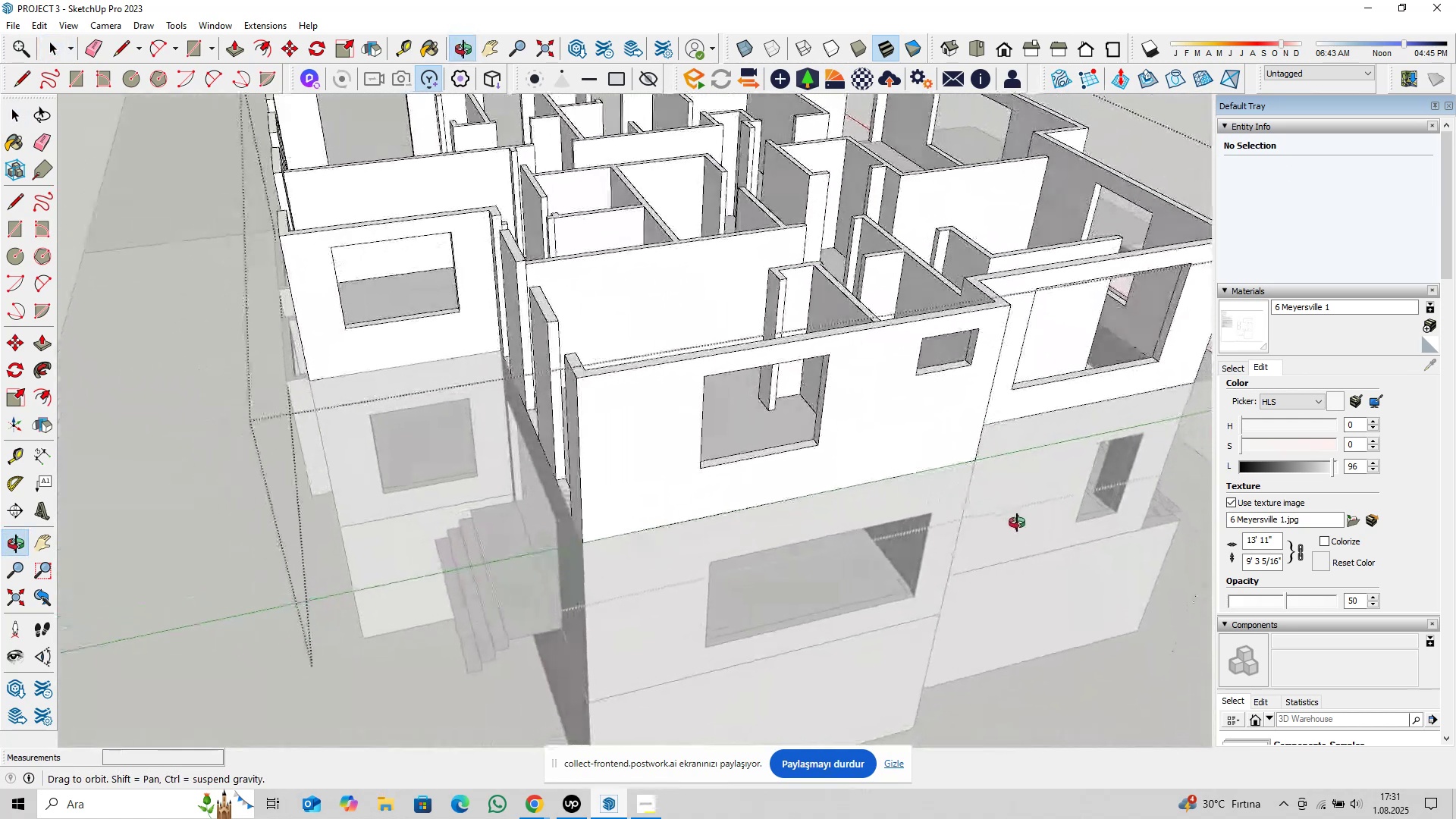 
hold_key(key=ShiftLeft, duration=0.4)
 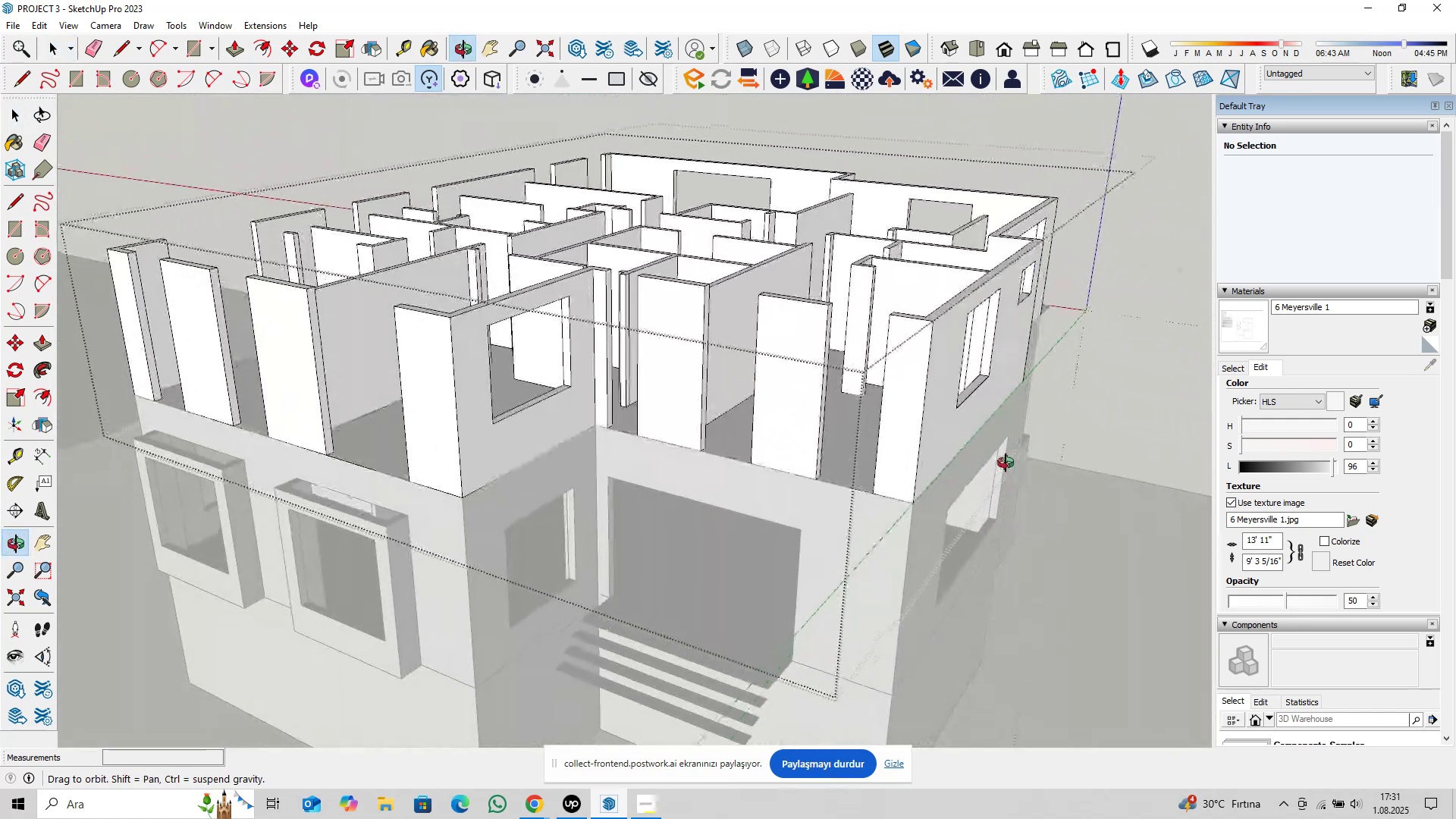 
hold_key(key=ShiftLeft, duration=0.41)
 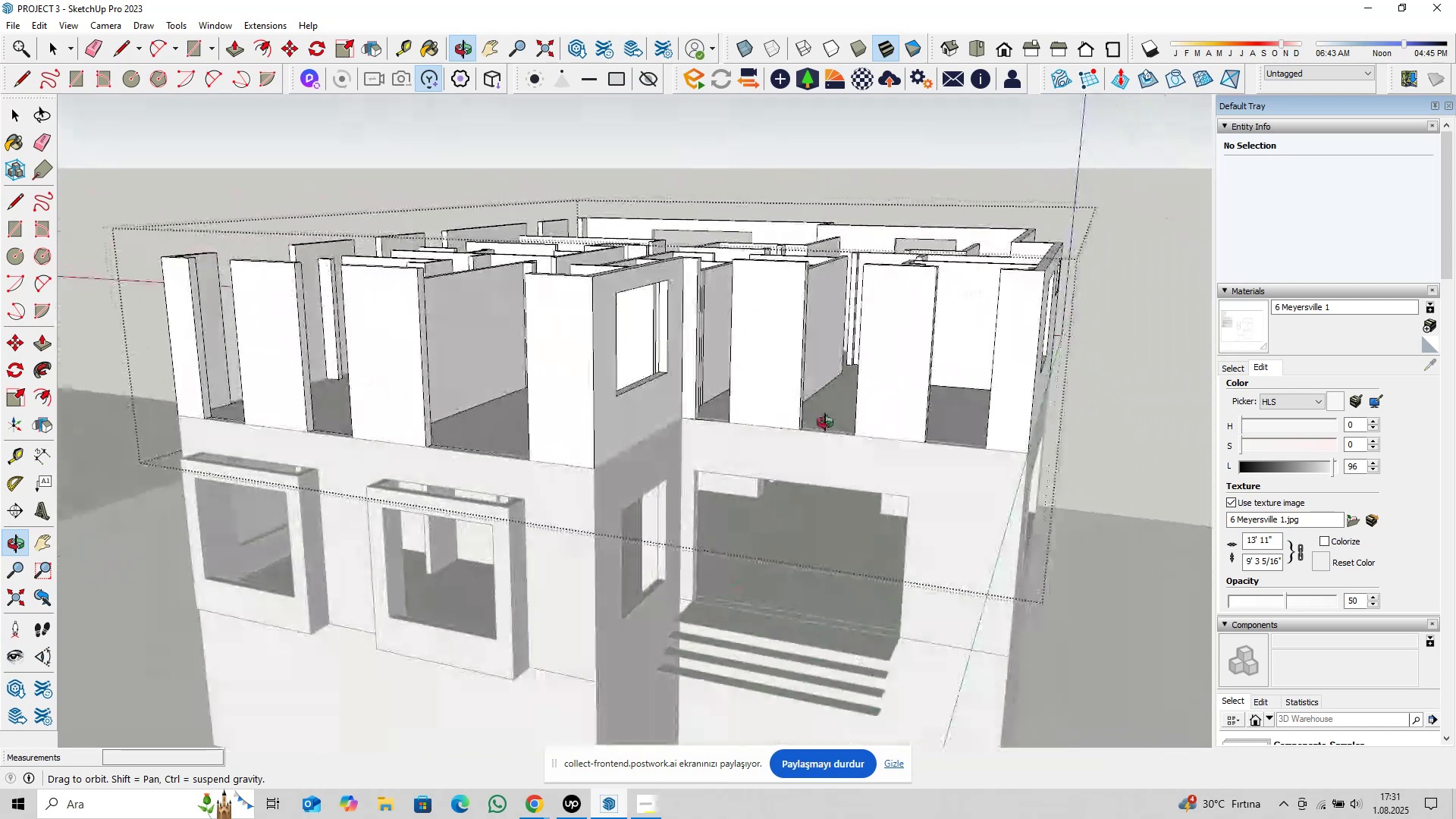 
scroll: coordinate [695, 470], scroll_direction: down, amount: 5.0
 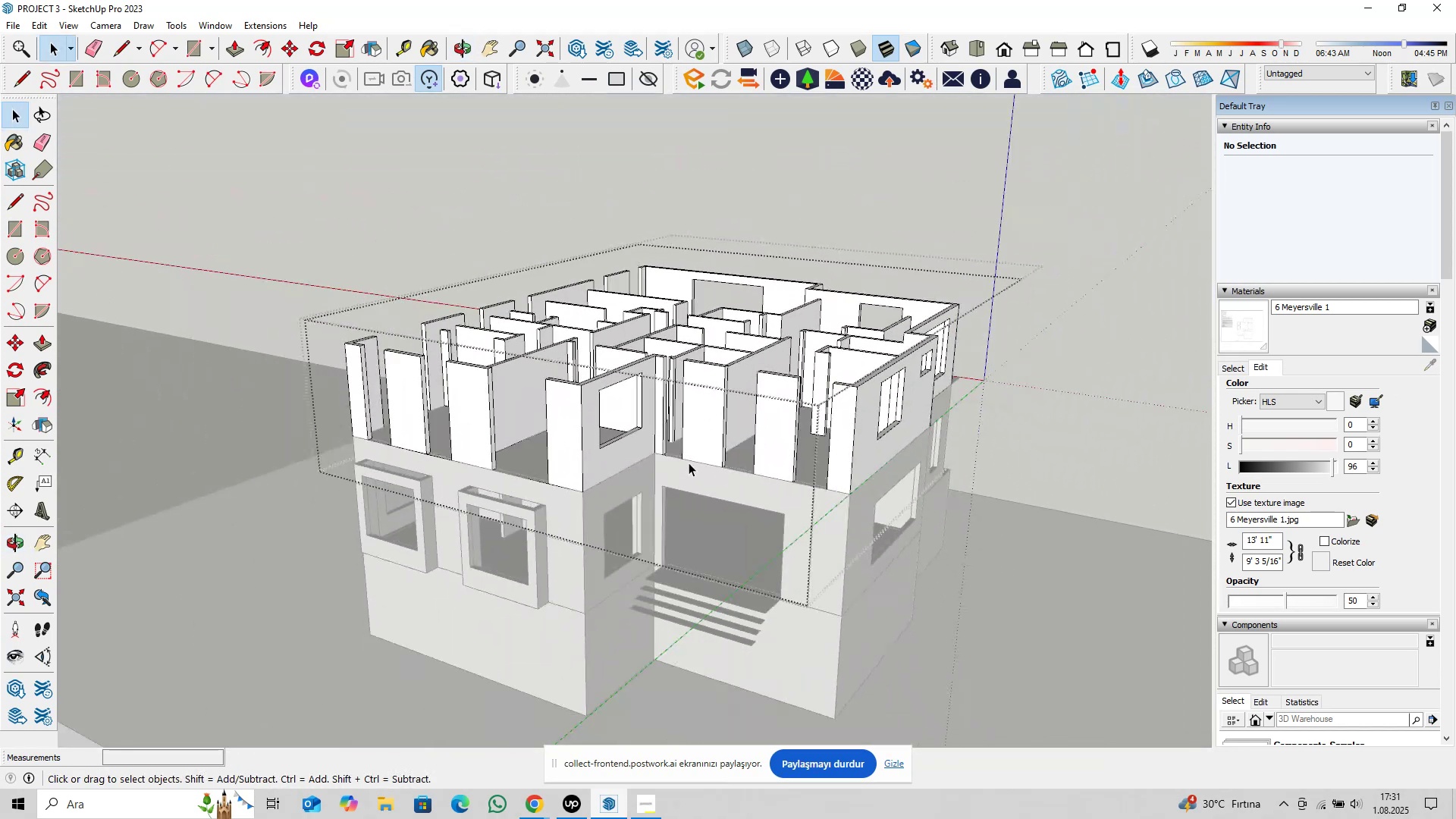 
hold_key(key=ShiftLeft, duration=0.34)
 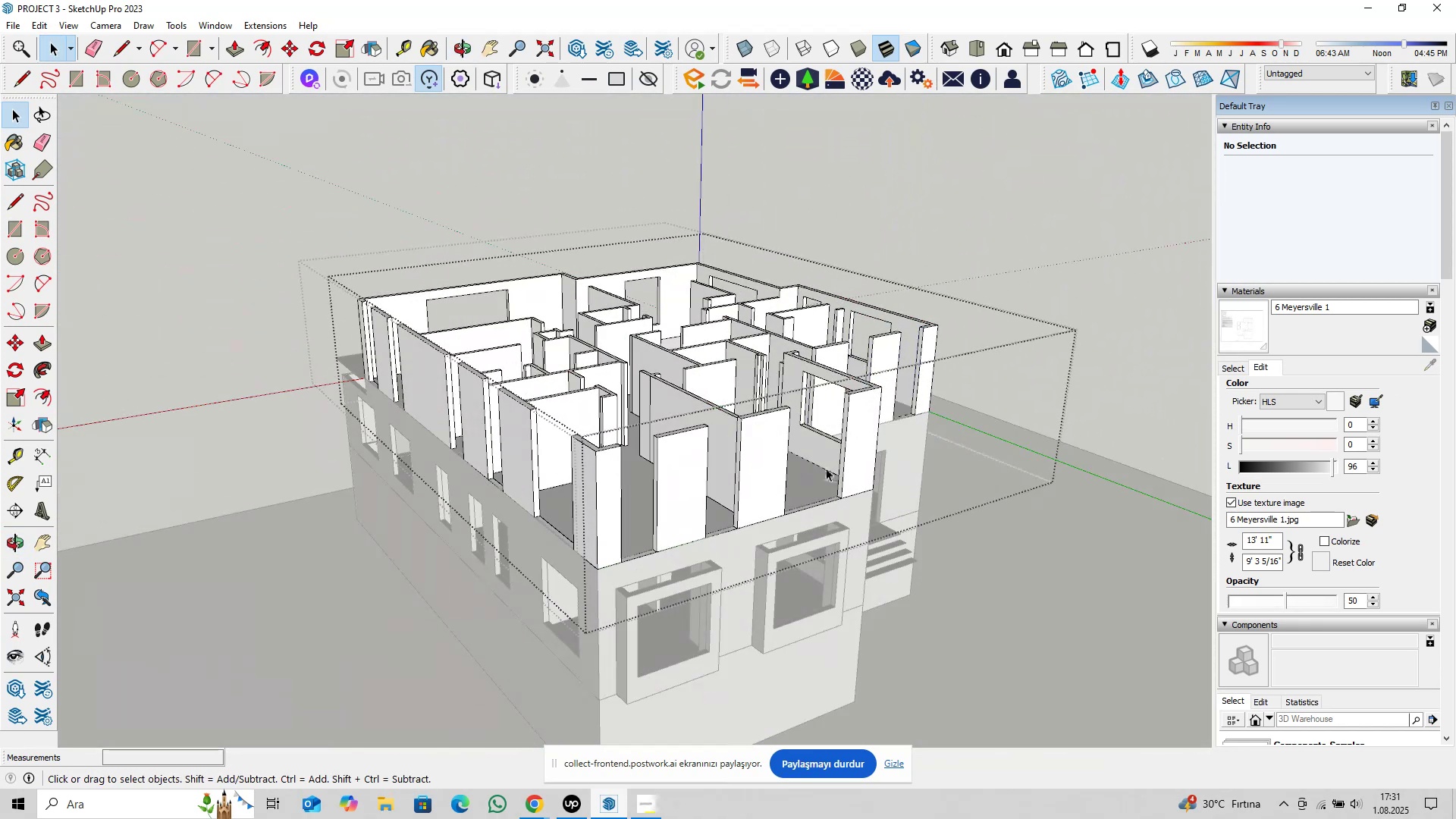 
key(Shift+ShiftLeft)
 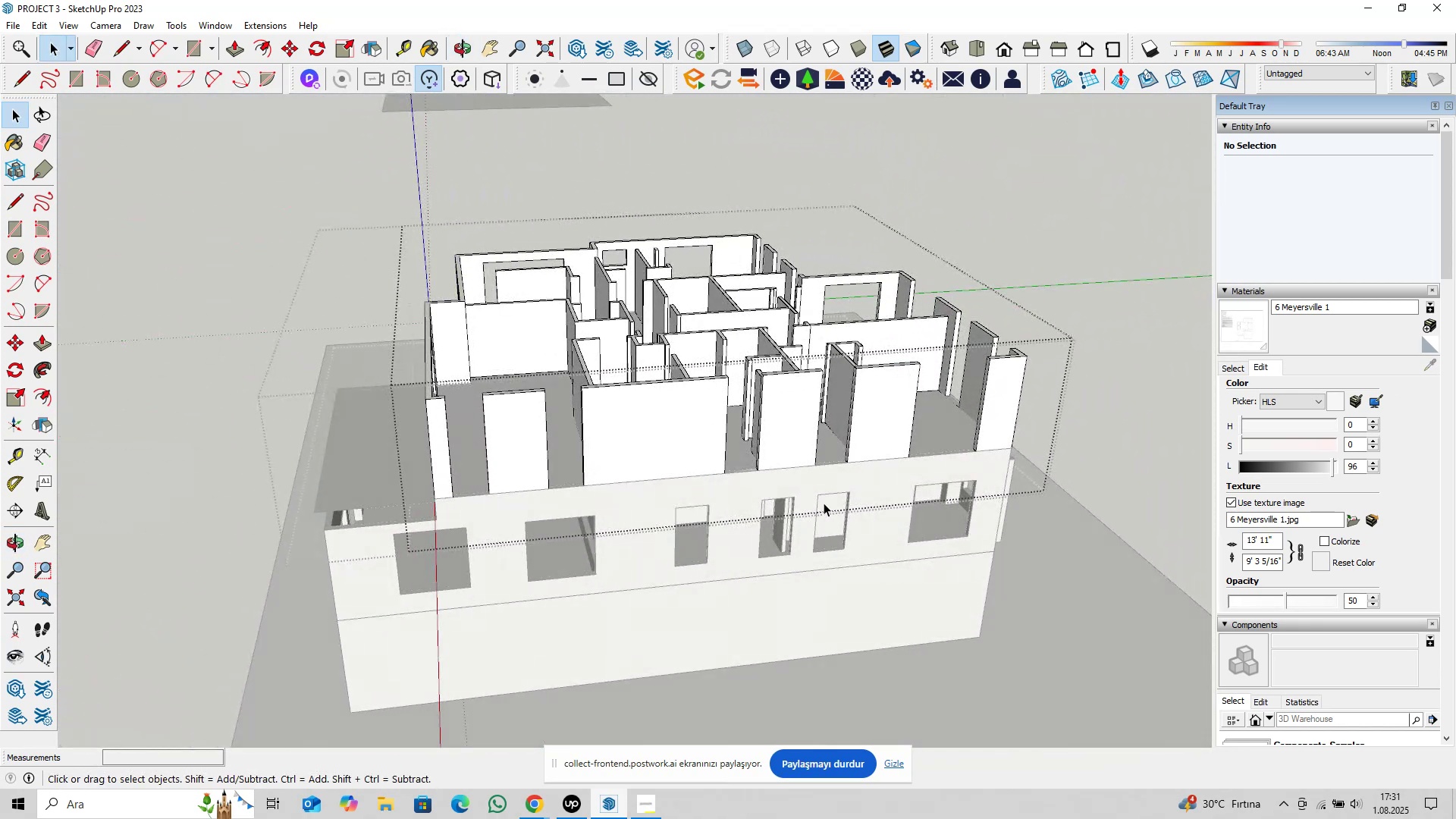 
key(Escape)
 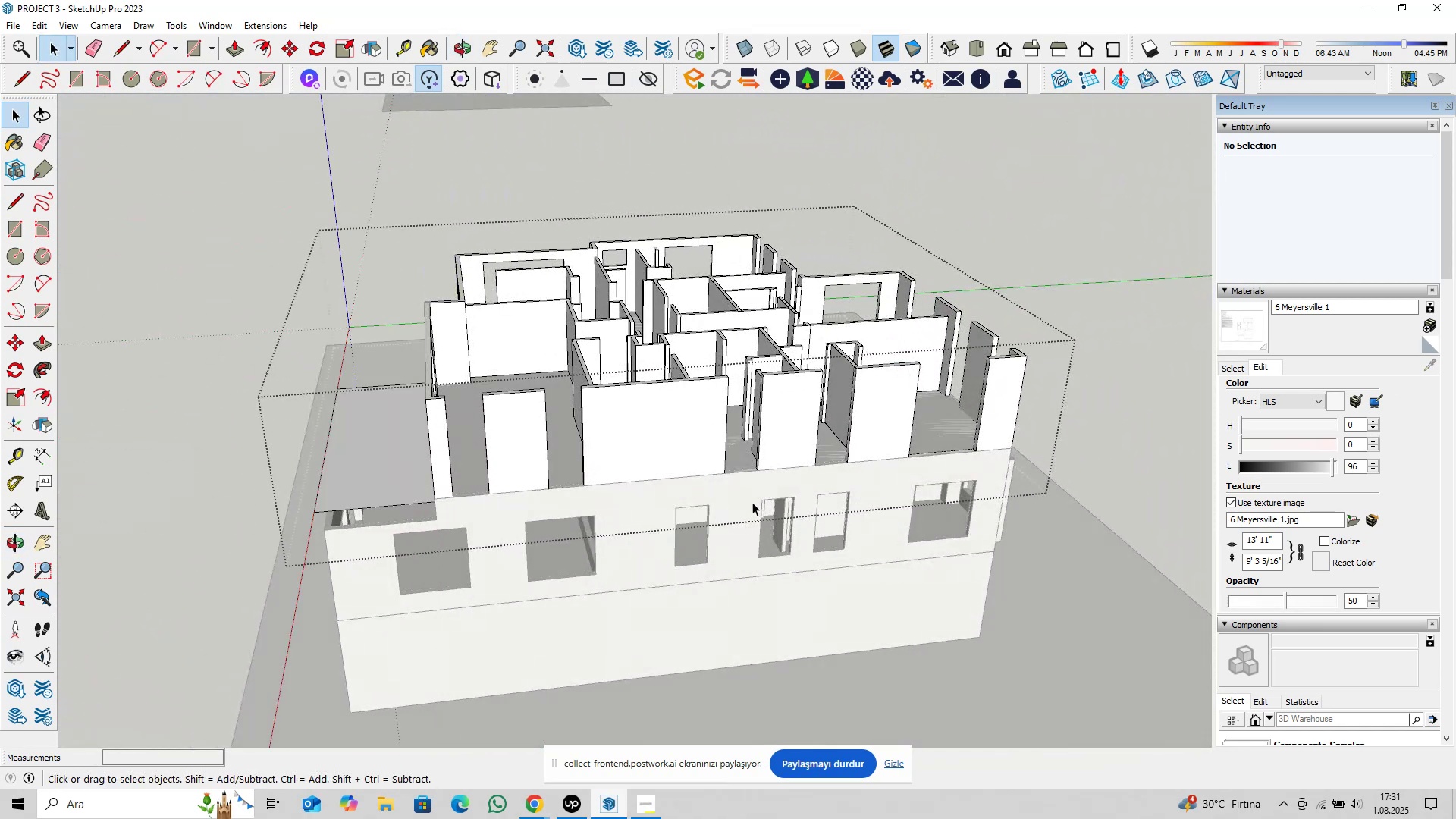 
key(Escape)
 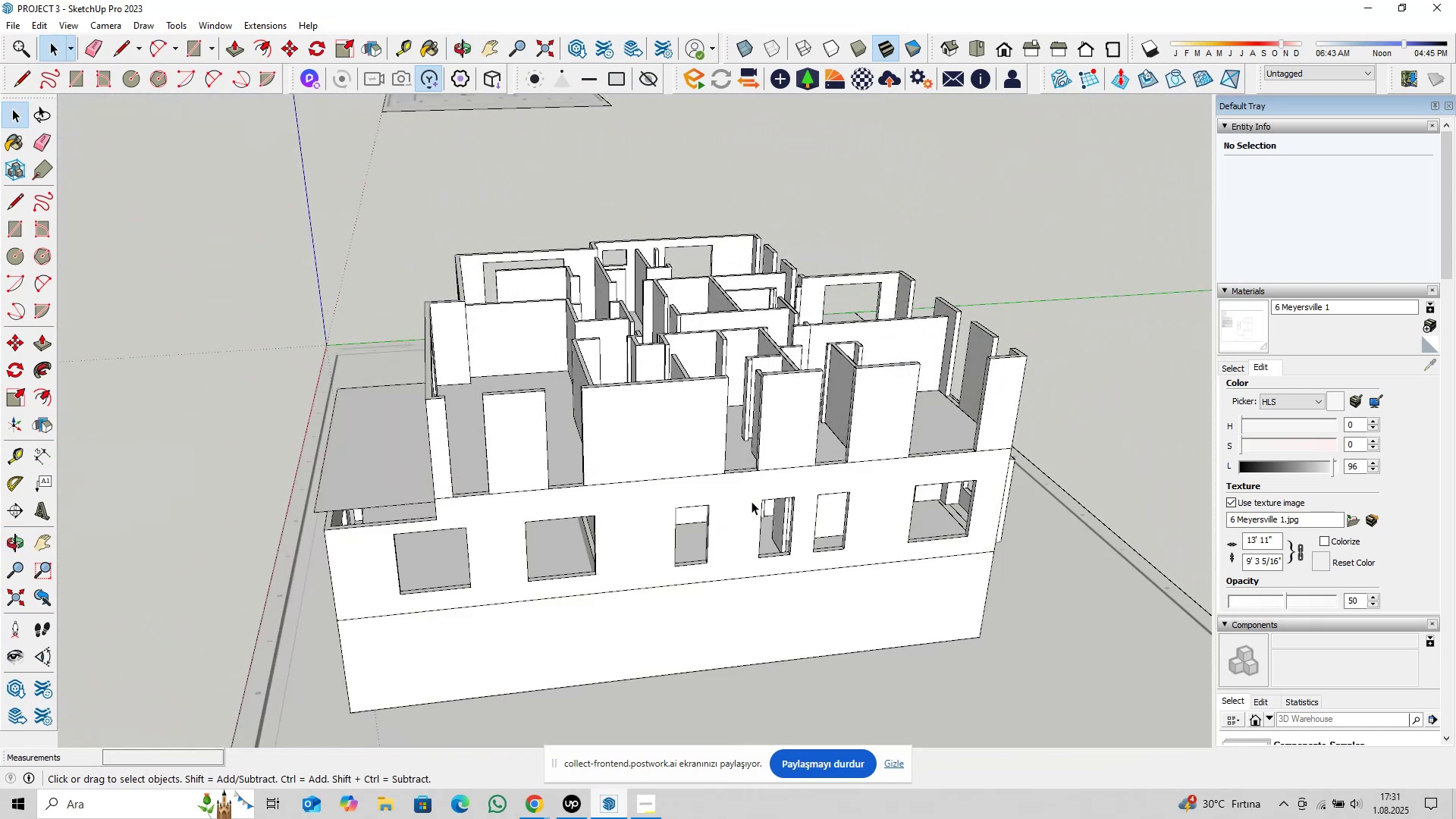 
key(Escape)
 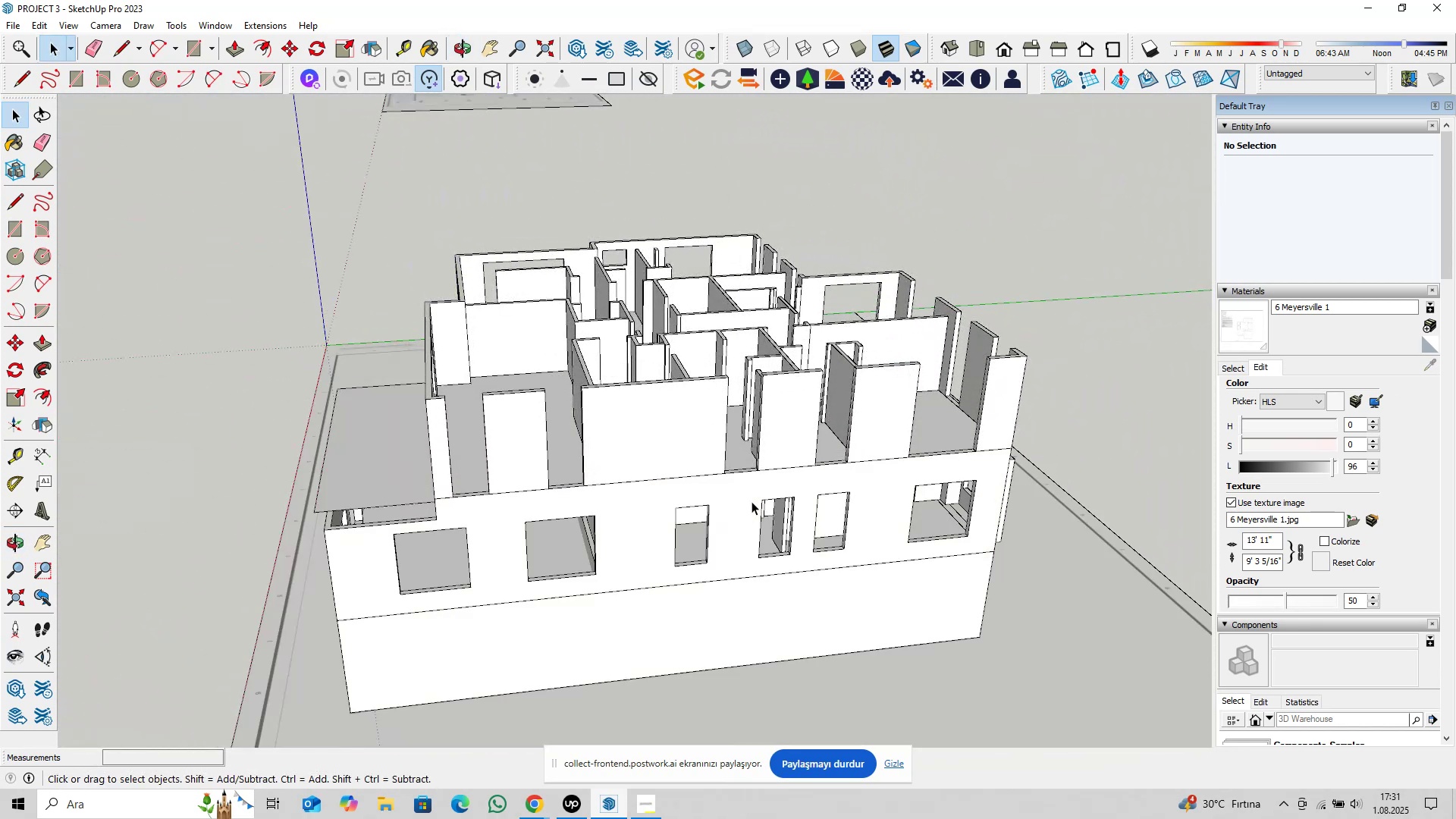 
key(Control+S)
 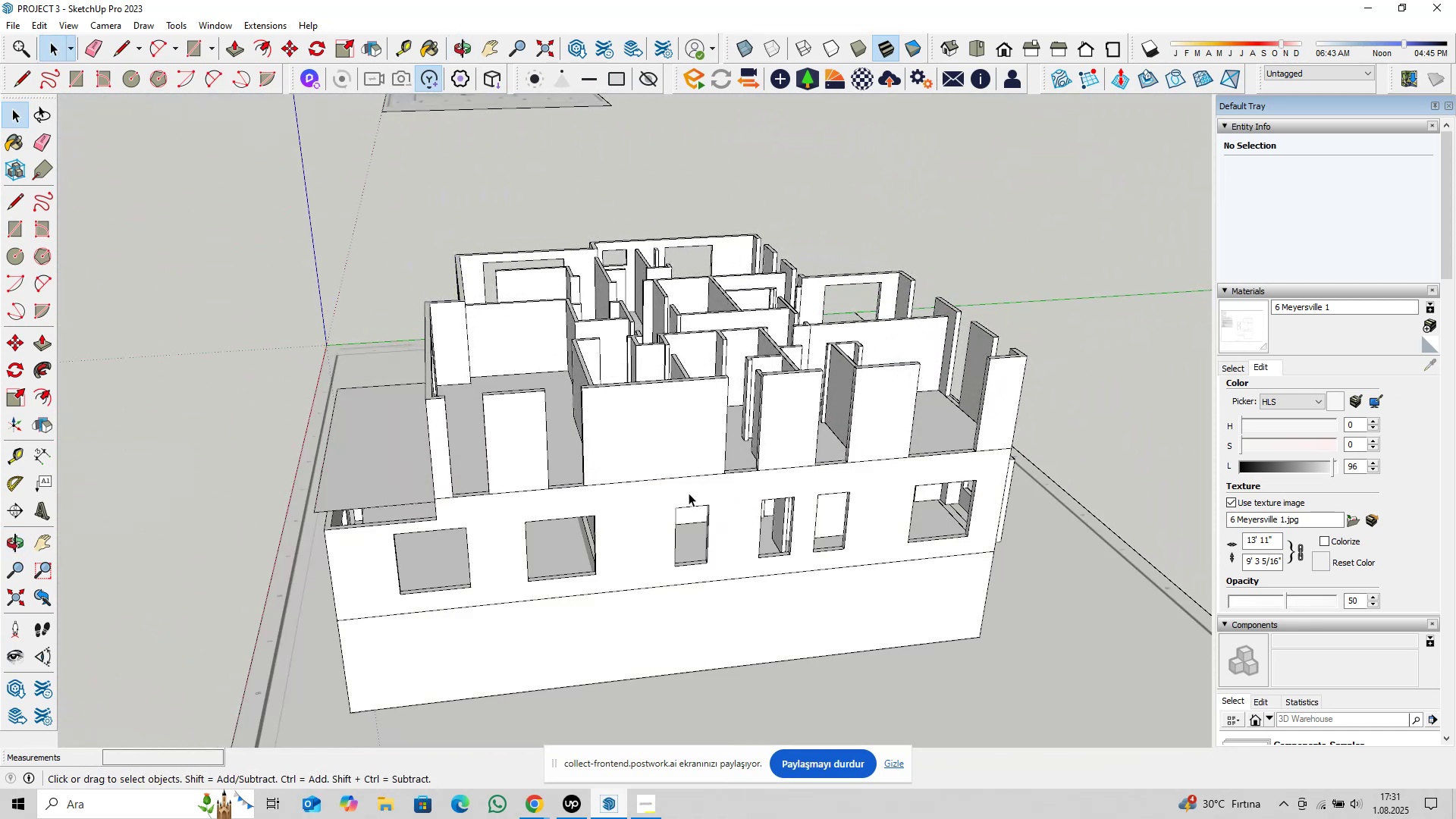 
scroll: coordinate [560, 499], scroll_direction: down, amount: 22.0
 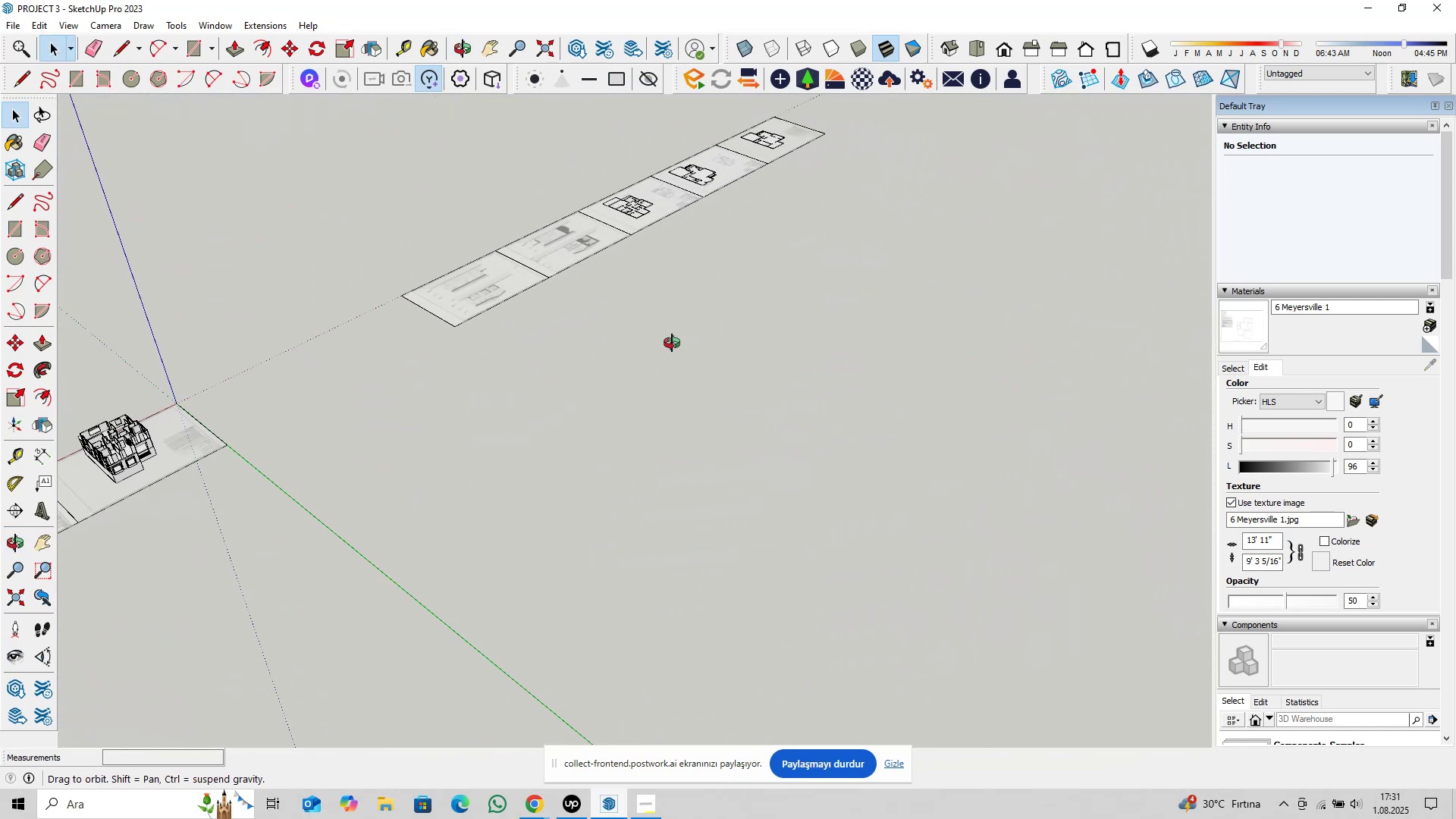 
key(Shift+ShiftLeft)
 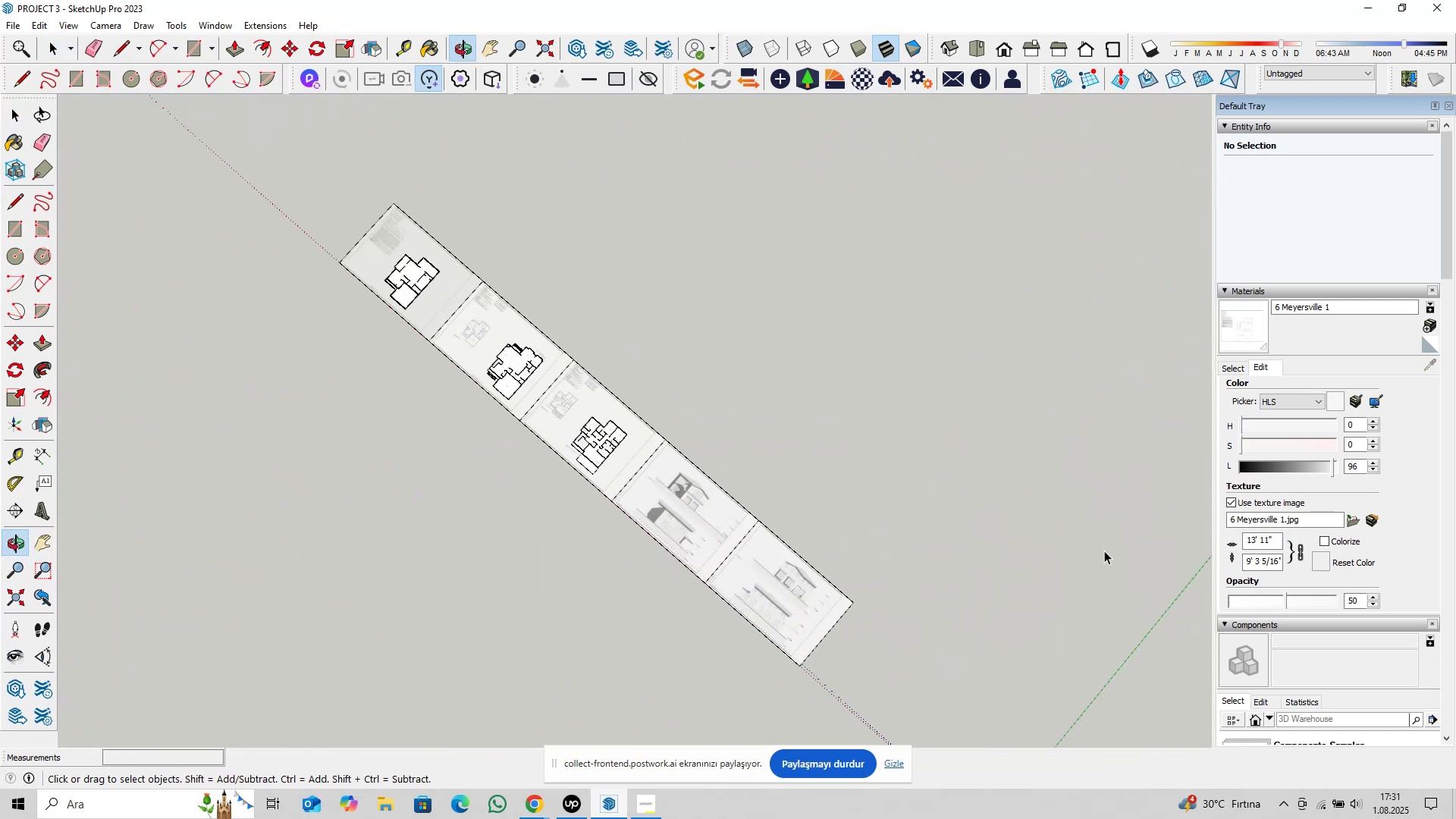 
key(Shift+ShiftLeft)
 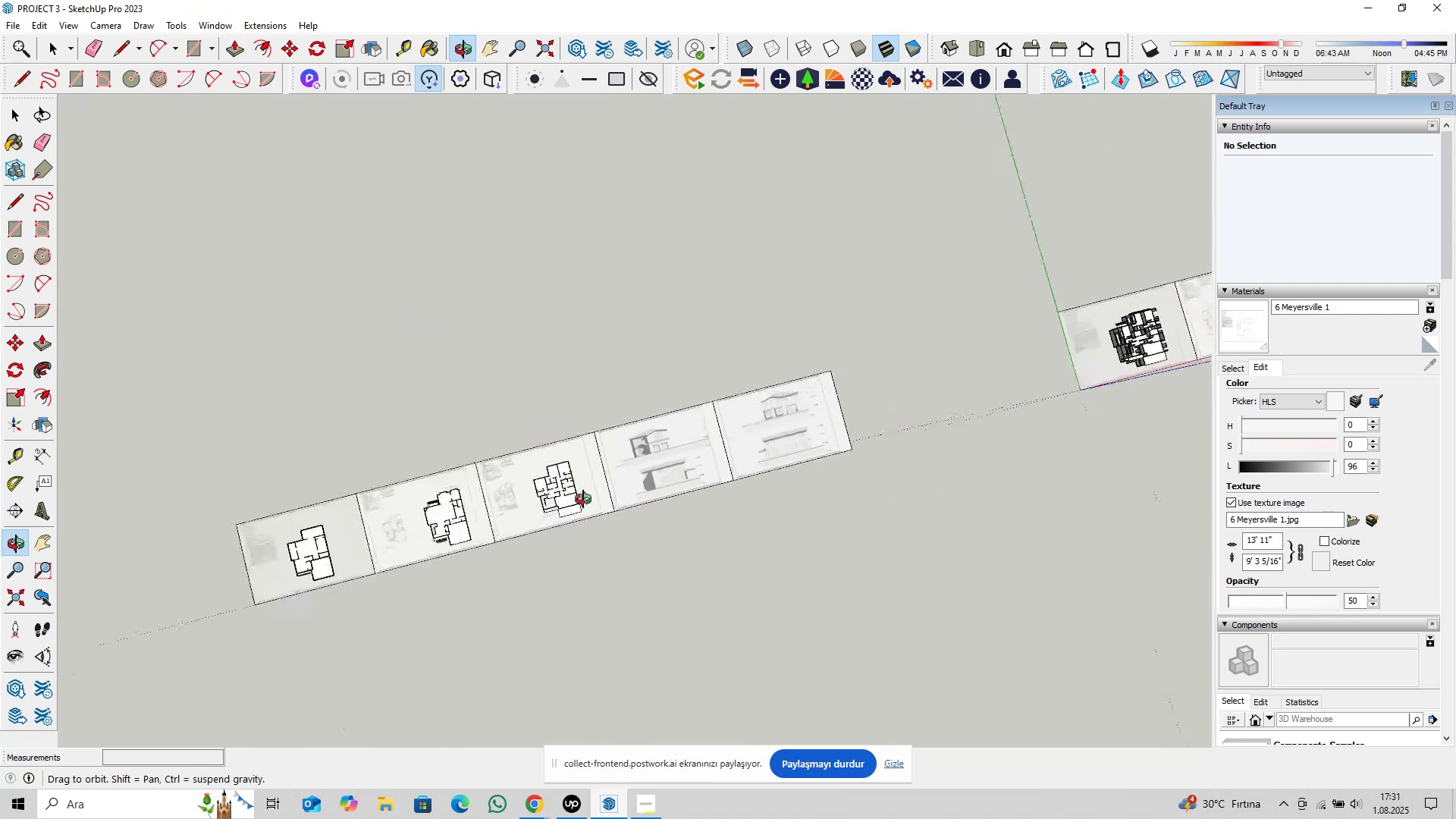 
scroll: coordinate [775, 500], scroll_direction: up, amount: 20.0
 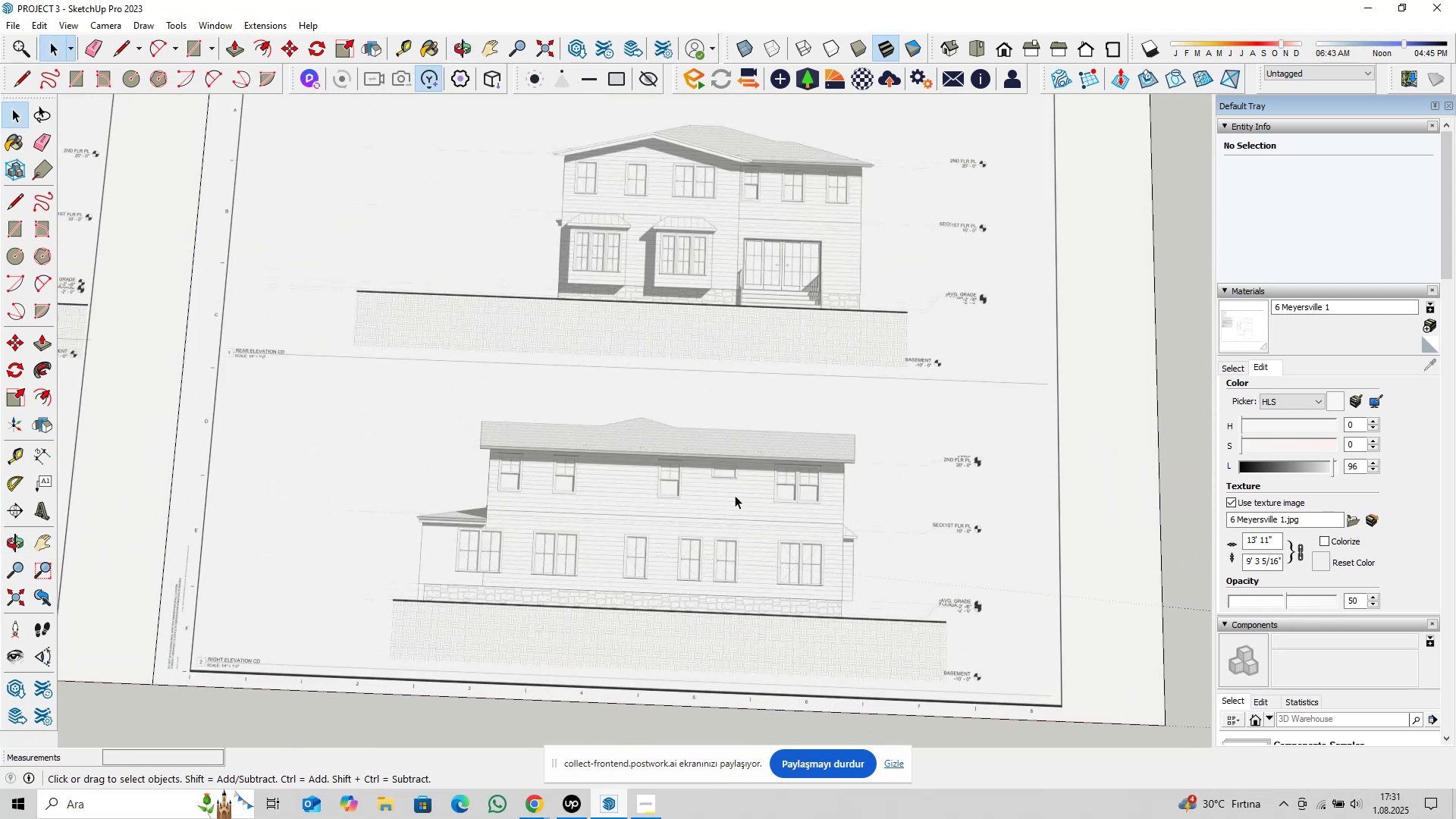 
key(Shift+ShiftLeft)
 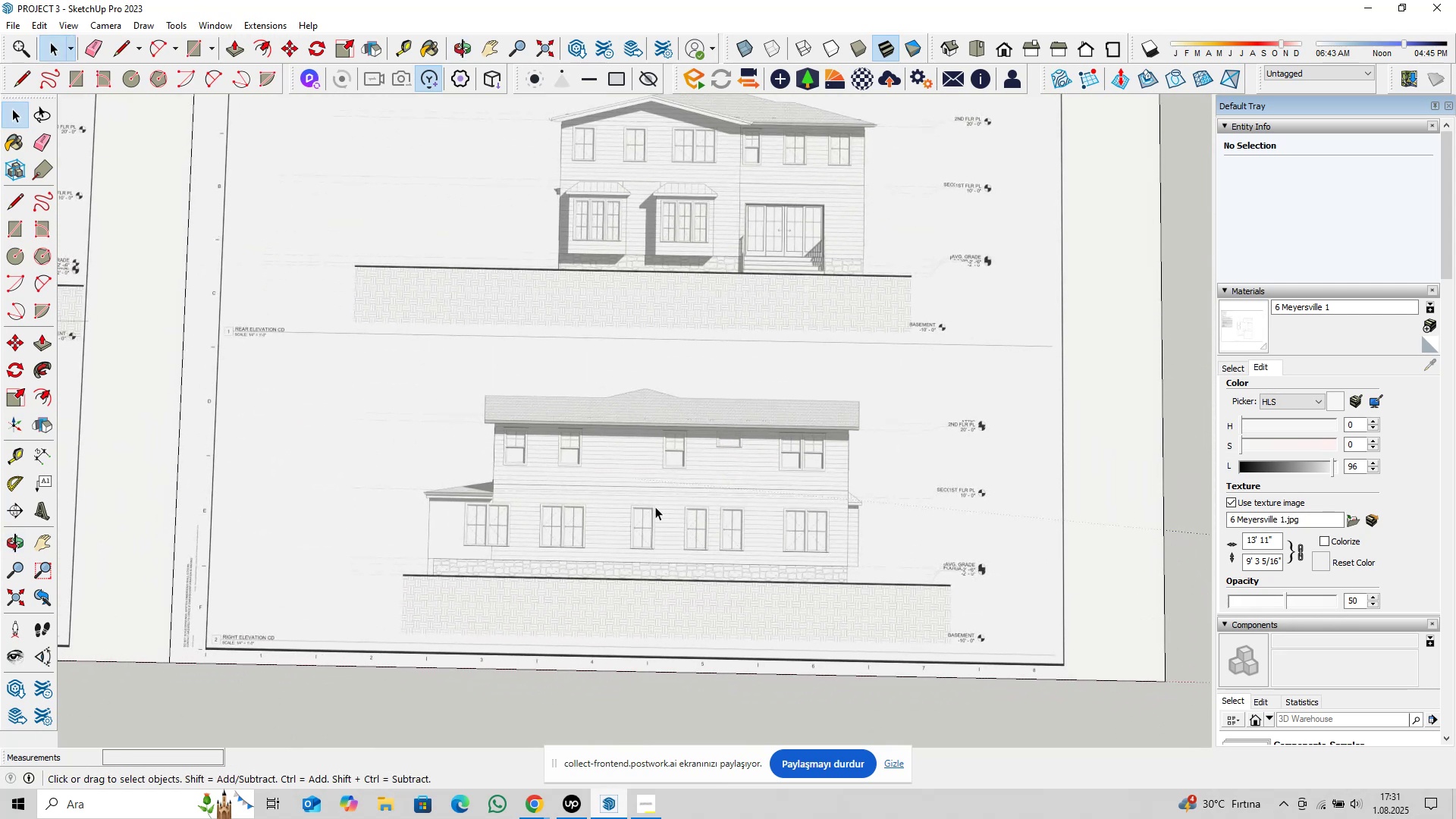 
scroll: coordinate [497, 454], scroll_direction: up, amount: 10.0
 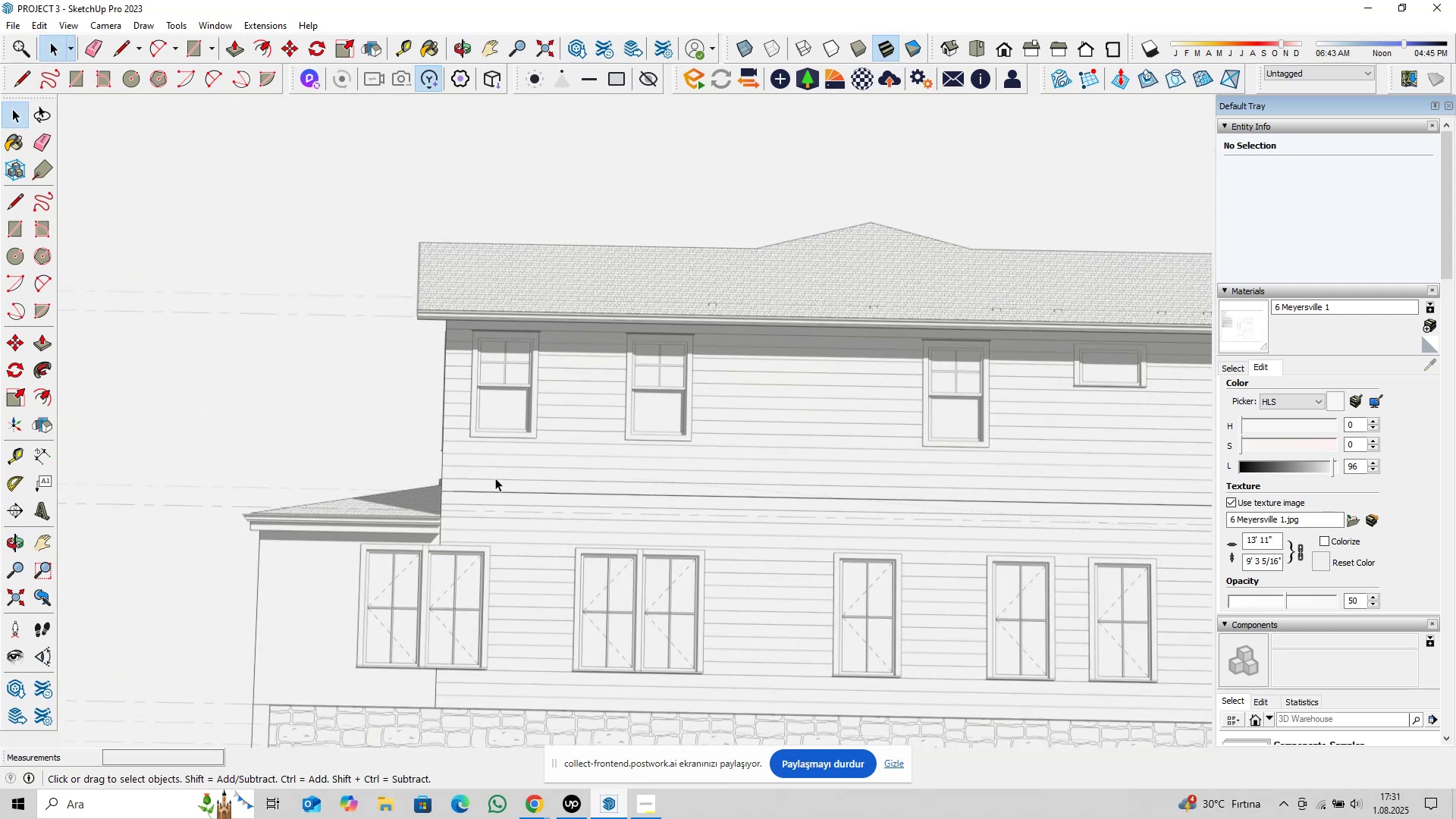 
scroll: coordinate [600, 482], scroll_direction: down, amount: 6.0
 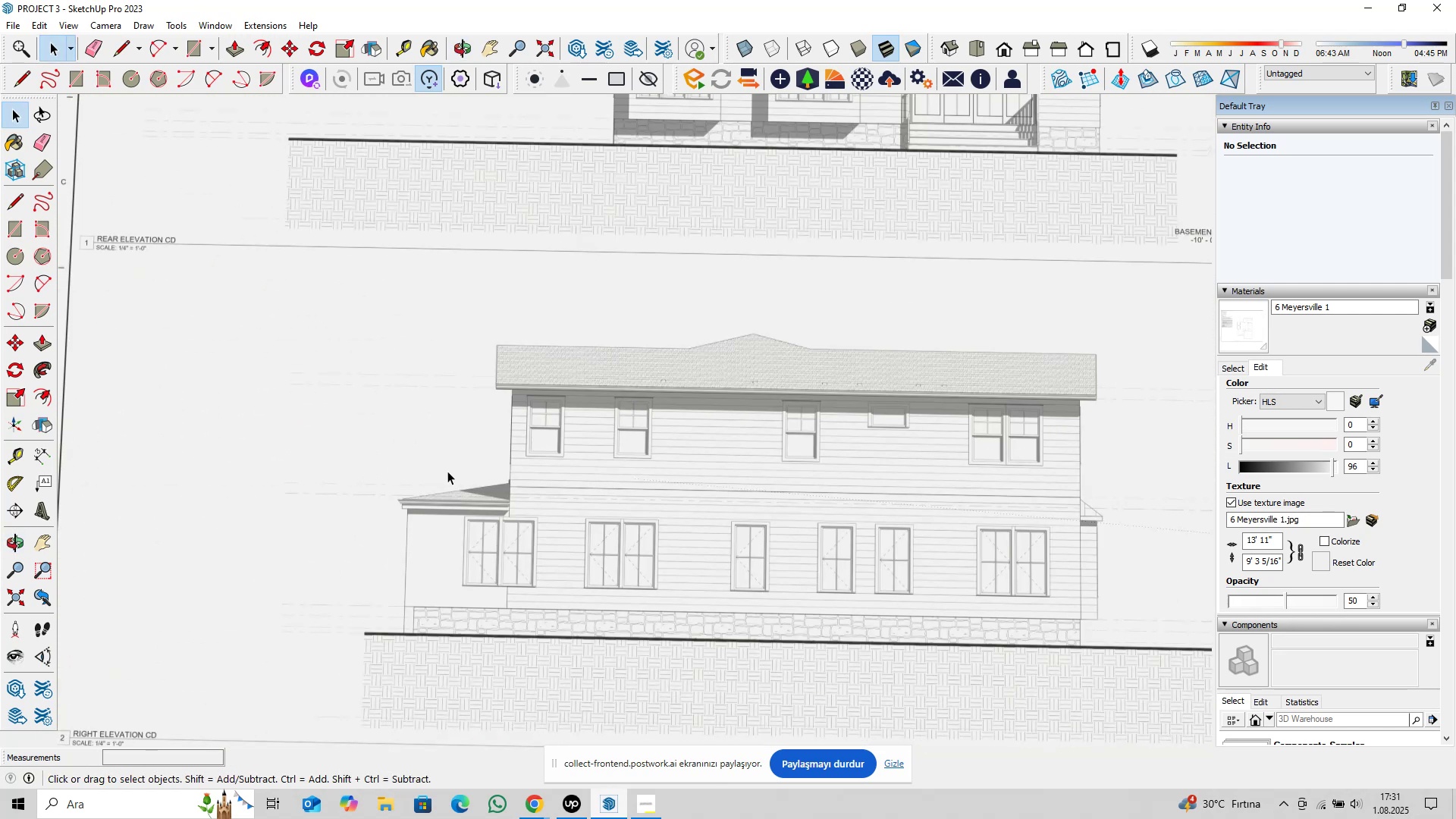 
scroll: coordinate [940, 492], scroll_direction: up, amount: 6.0
 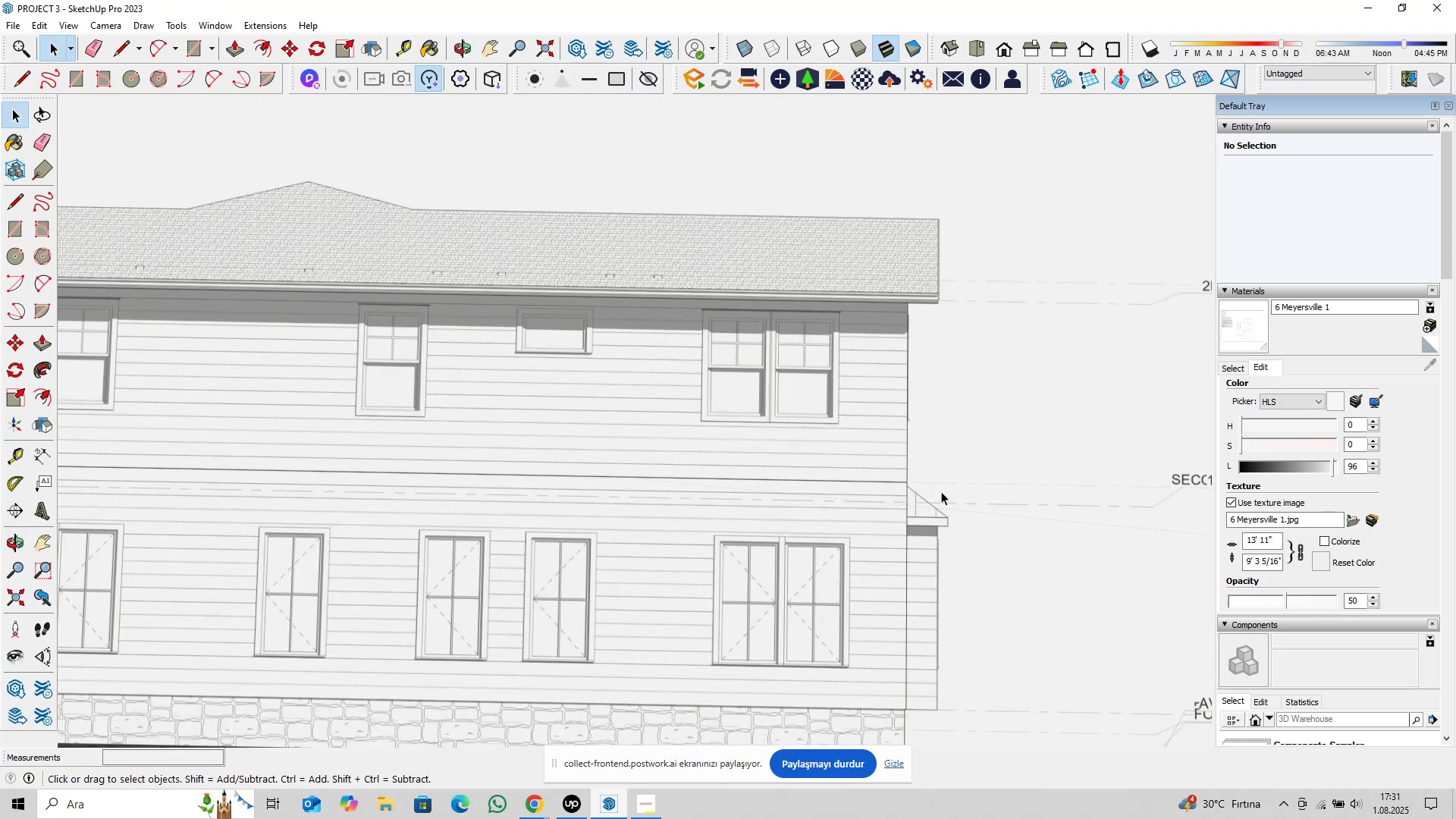 
type(pl)
 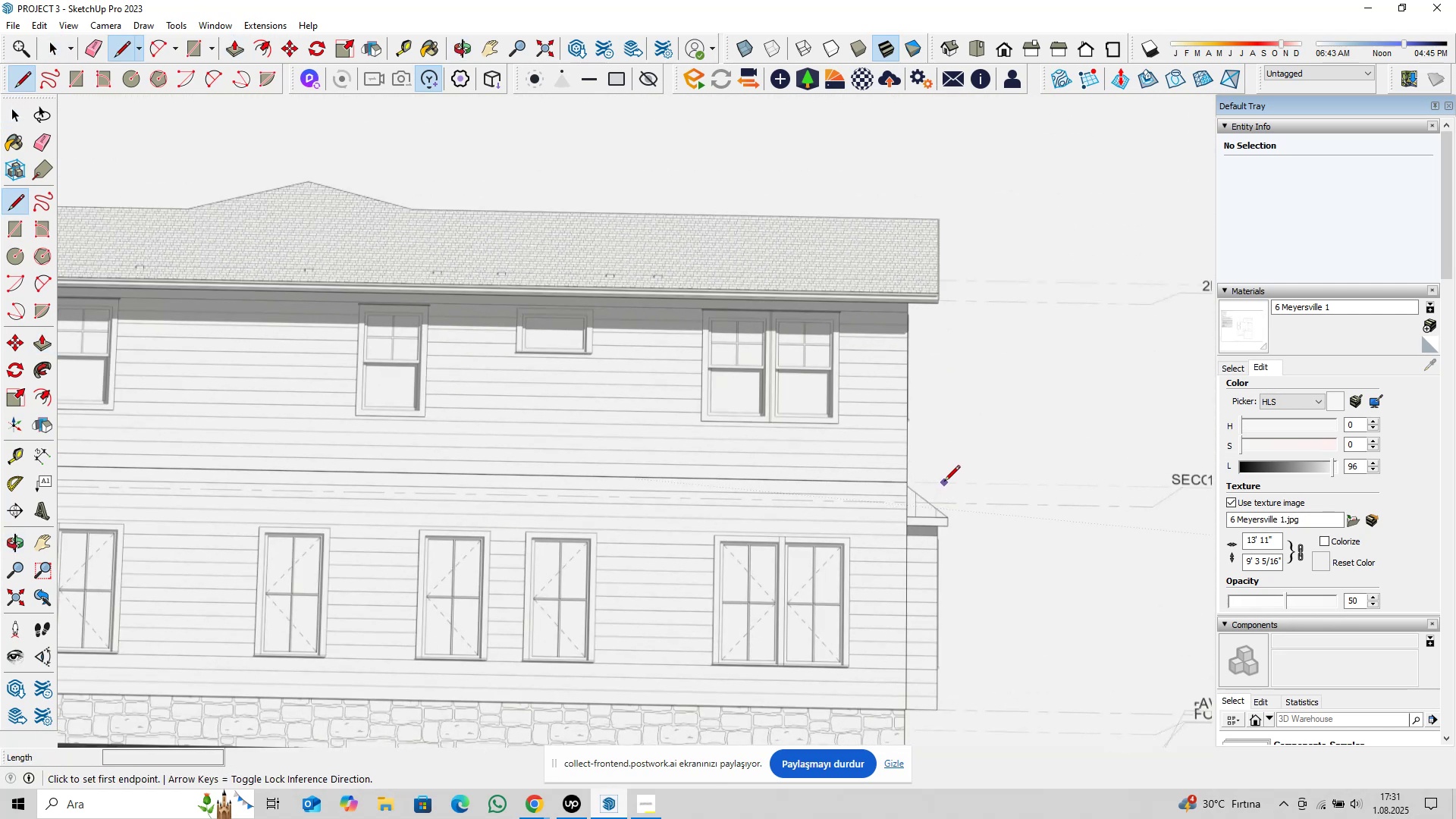 
left_click([944, 482])
 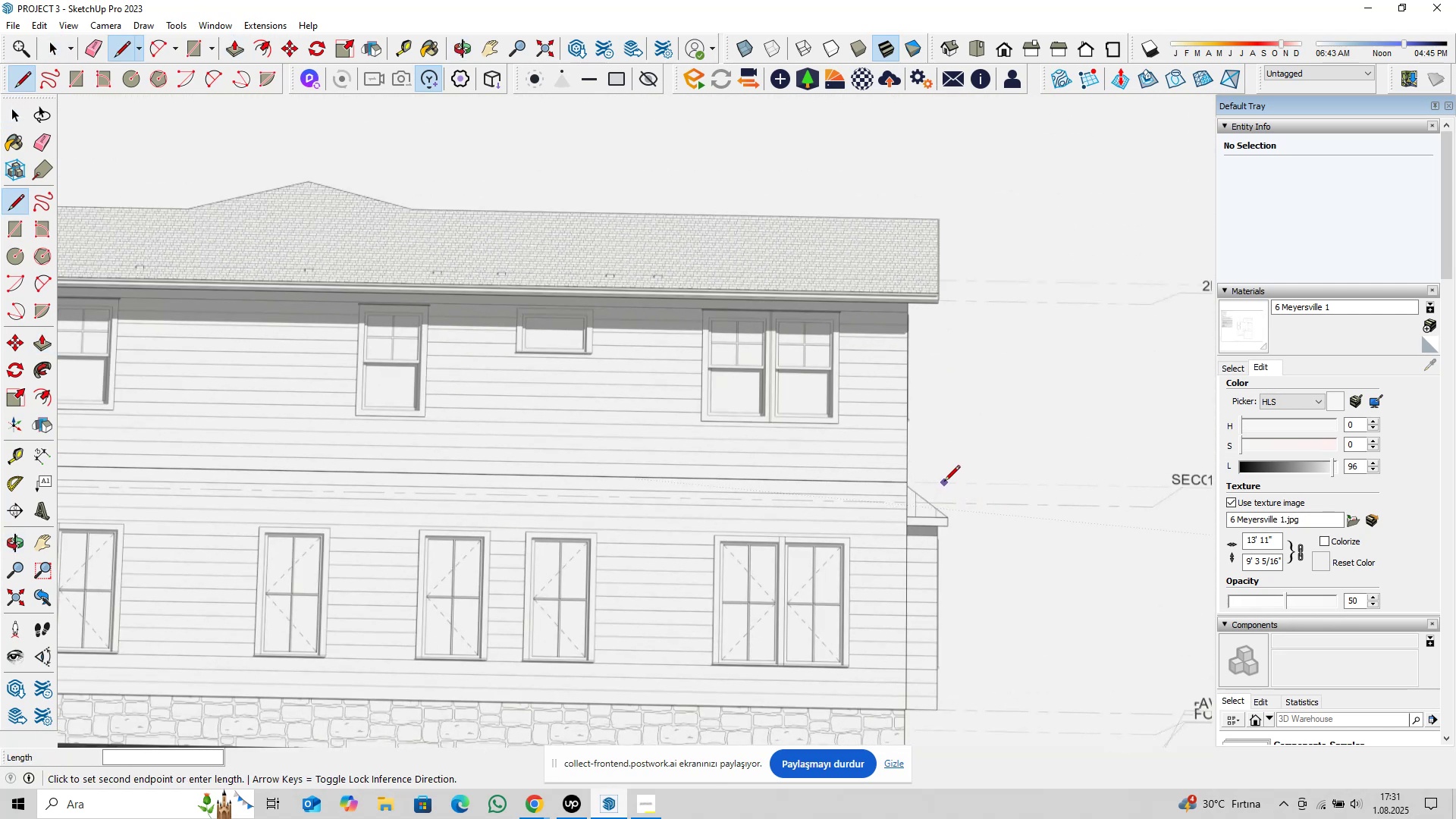 
key(ArrowLeft)
 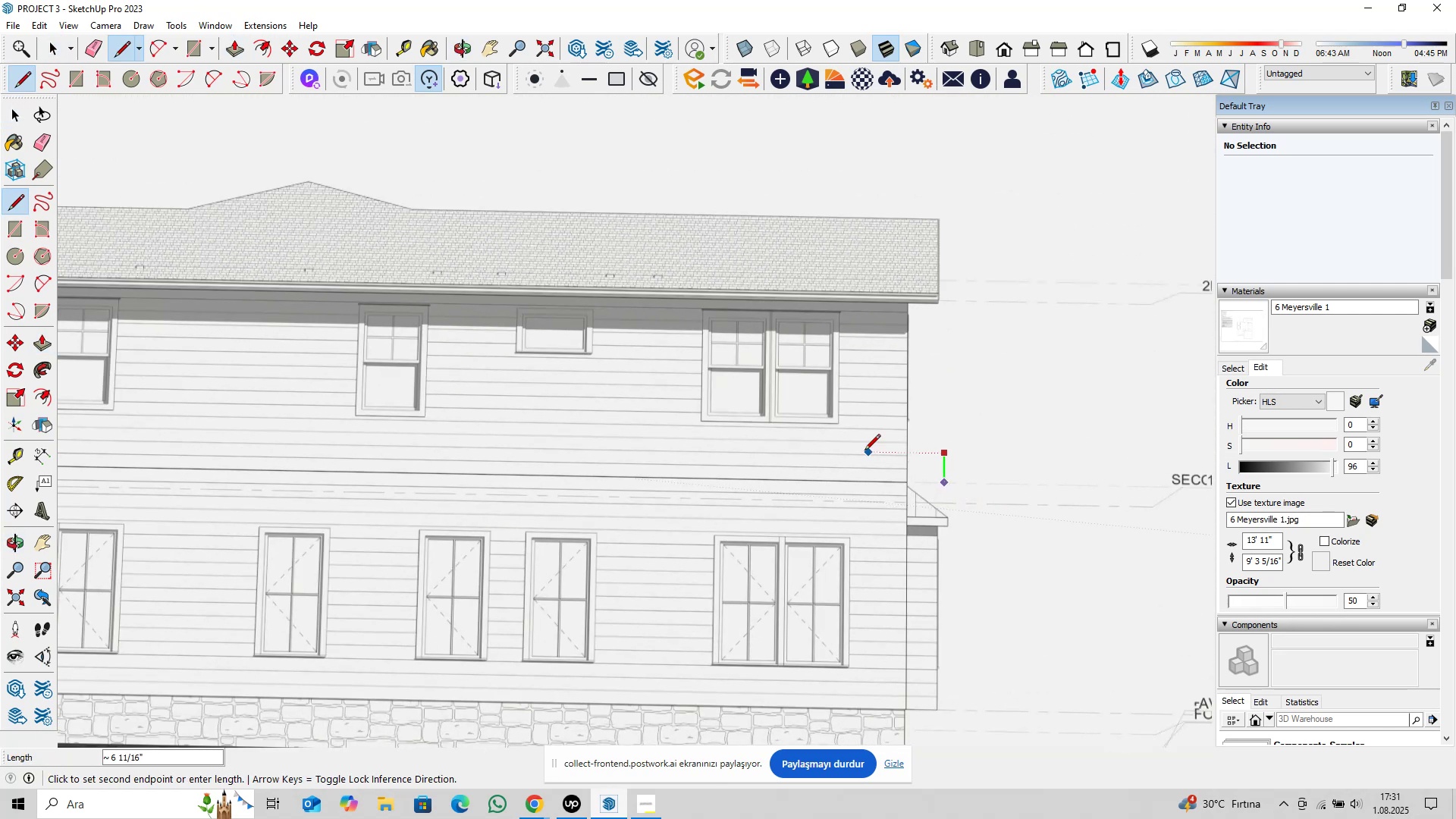 
scroll: coordinate [834, 437], scroll_direction: up, amount: 2.0
 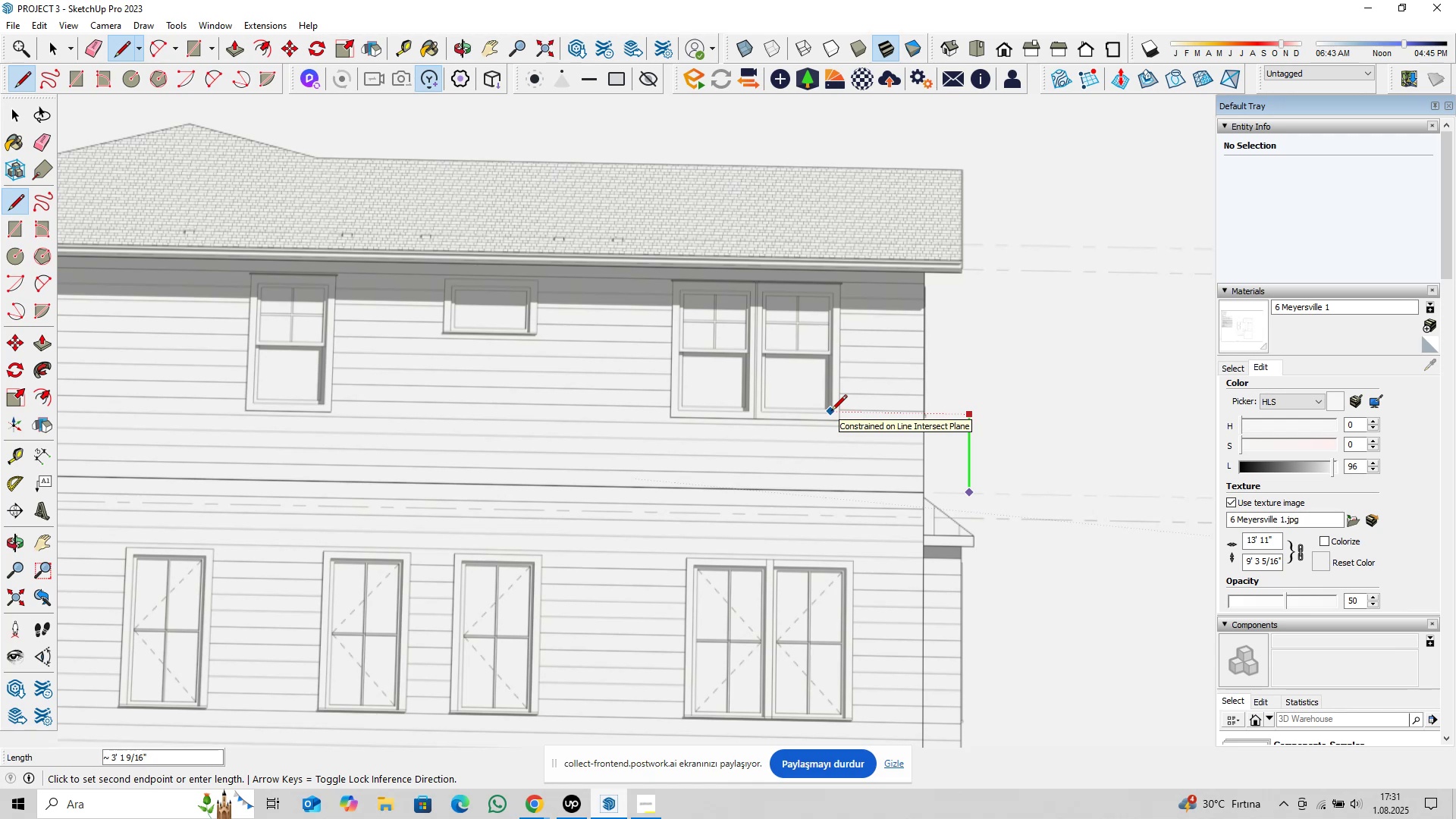 
key(Escape)
 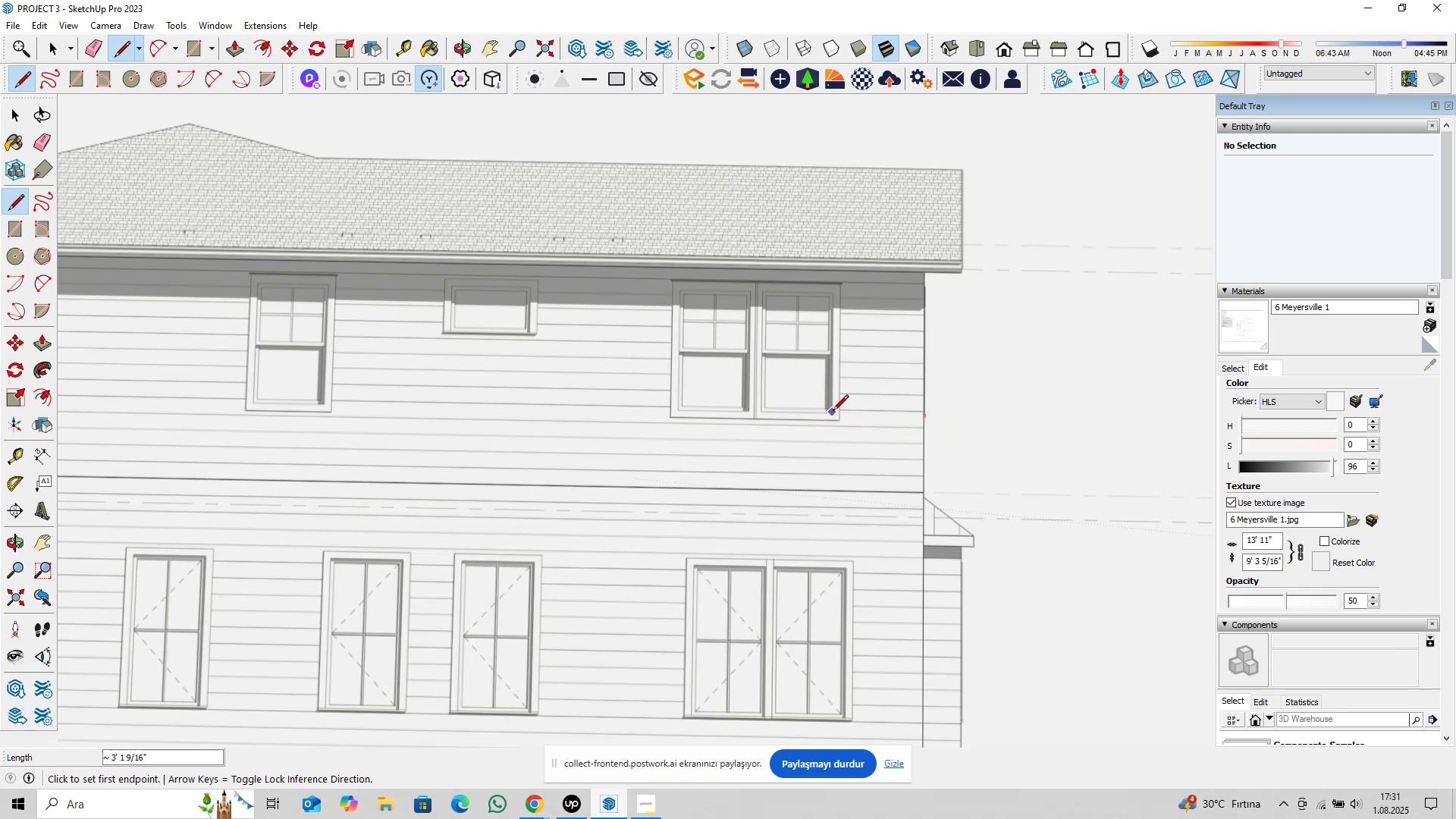 
scroll: coordinate [827, 428], scroll_direction: down, amount: 3.0
 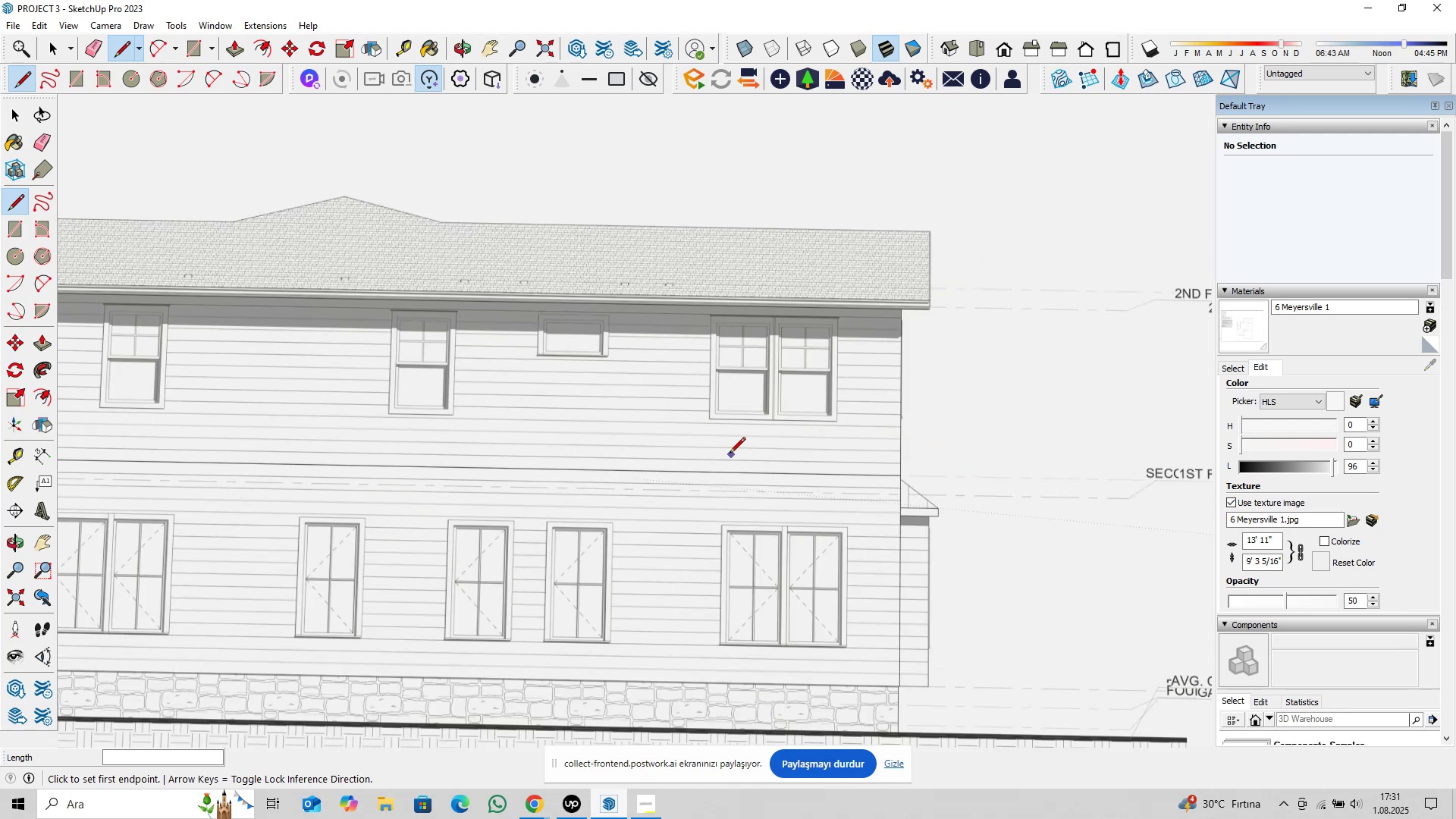 
hold_key(key=ShiftLeft, duration=0.53)
 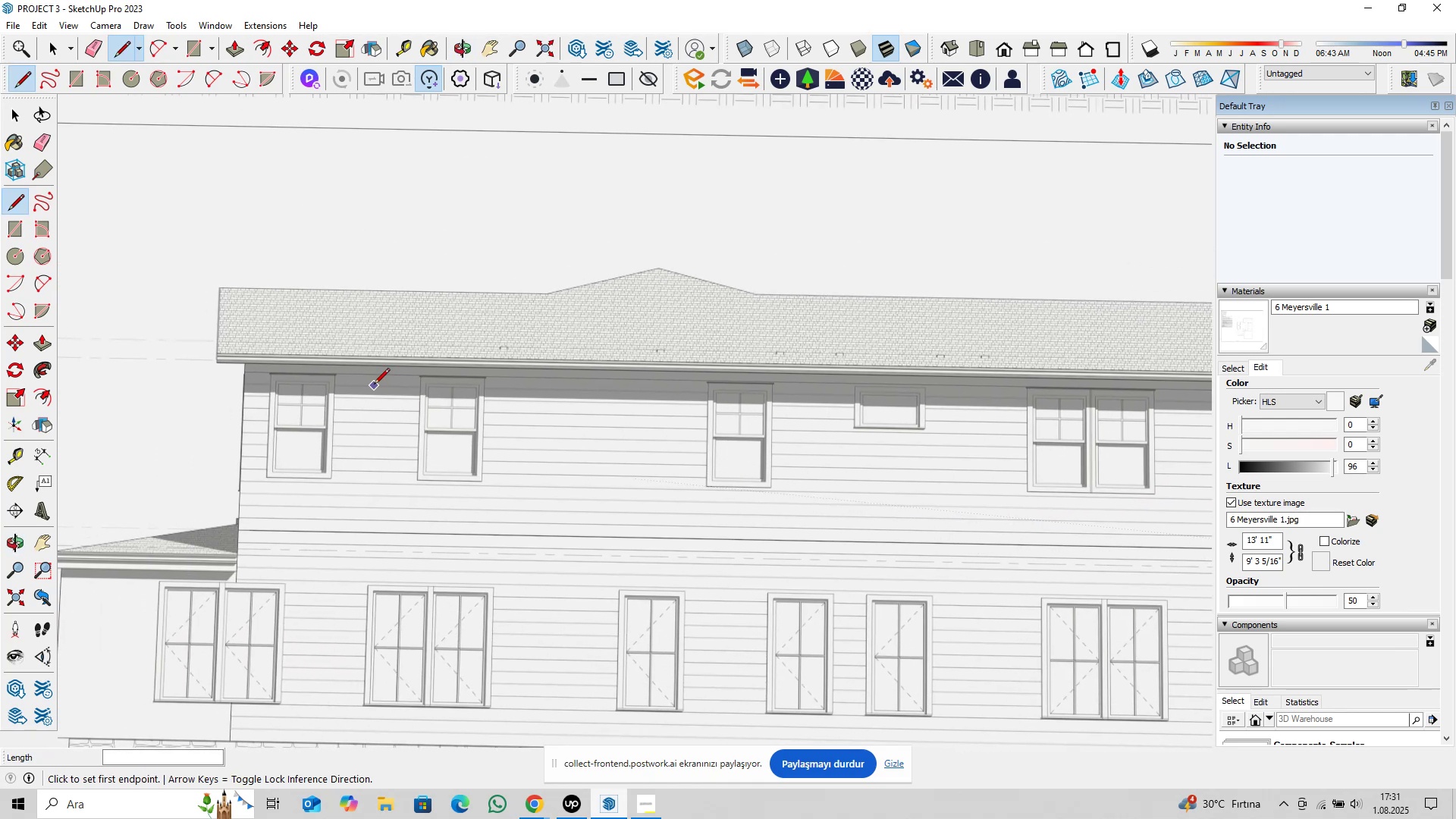 
scroll: coordinate [302, 358], scroll_direction: up, amount: 5.0
 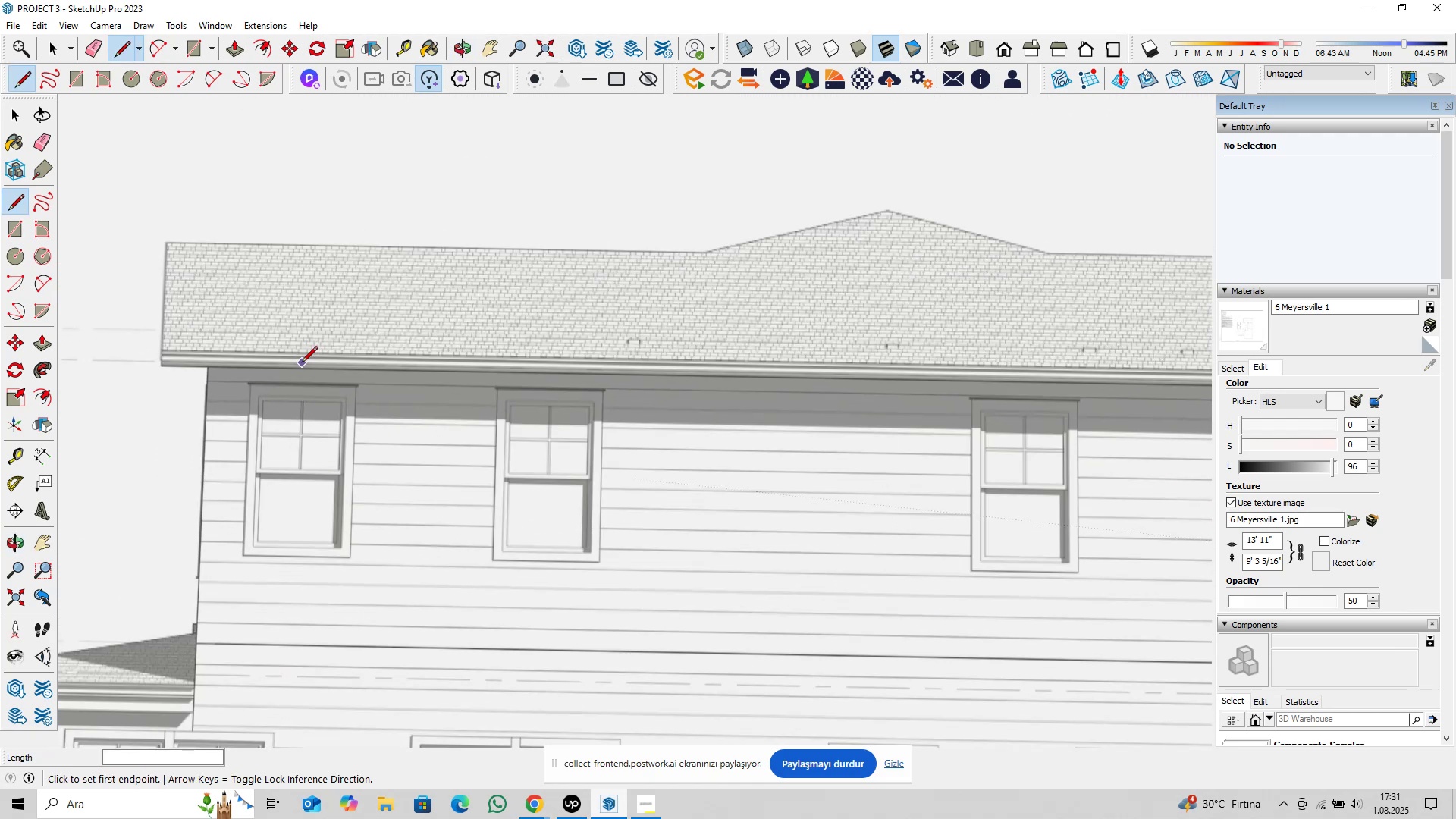 
left_click([302, 365])
 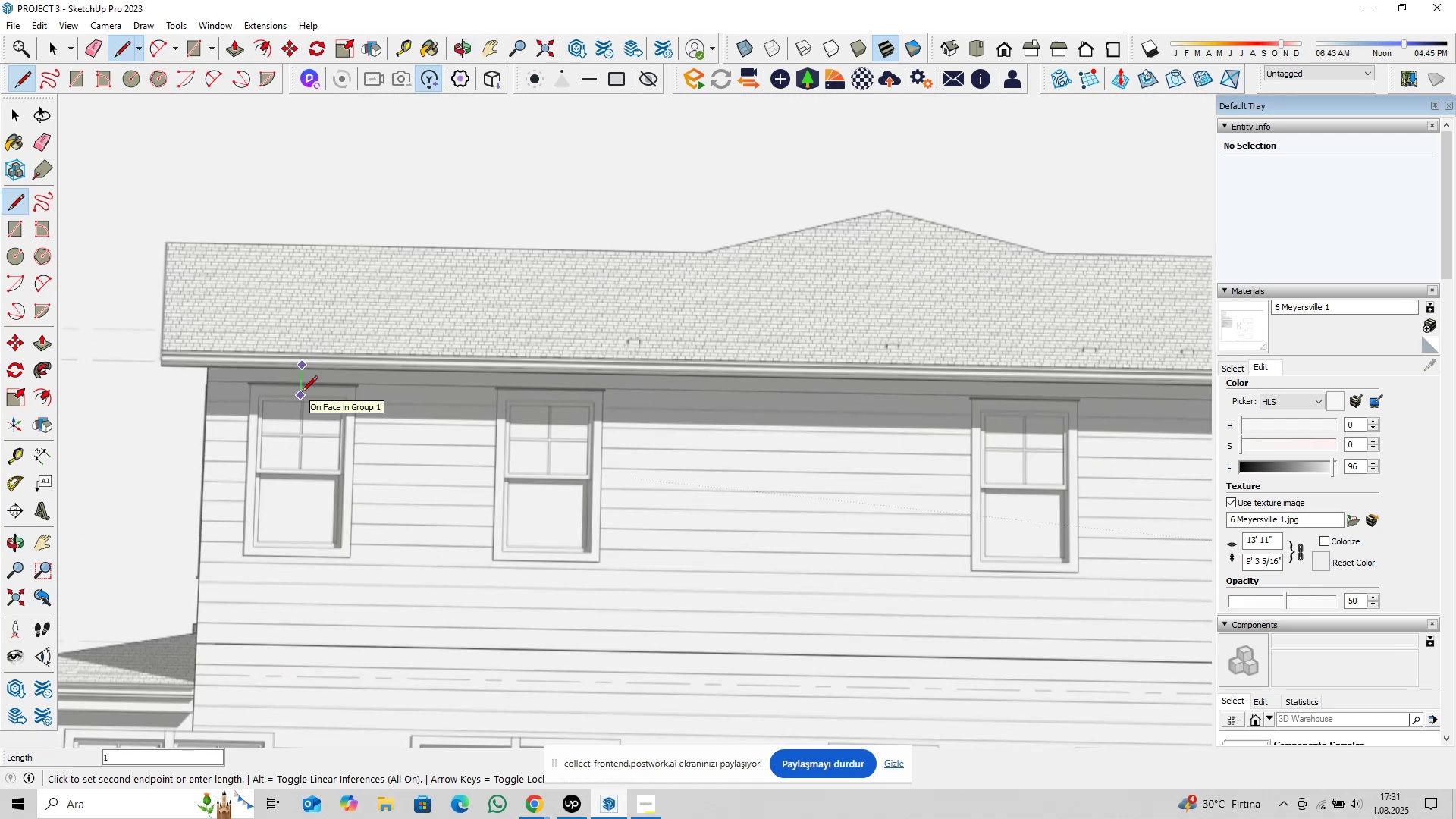 
key(Escape)
 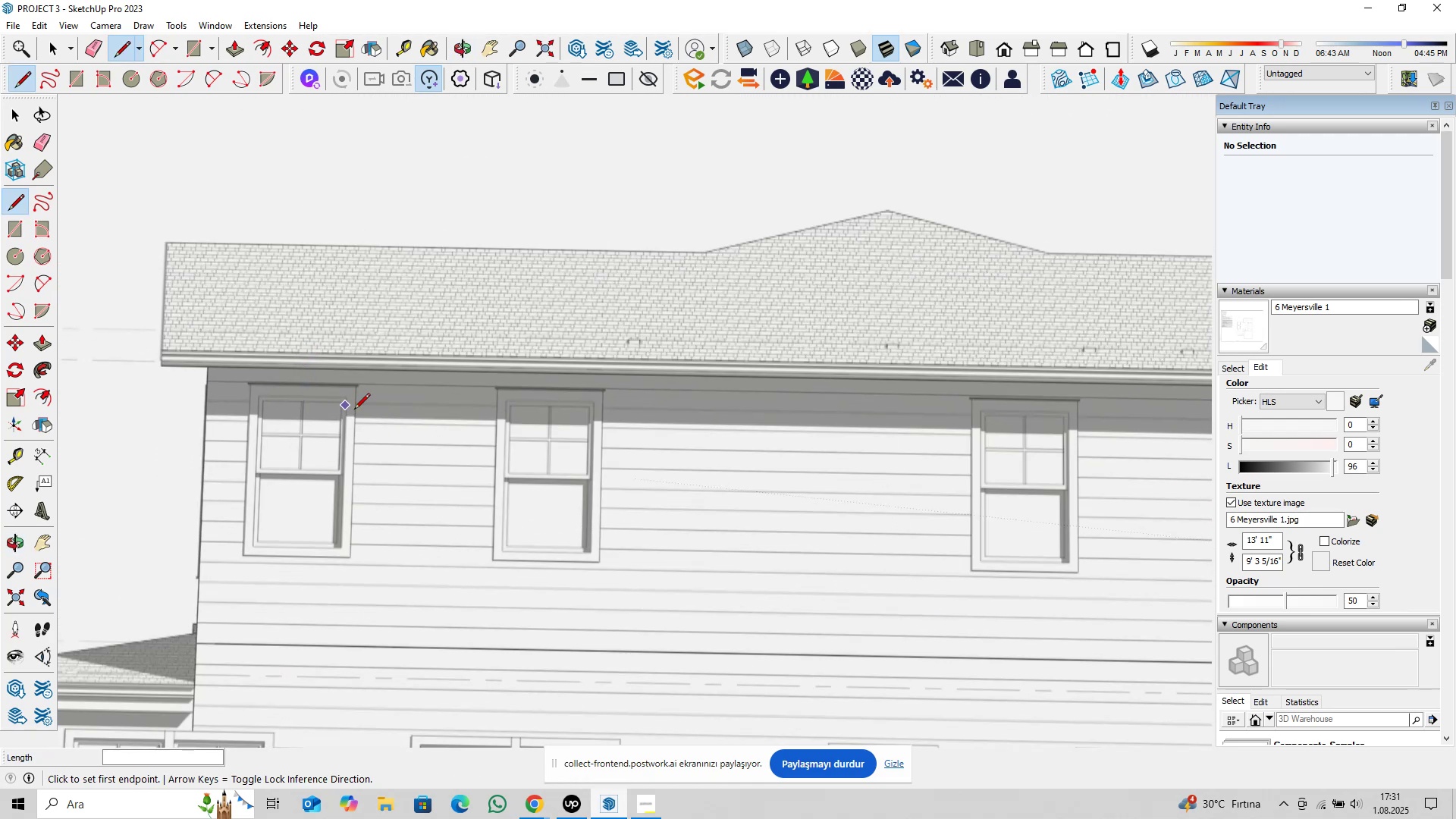 
scroll: coordinate [402, 447], scroll_direction: down, amount: 4.0
 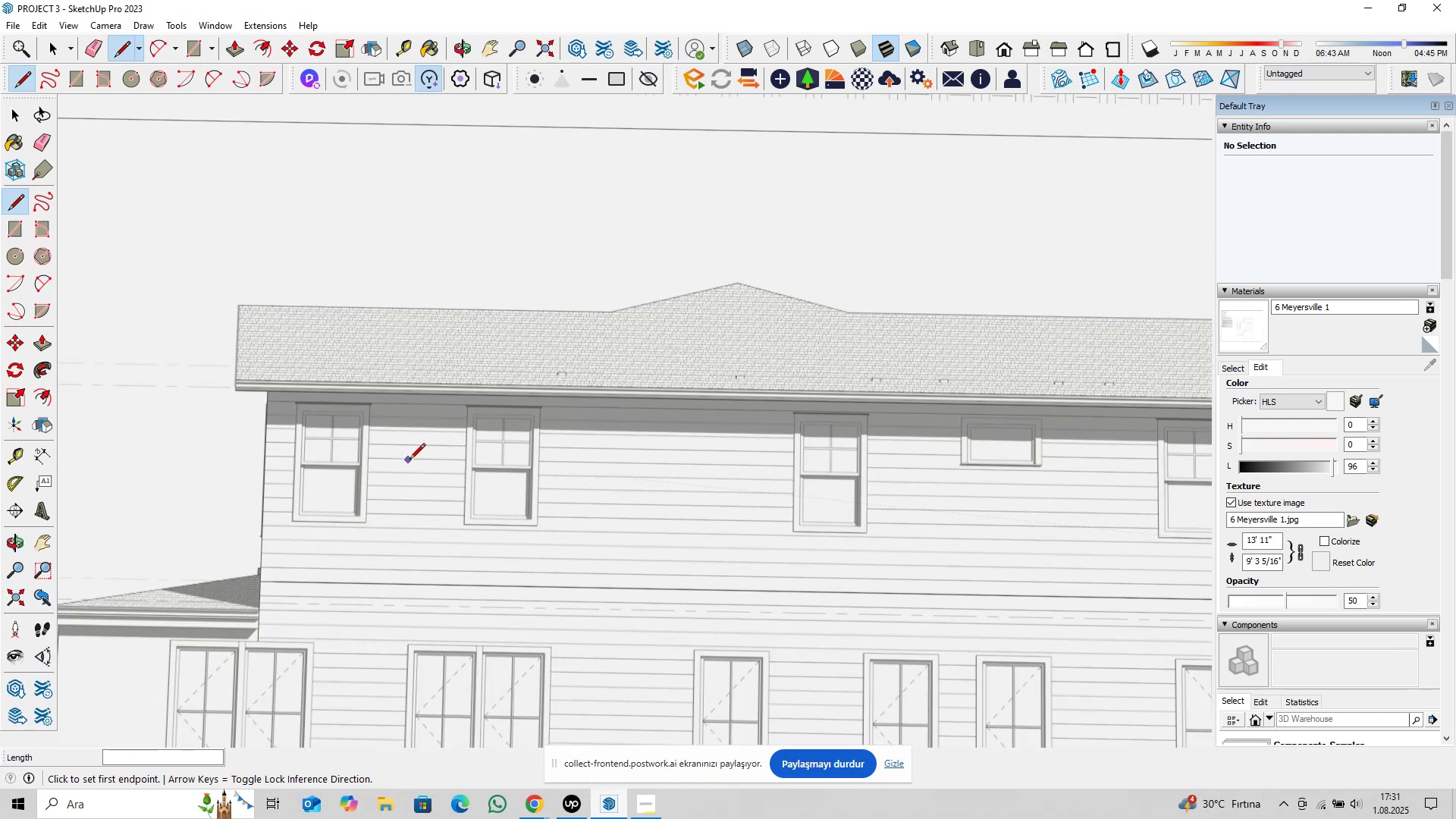 
key(Space)
 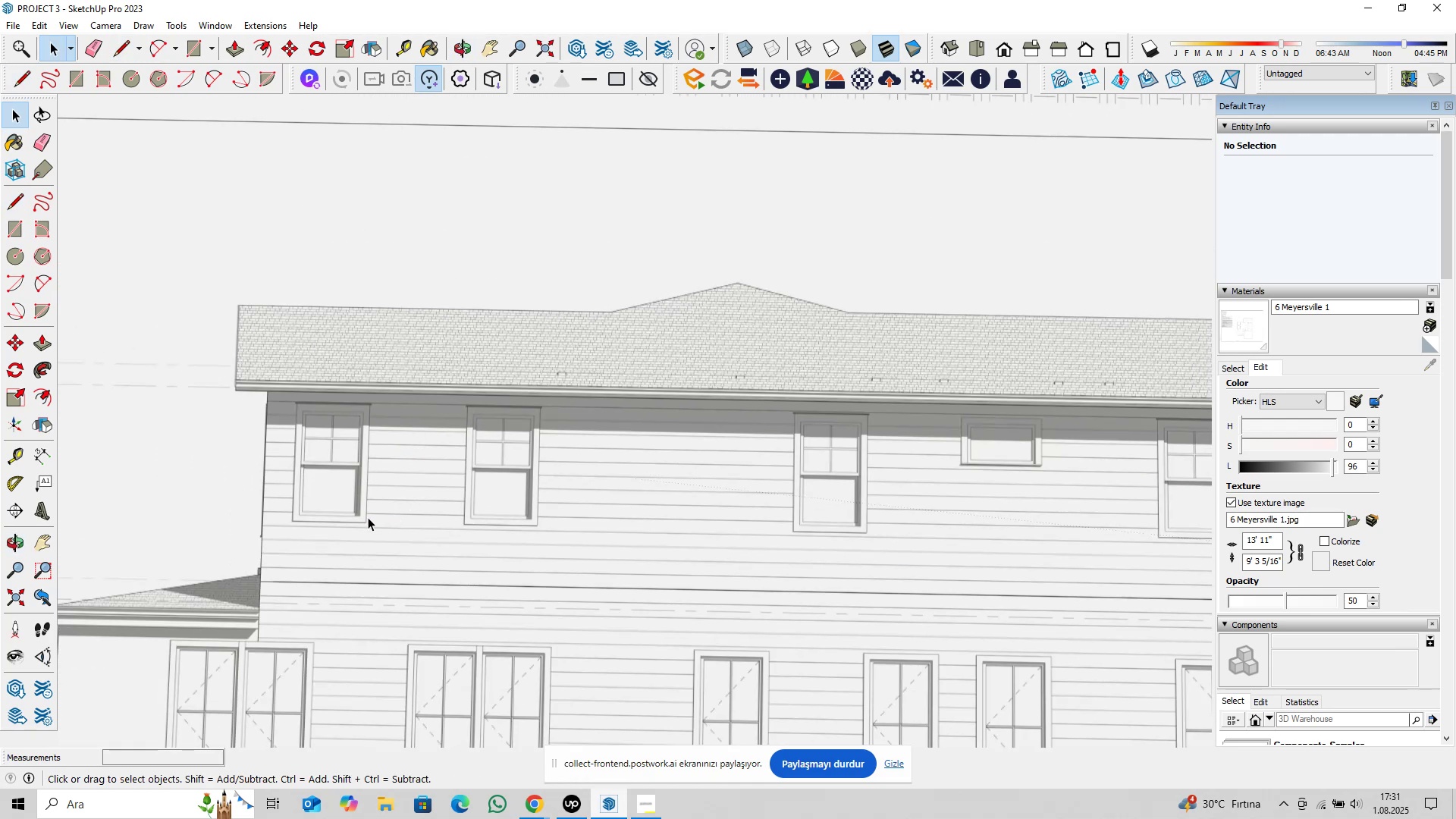 
scroll: coordinate [670, 516], scroll_direction: down, amount: 6.0
 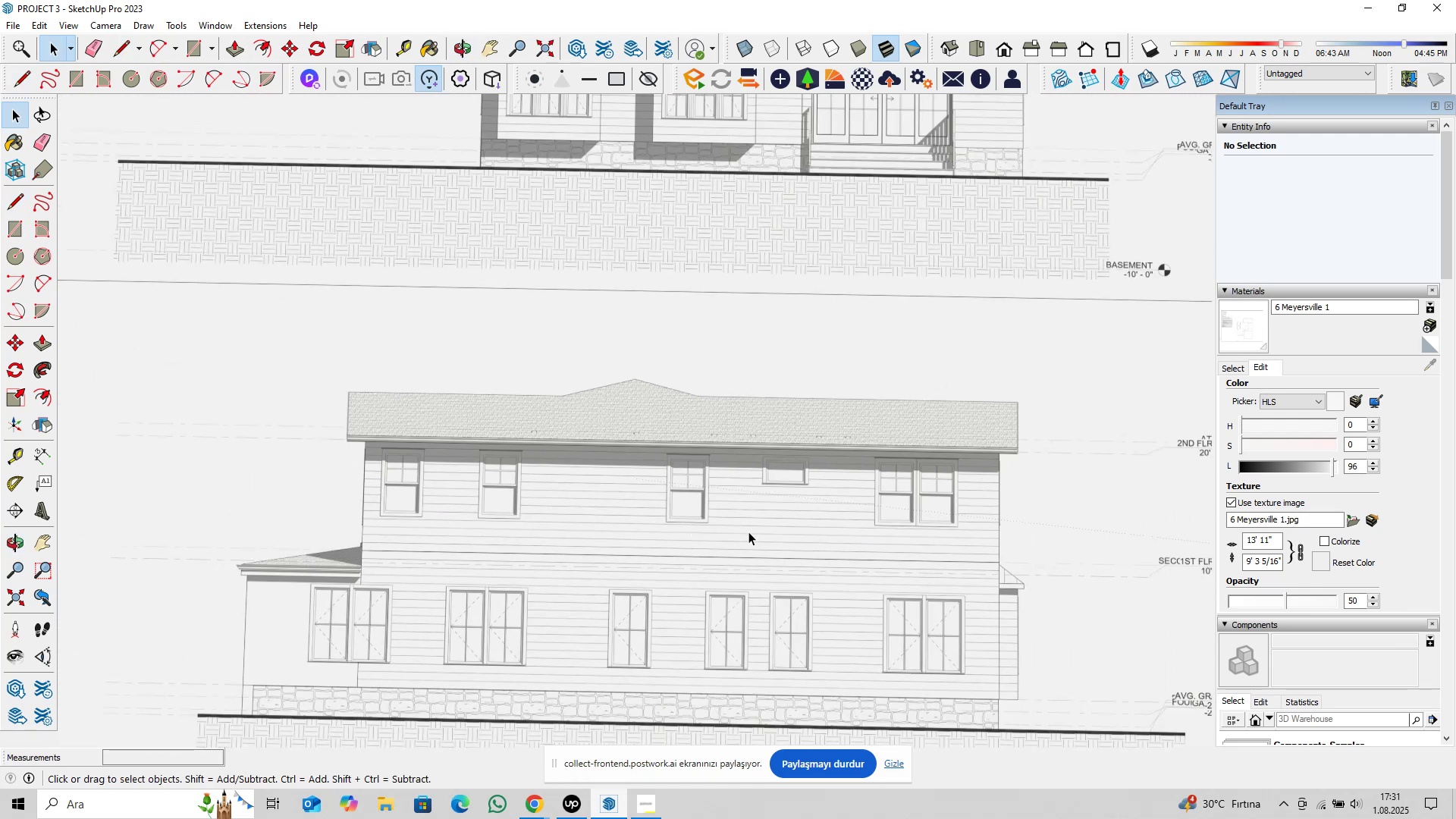 
hold_key(key=ShiftLeft, duration=0.34)
 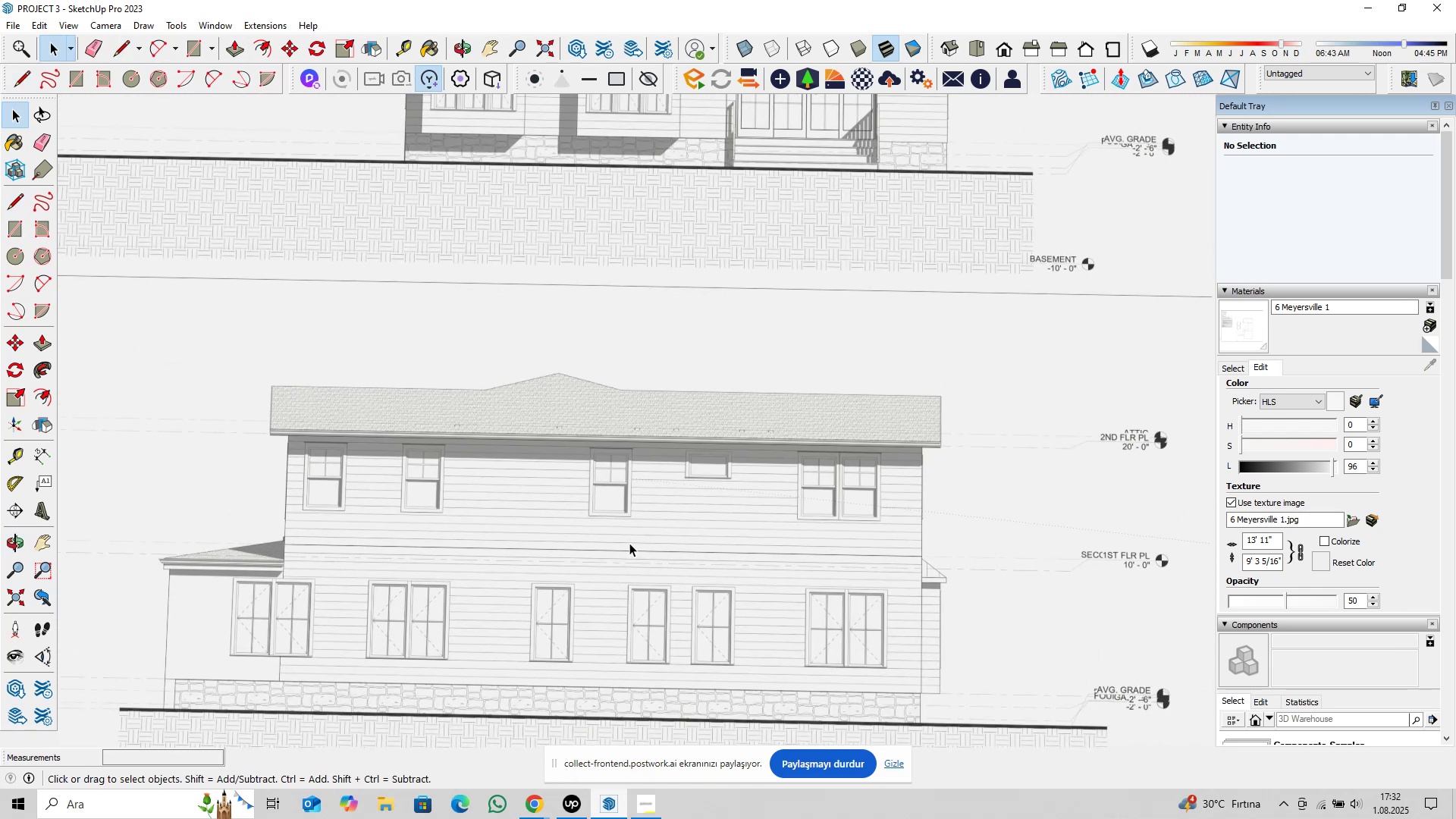 
scroll: coordinate [616, 511], scroll_direction: up, amount: 10.0
 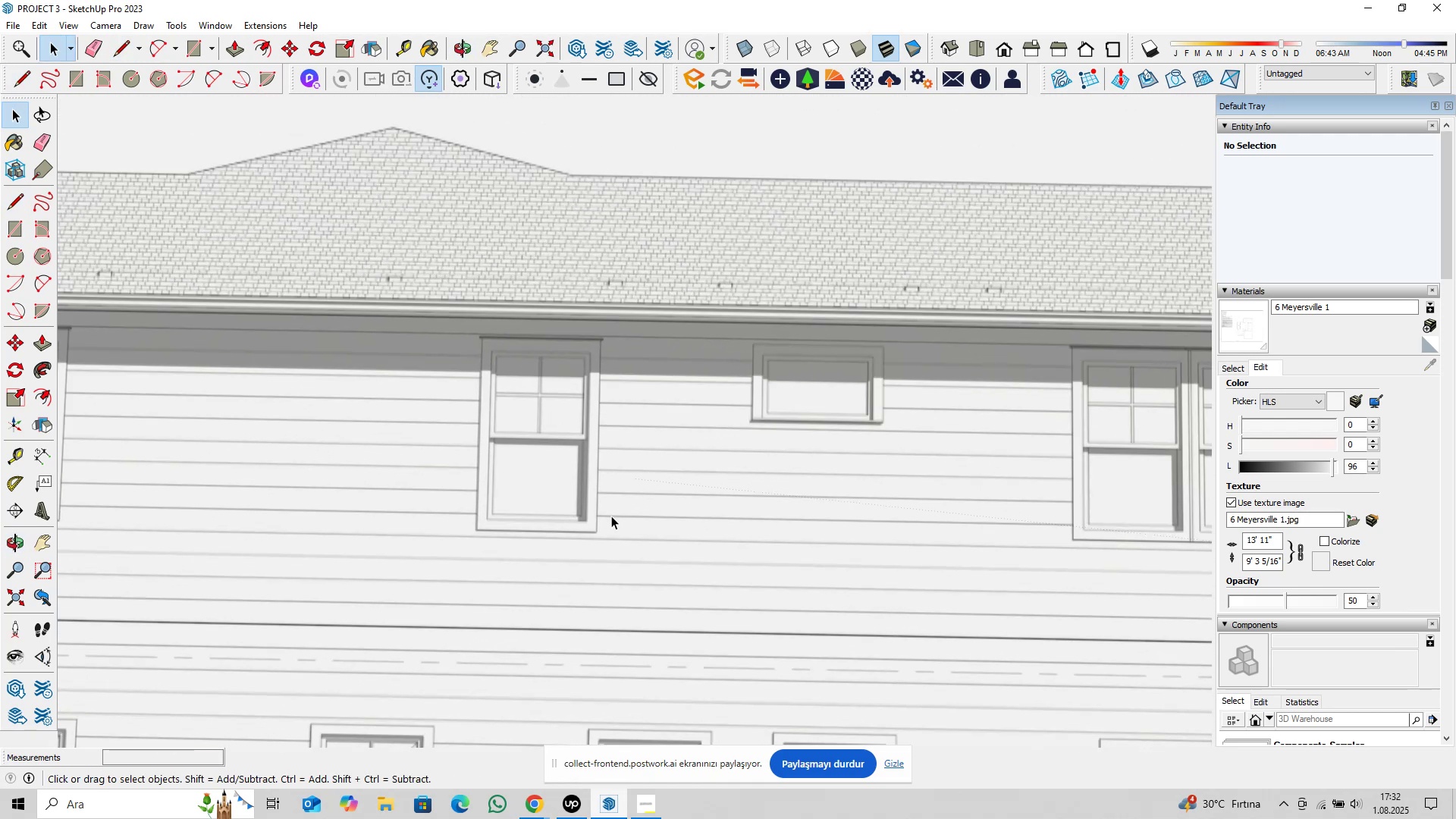 
type(pl)
 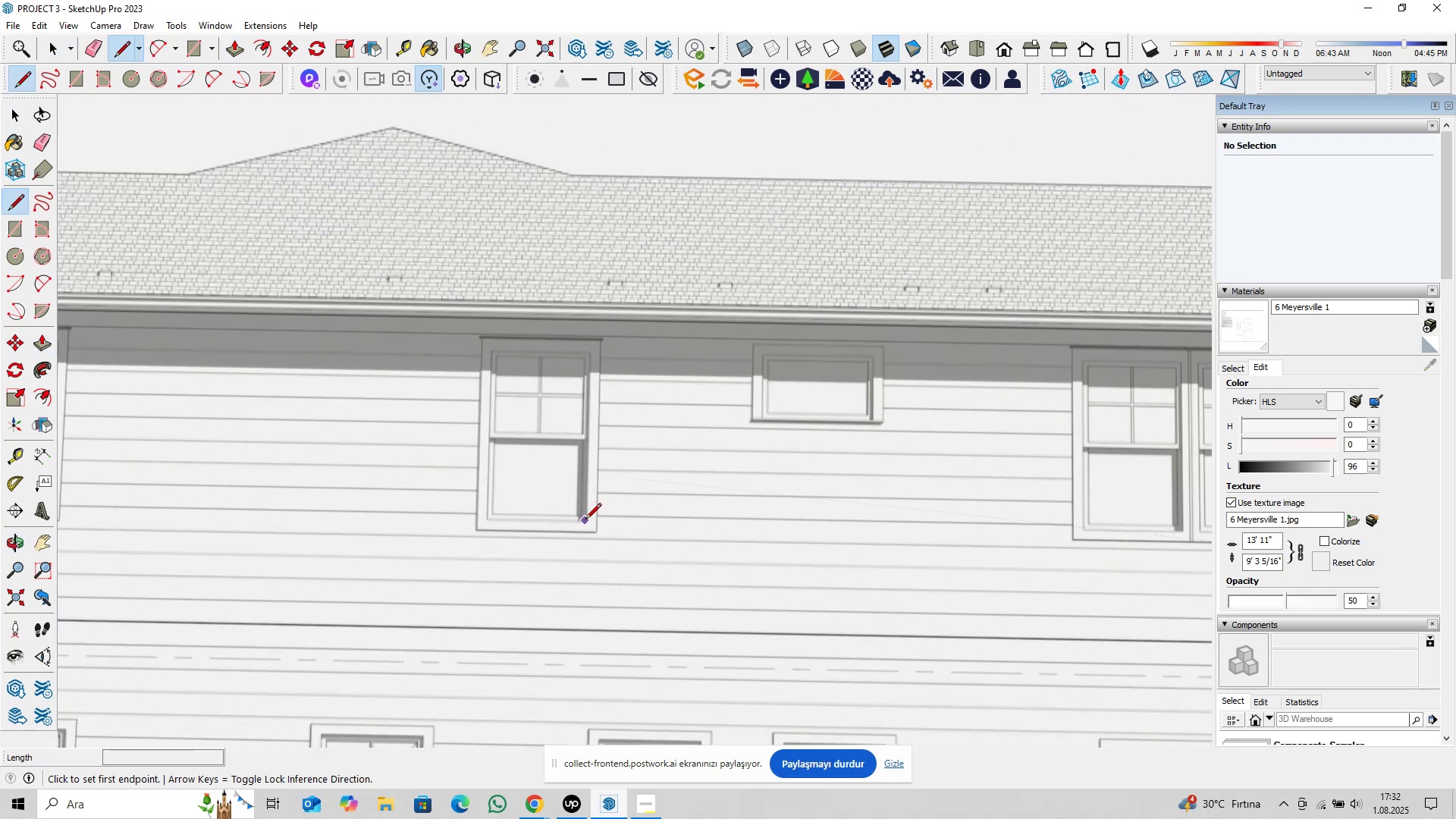 
left_click([585, 520])
 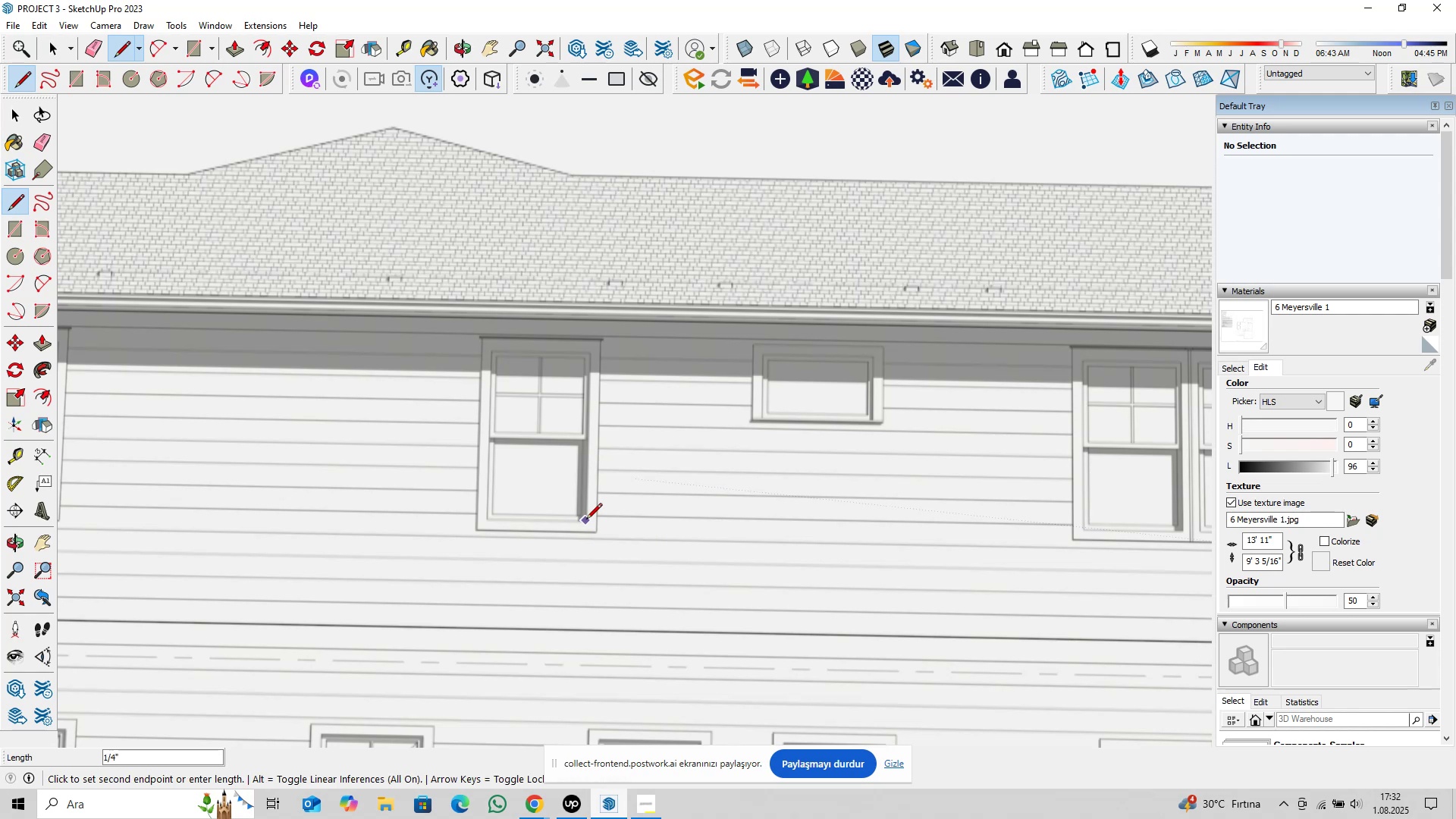 
key(ArrowLeft)
 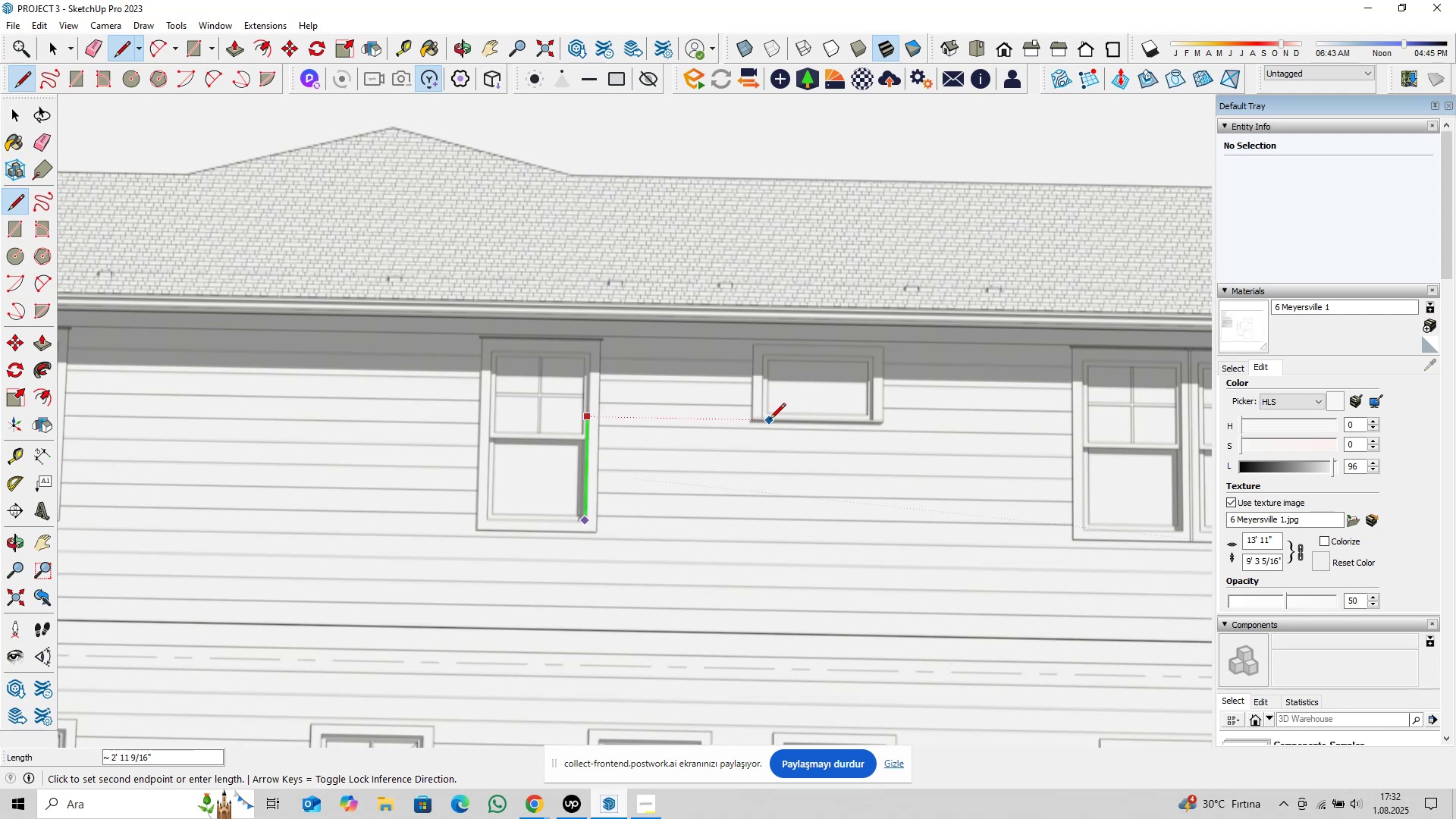 
key(Space)
 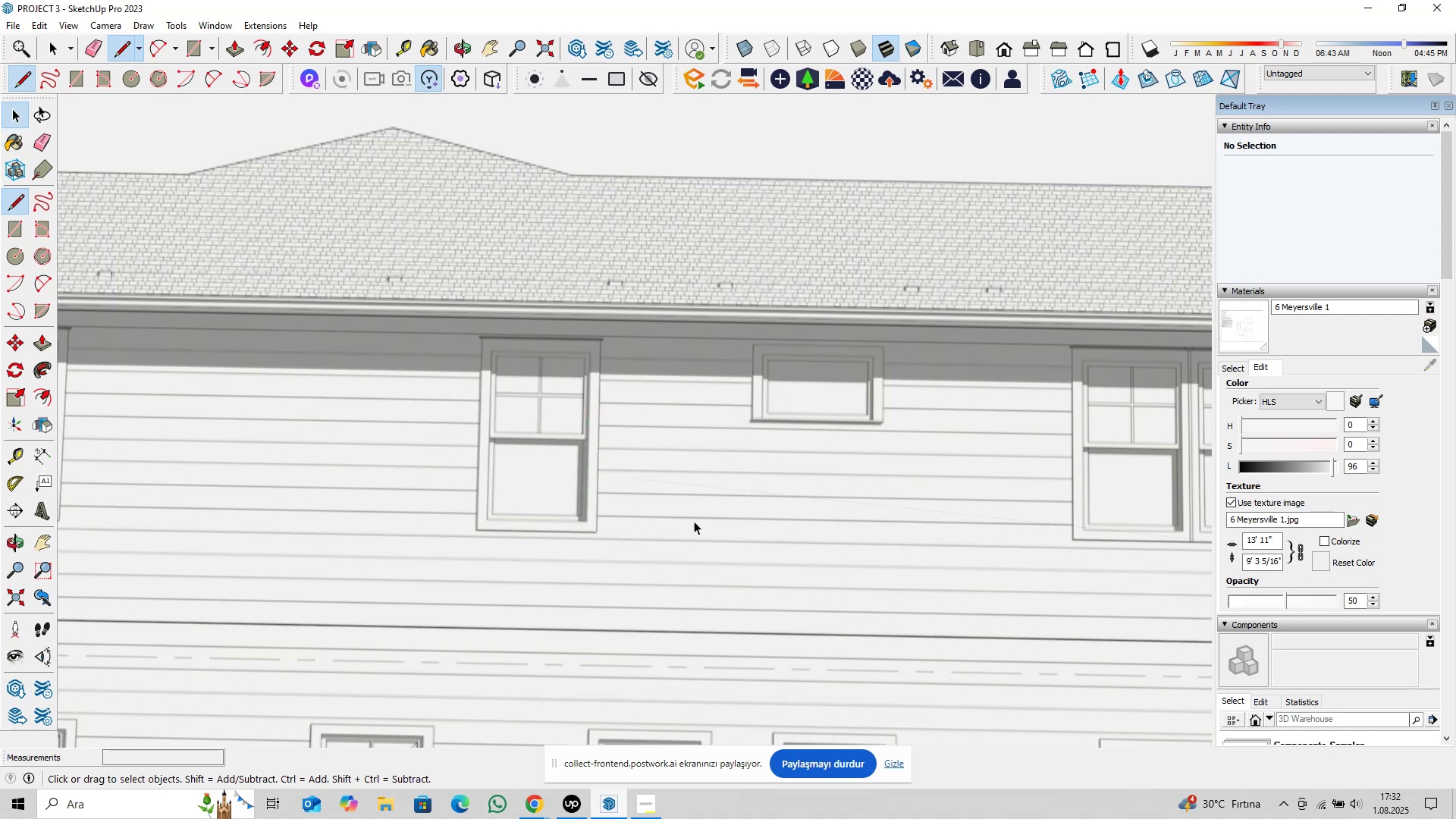 
scroll: coordinate [669, 535], scroll_direction: down, amount: 6.0
 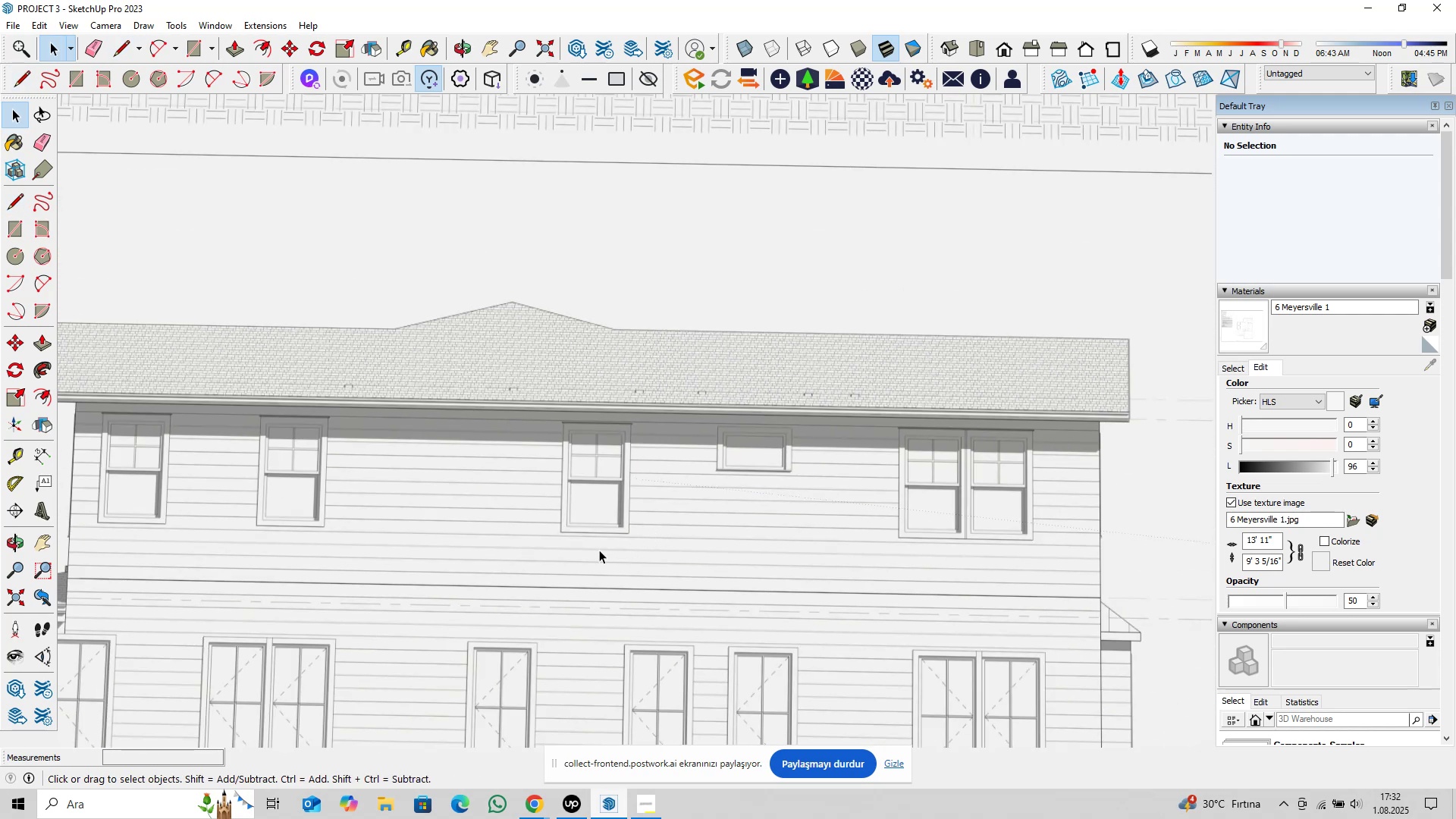 
scroll: coordinate [609, 551], scroll_direction: up, amount: 4.0
 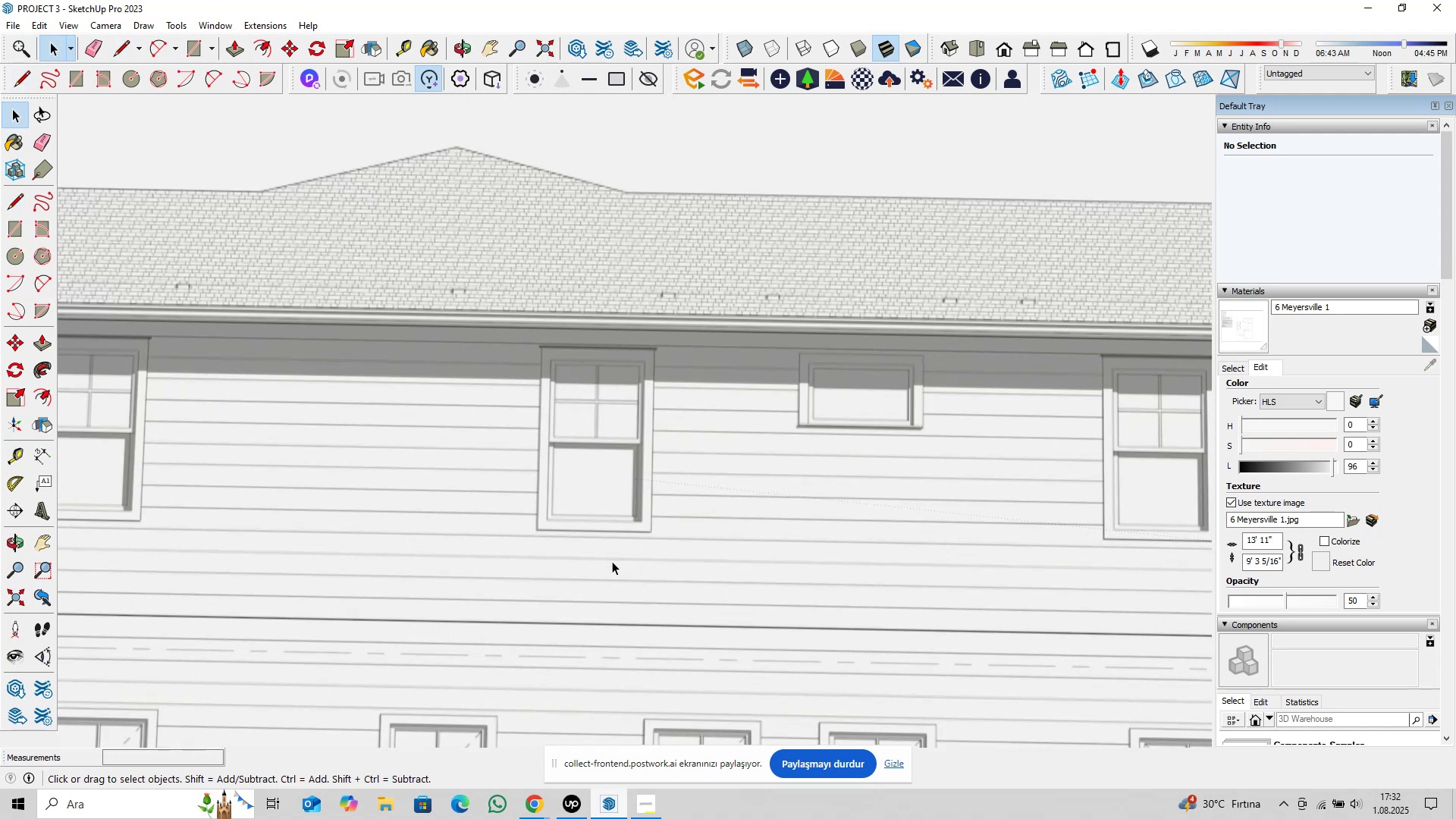 
type(pl)
 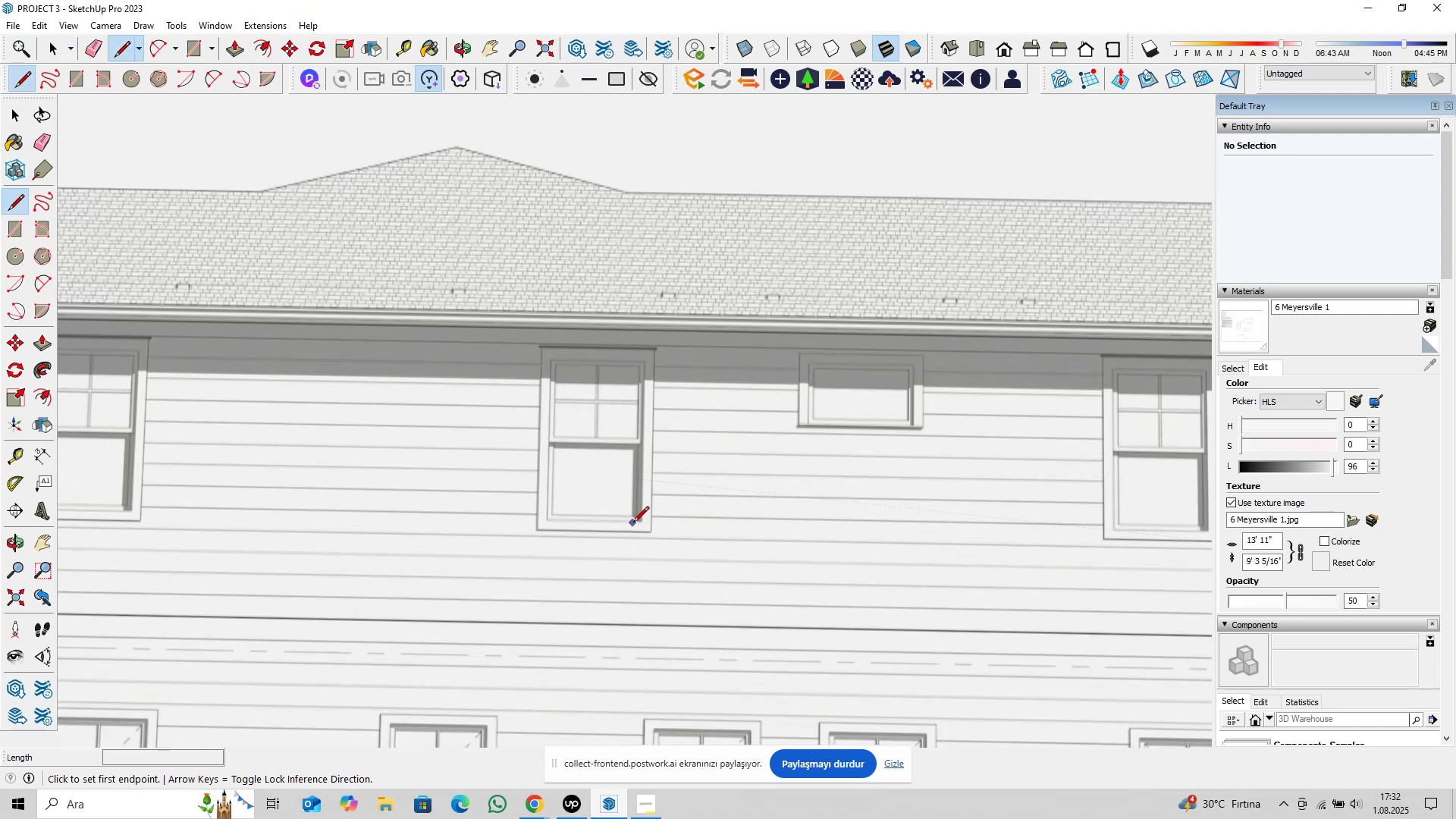 
left_click([633, 522])
 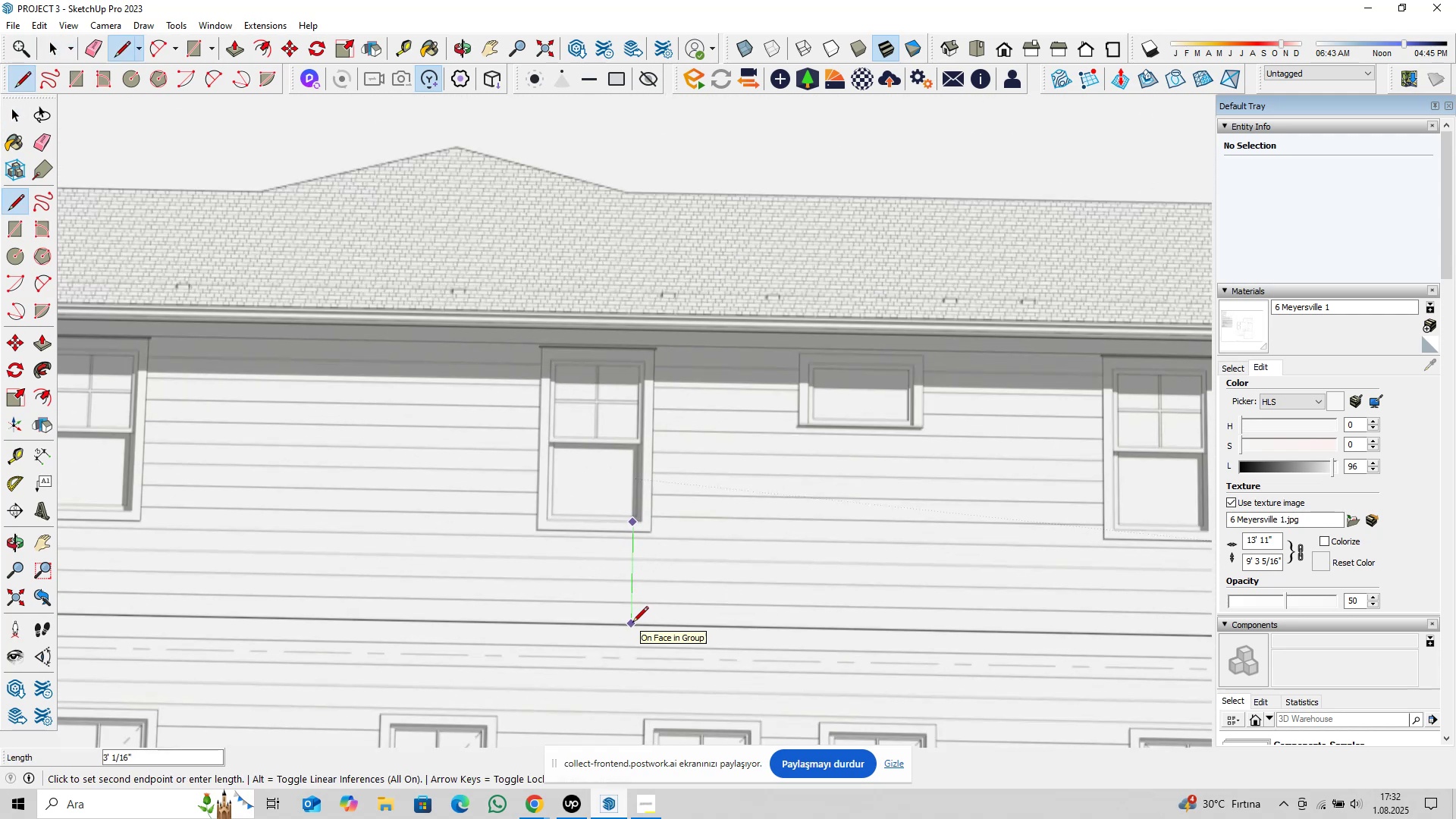 
scroll: coordinate [632, 623], scroll_direction: down, amount: 8.0
 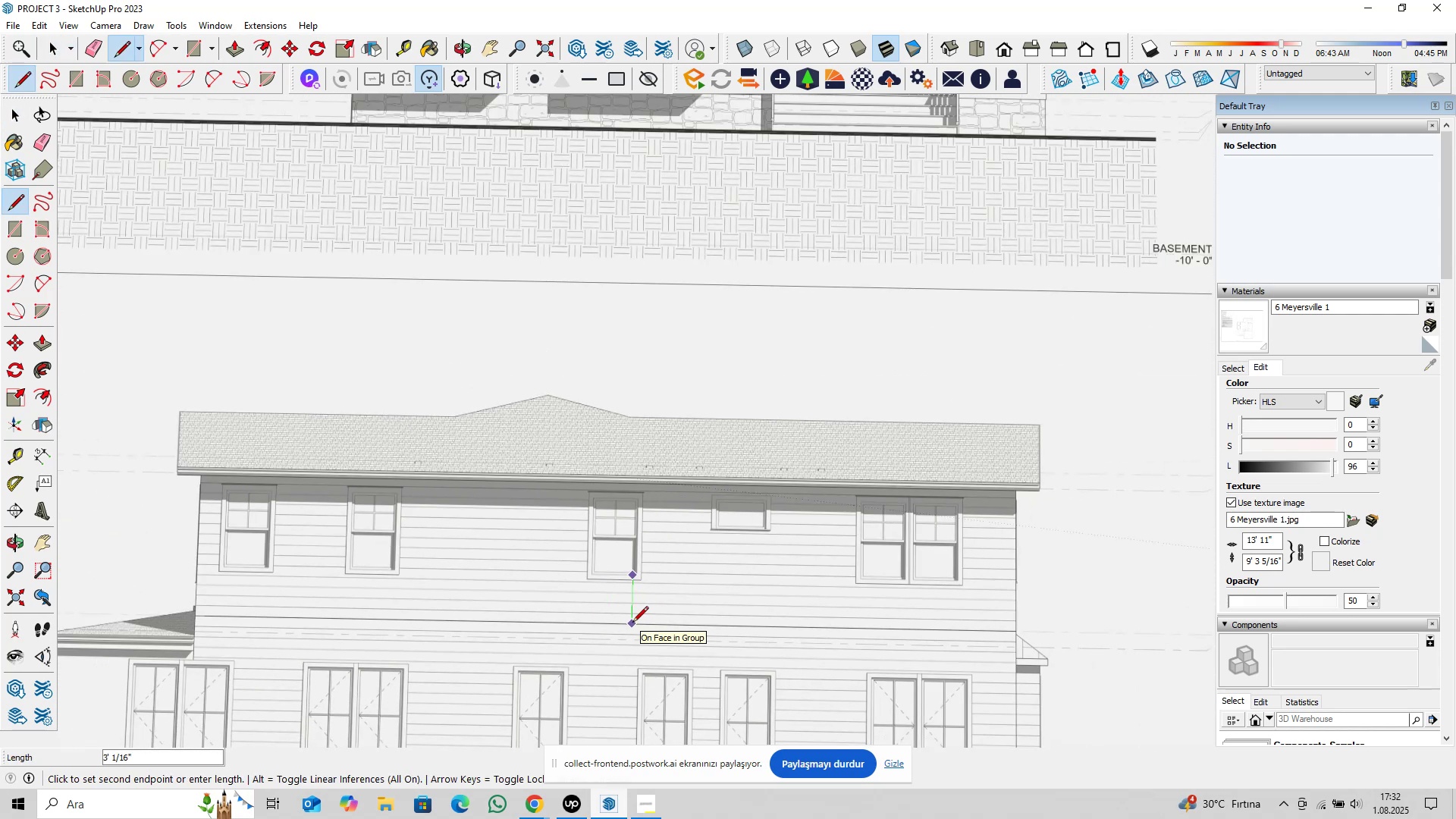 
hold_key(key=ShiftLeft, duration=0.98)
 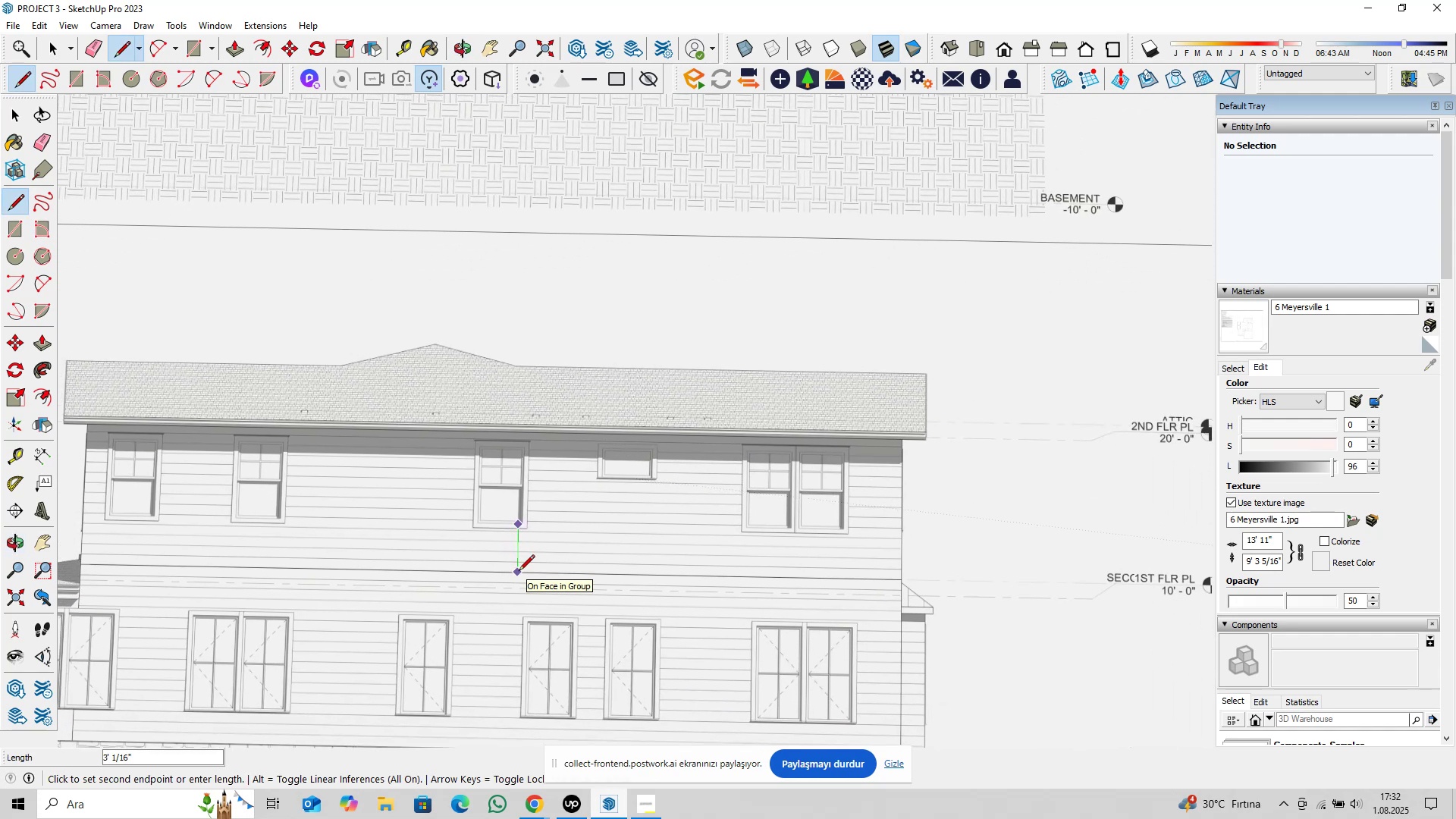 
key(Space)
 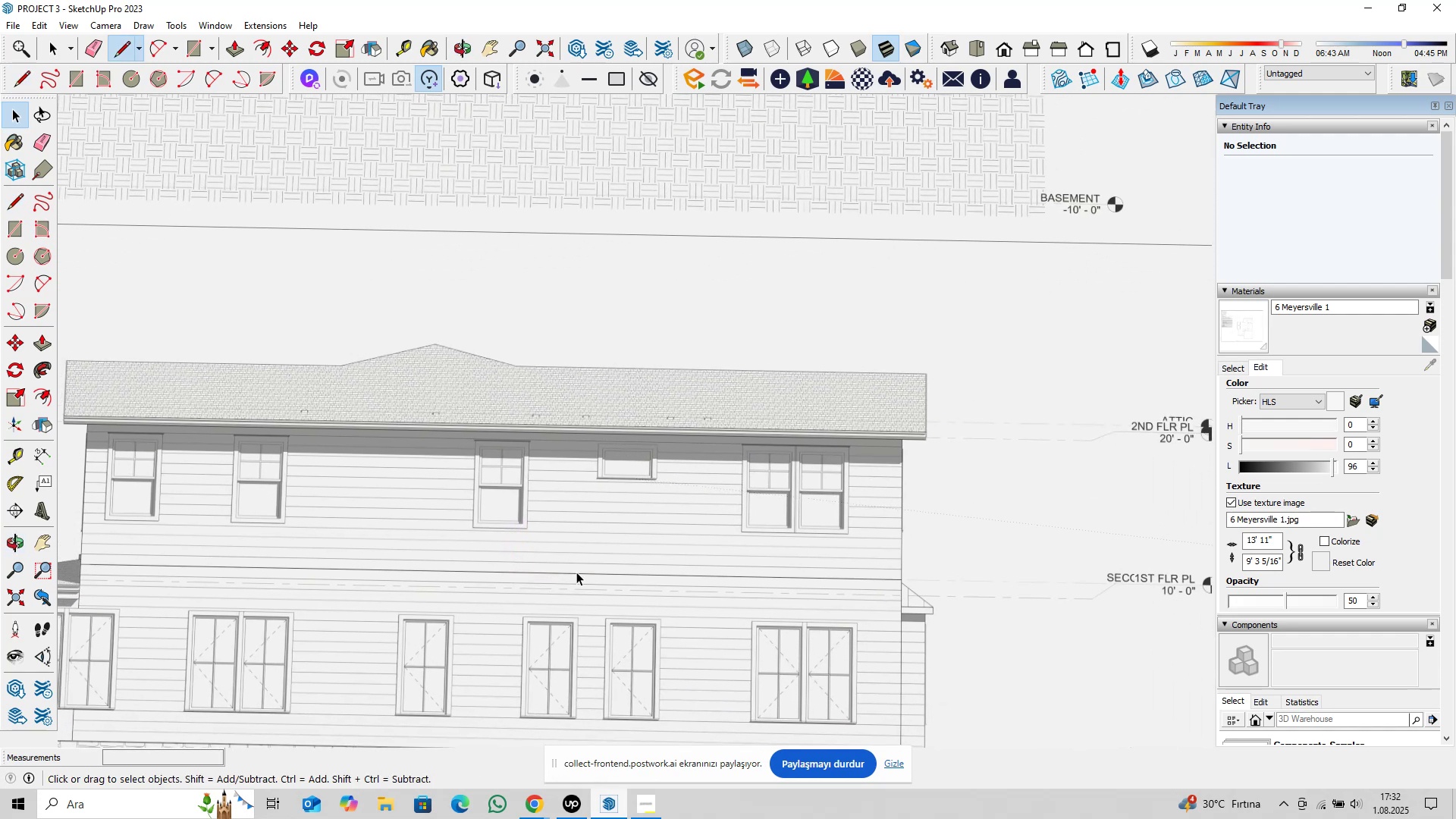 
scroll: coordinate [631, 546], scroll_direction: down, amount: 32.0
 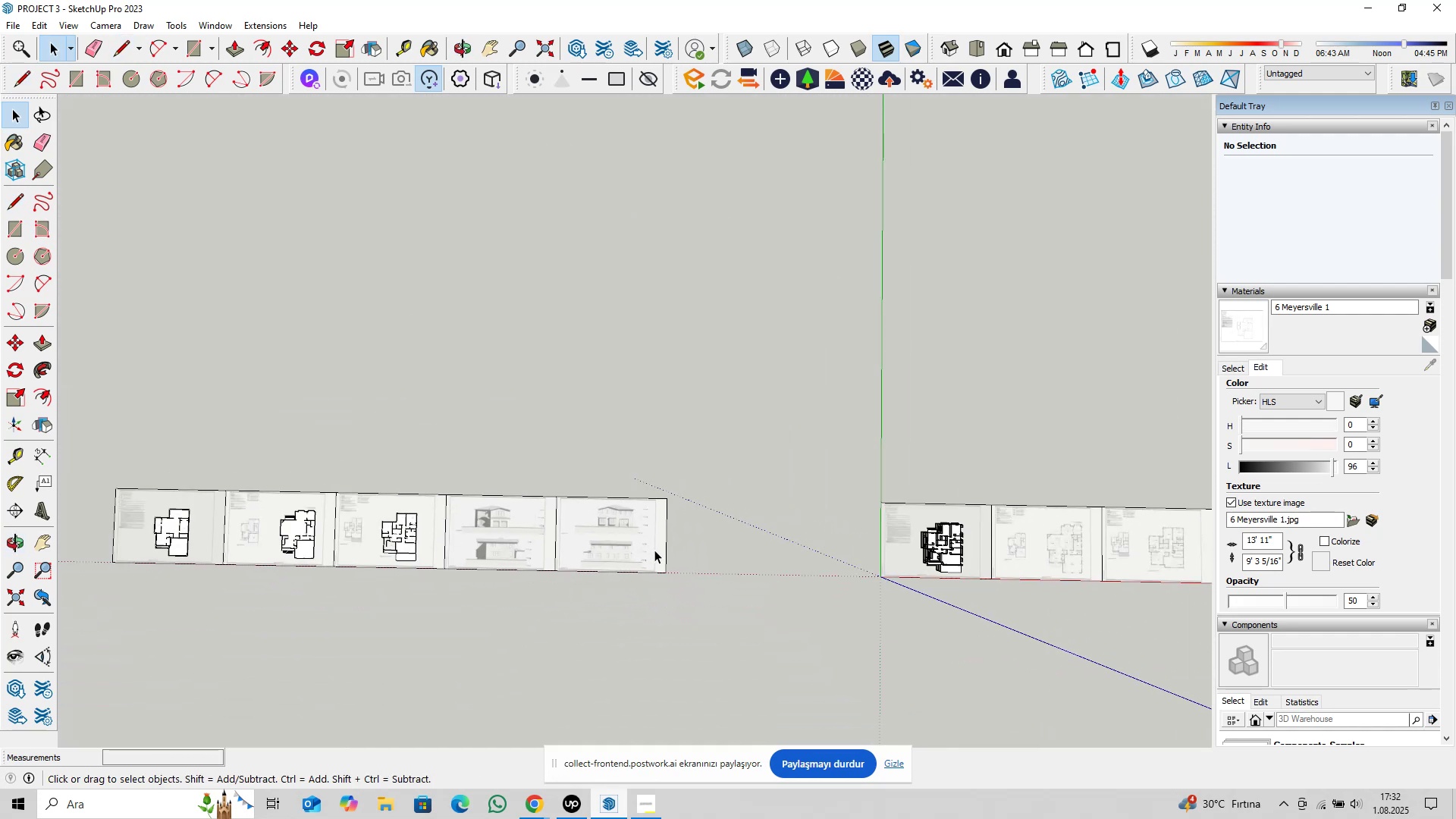 
hold_key(key=ShiftLeft, duration=0.34)
 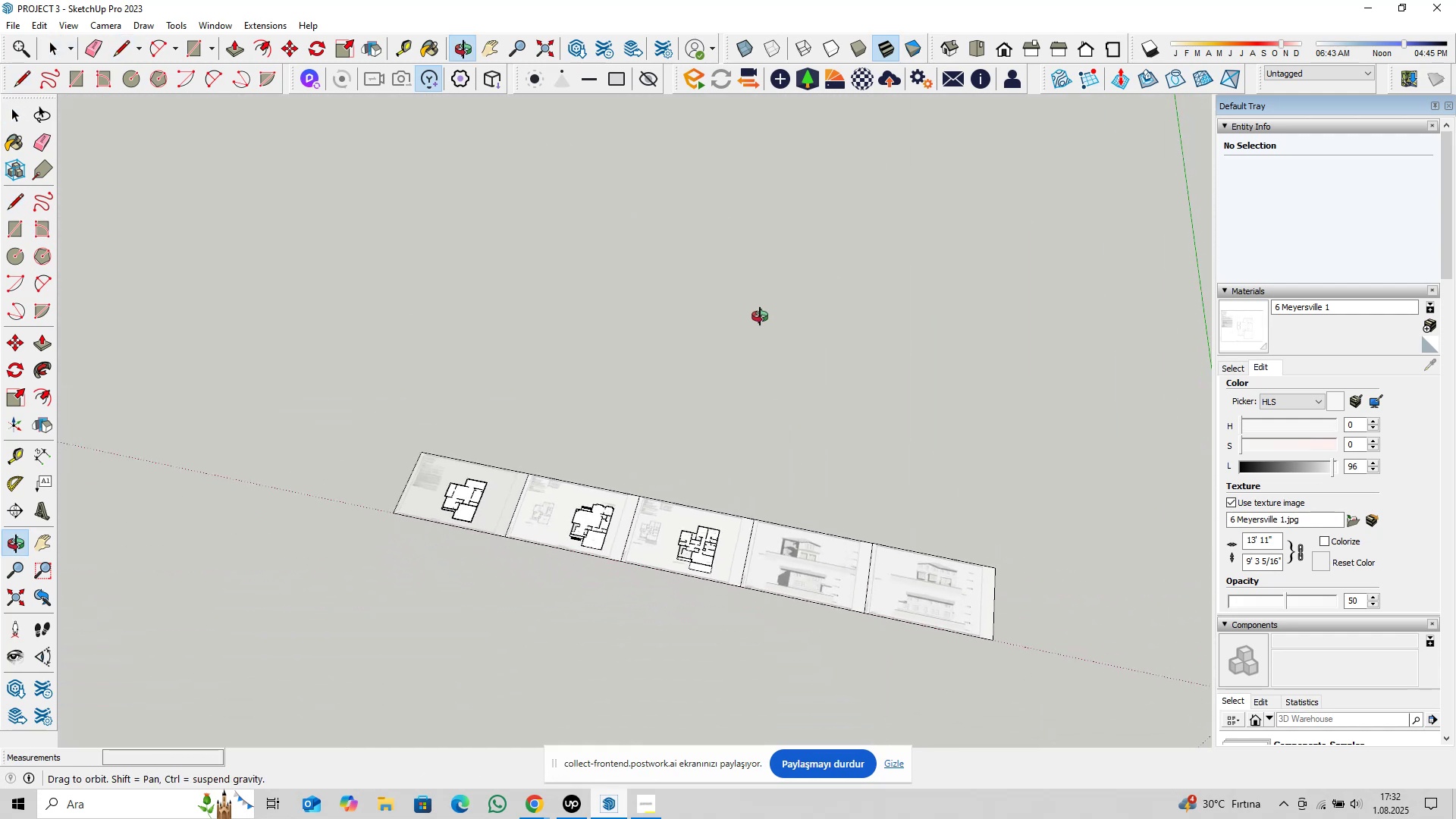 
scroll: coordinate [676, 579], scroll_direction: down, amount: 2.0
 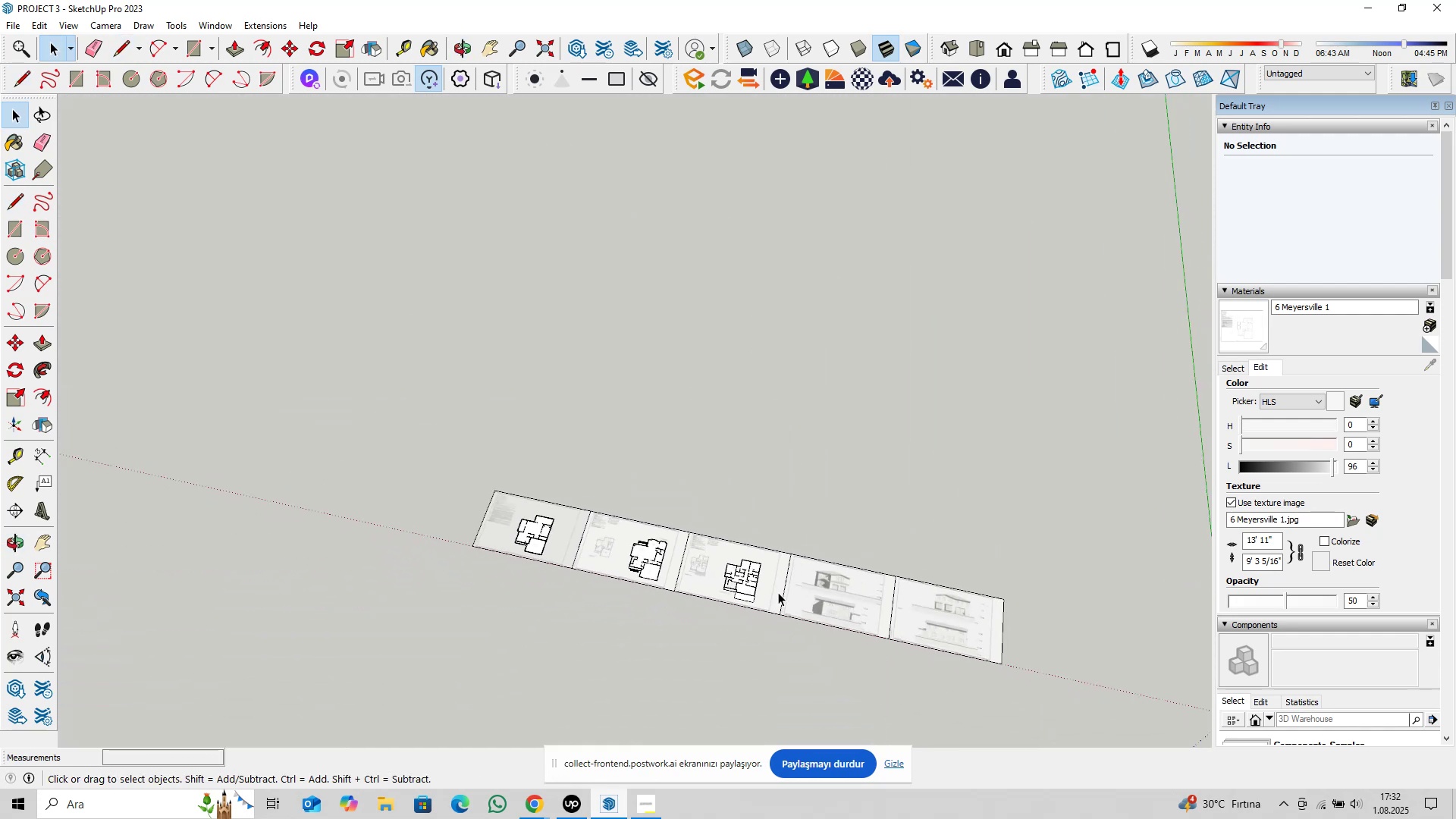 
hold_key(key=ShiftLeft, duration=0.31)
 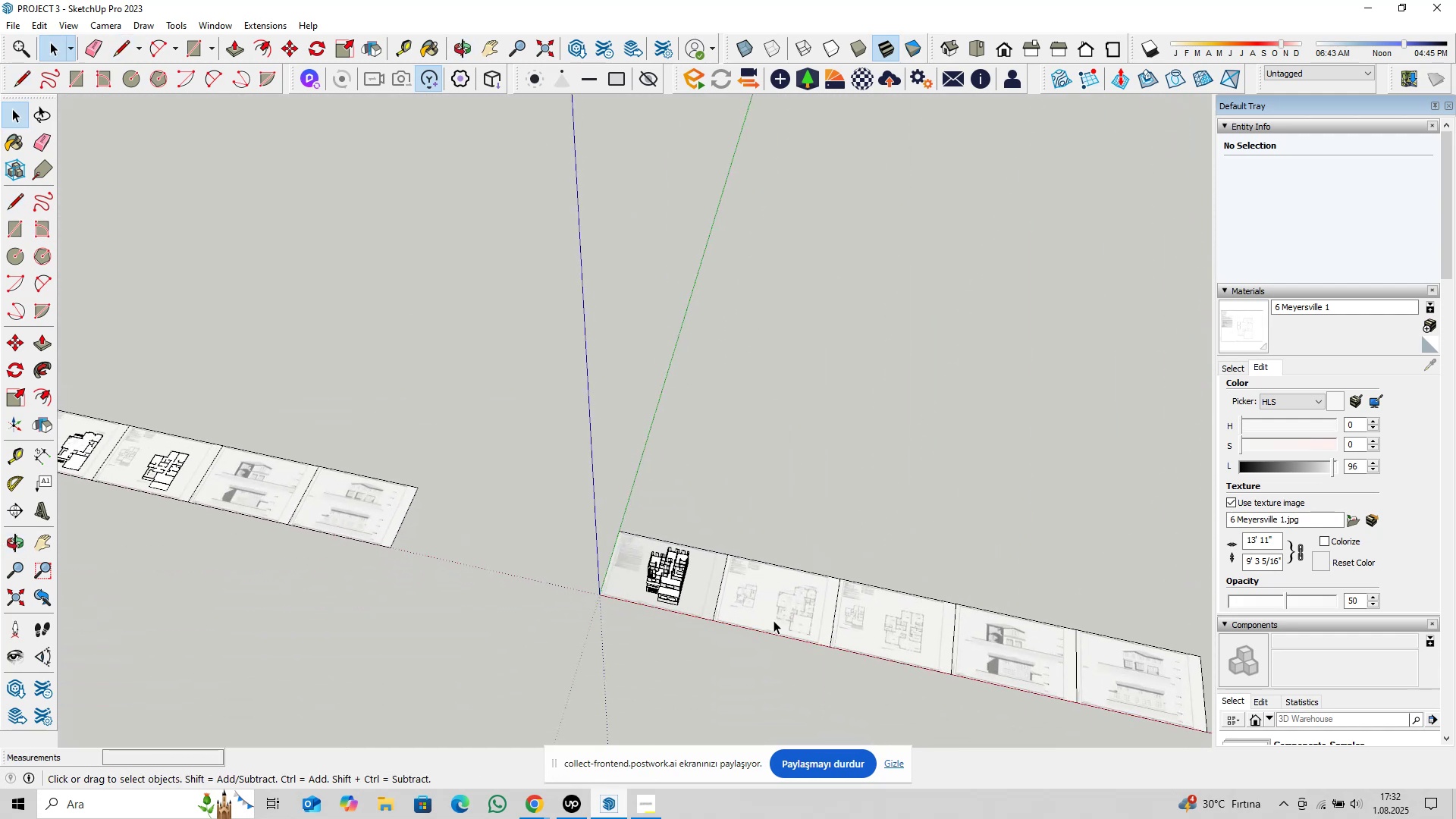 
scroll: coordinate [619, 545], scroll_direction: up, amount: 16.0
 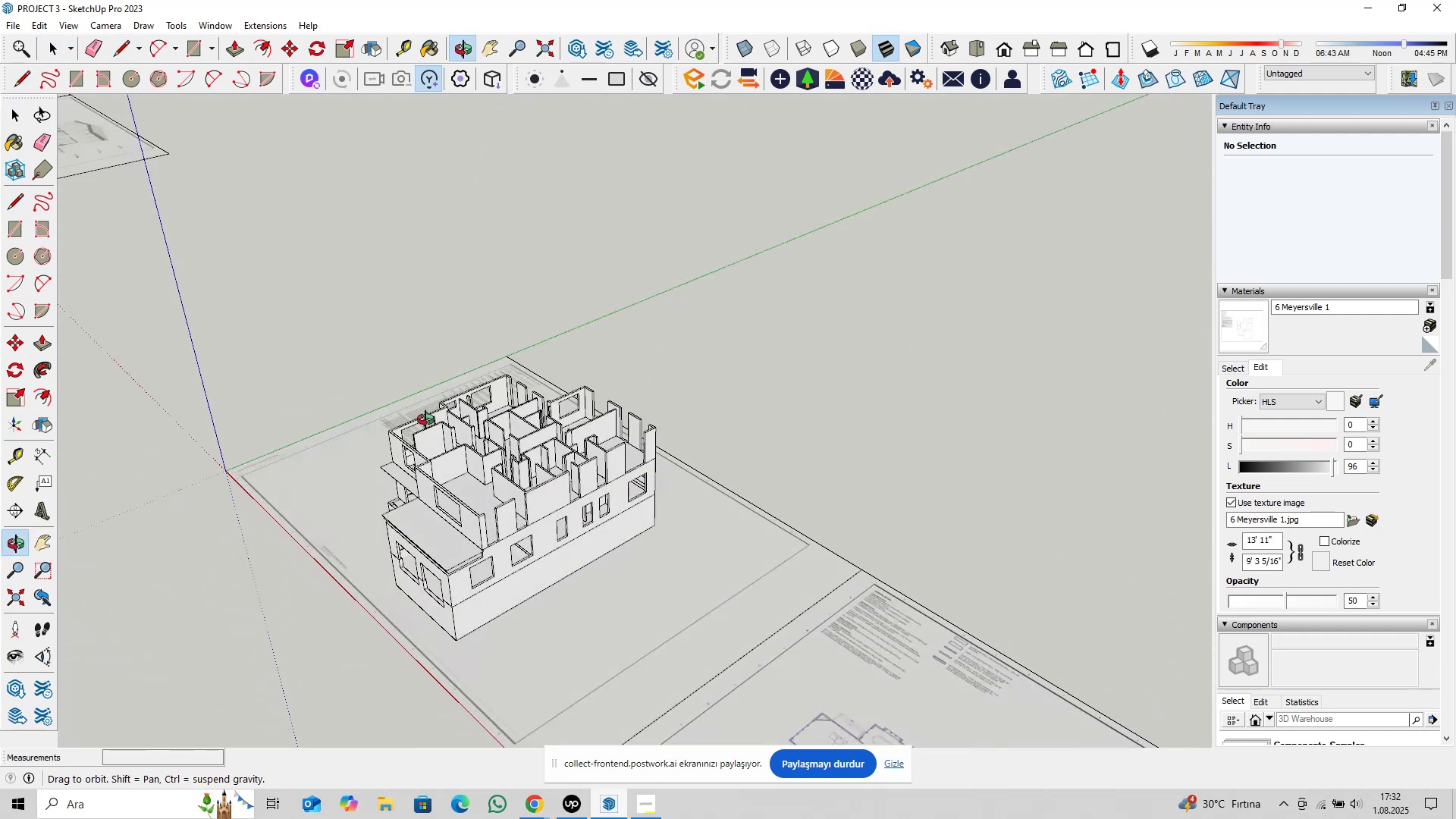 
key(Shift+ShiftLeft)
 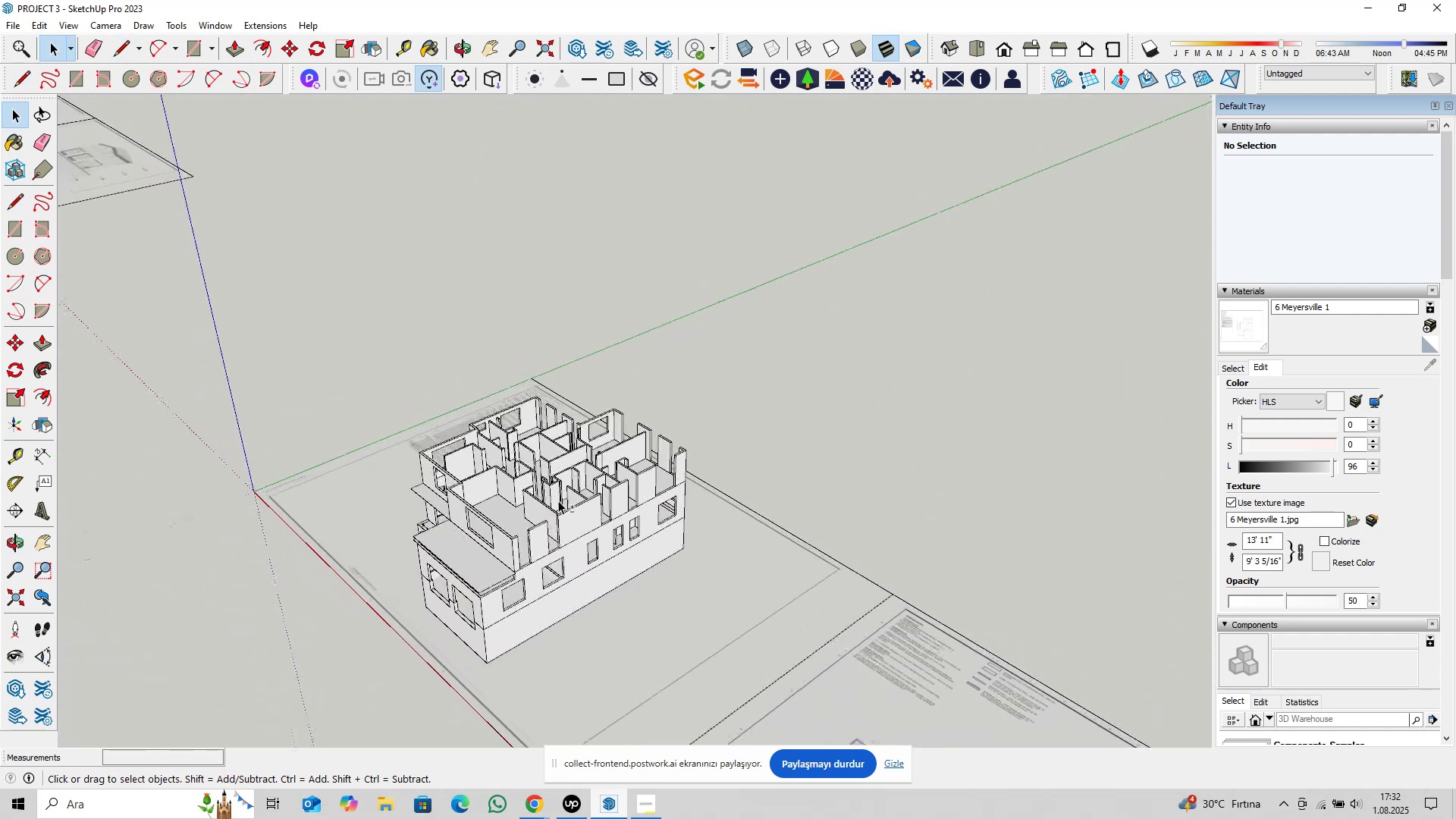 
scroll: coordinate [535, 562], scroll_direction: up, amount: 12.0
 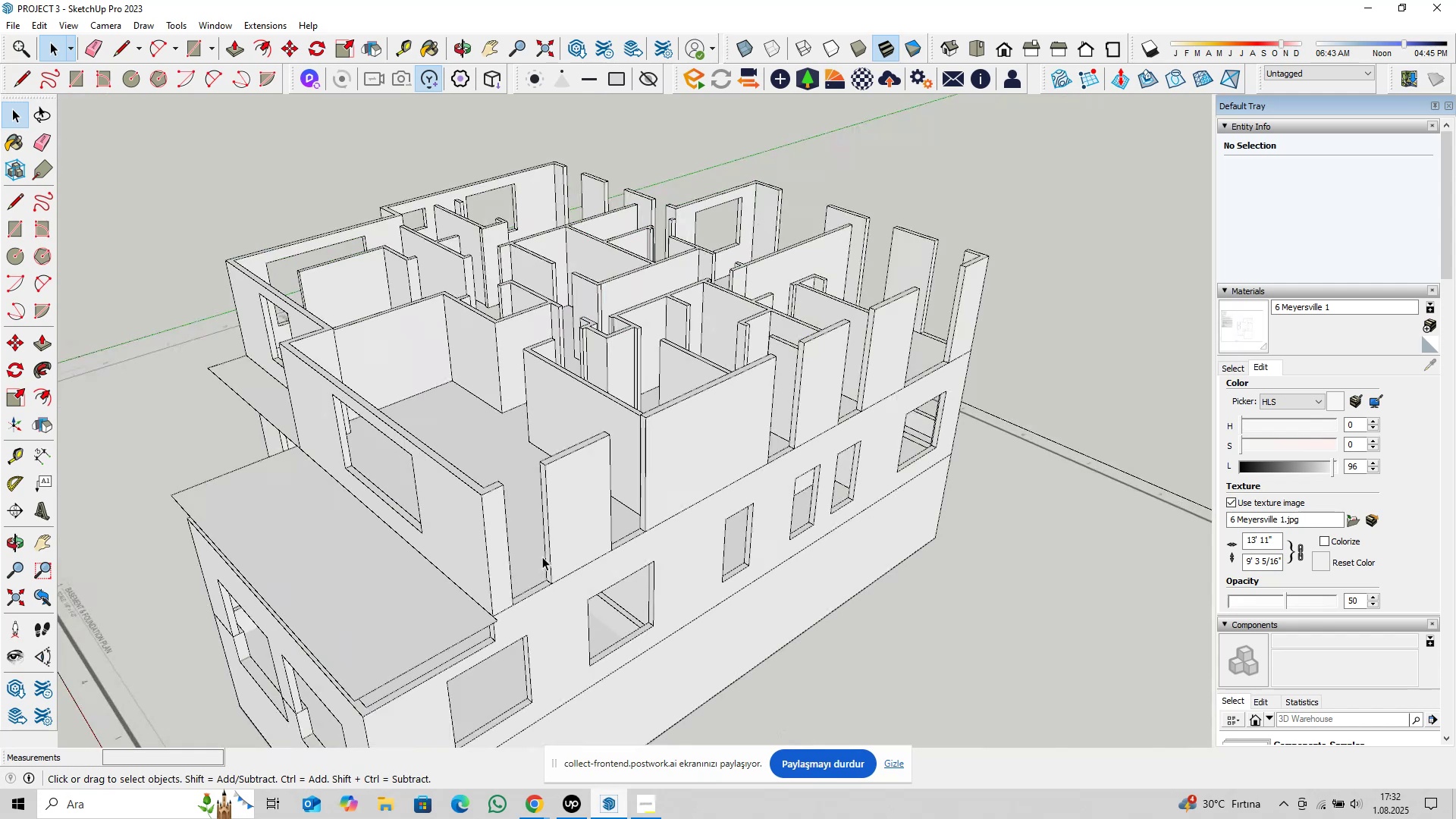 
key(Shift+ShiftLeft)
 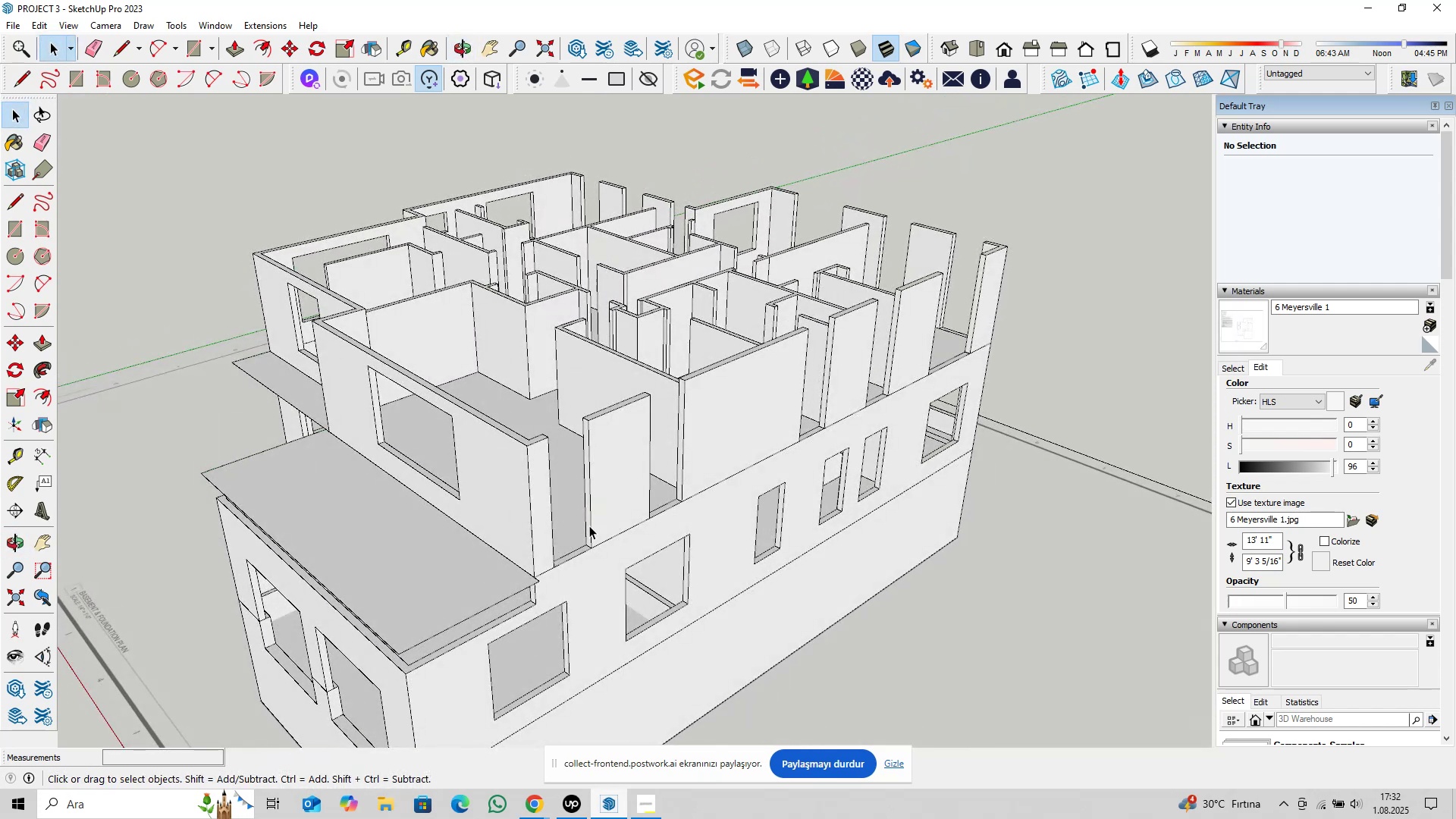 
scroll: coordinate [587, 531], scroll_direction: up, amount: 4.0
 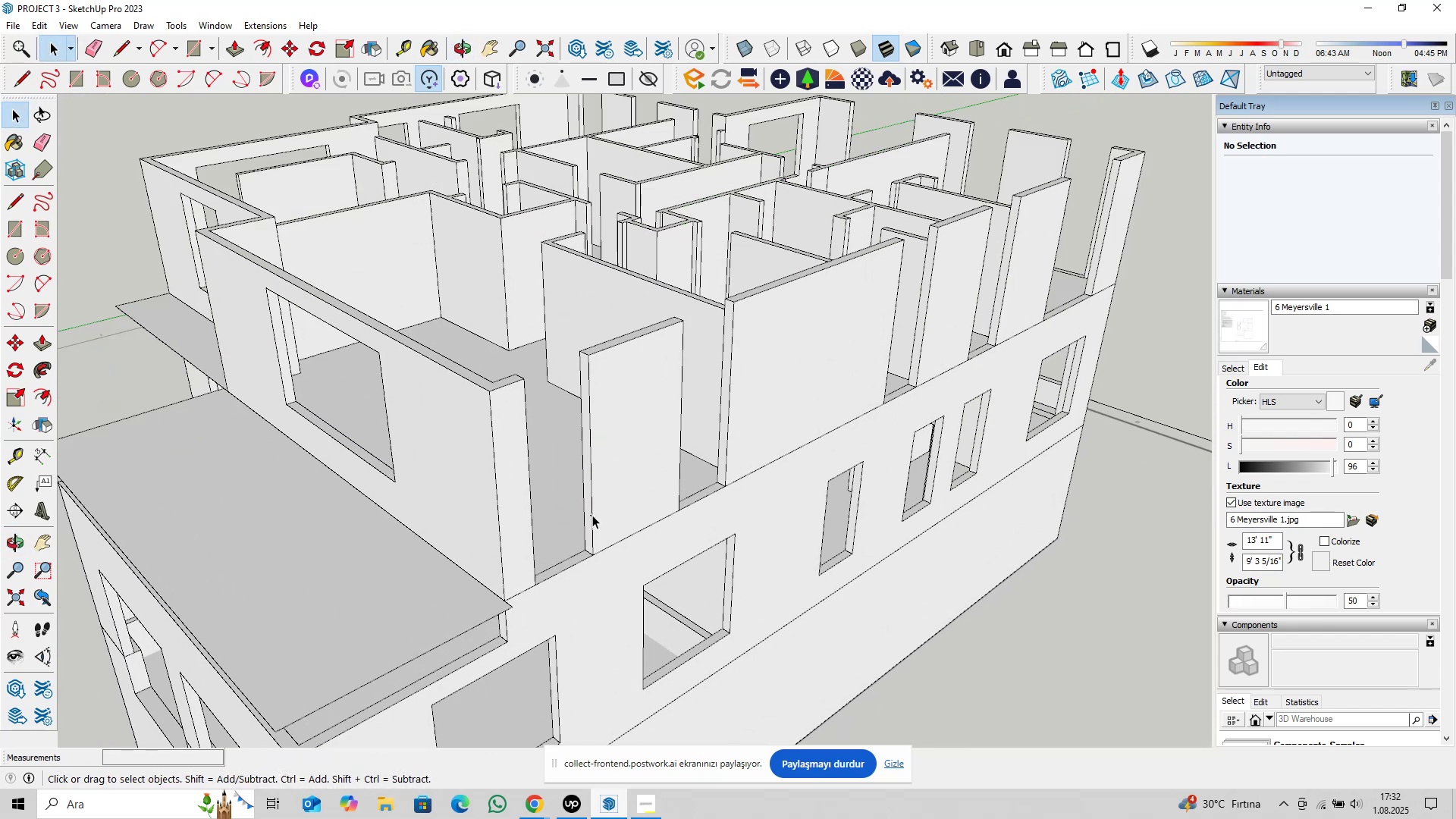 
double_click([592, 514])
 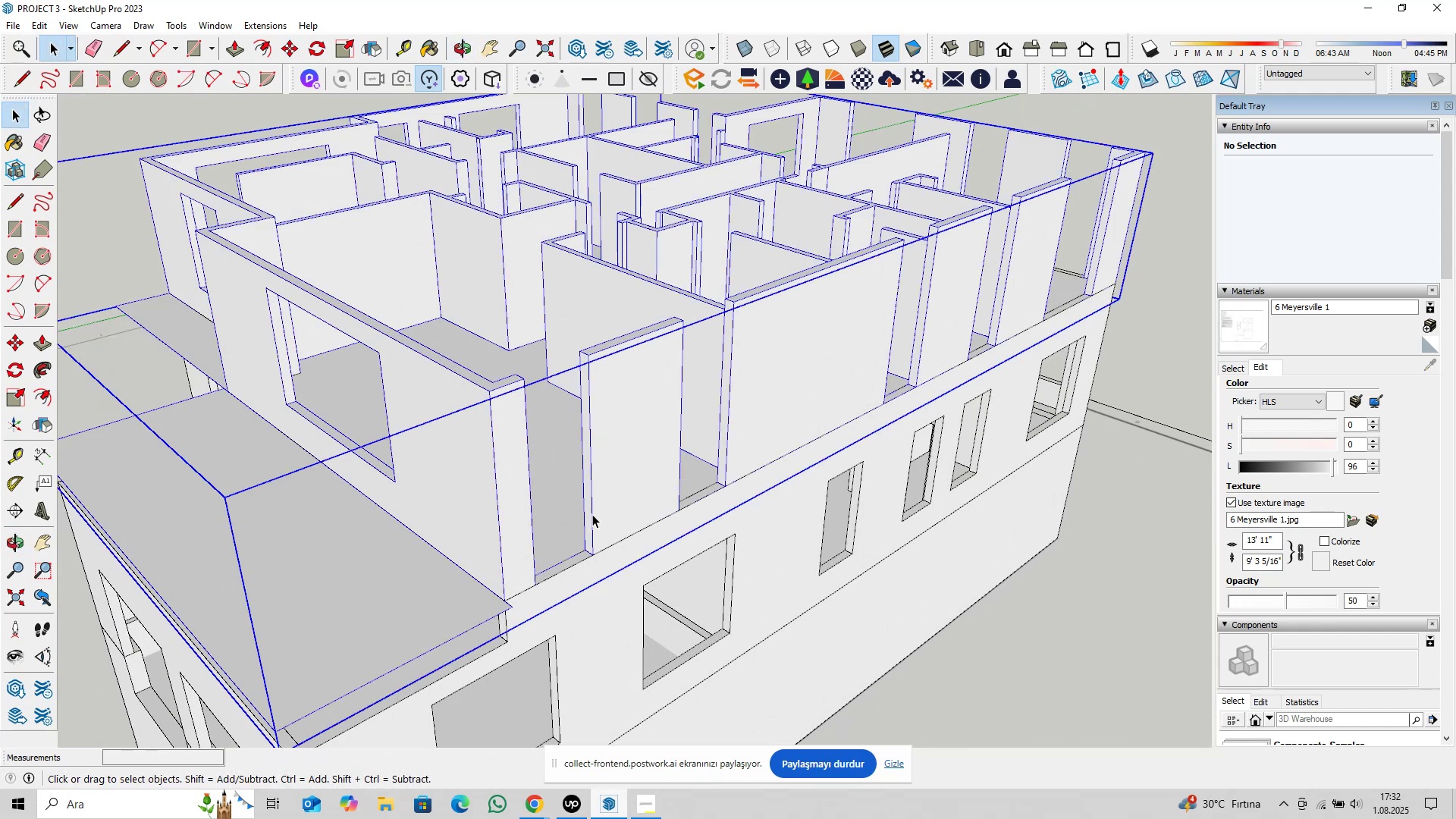 
triple_click([592, 514])
 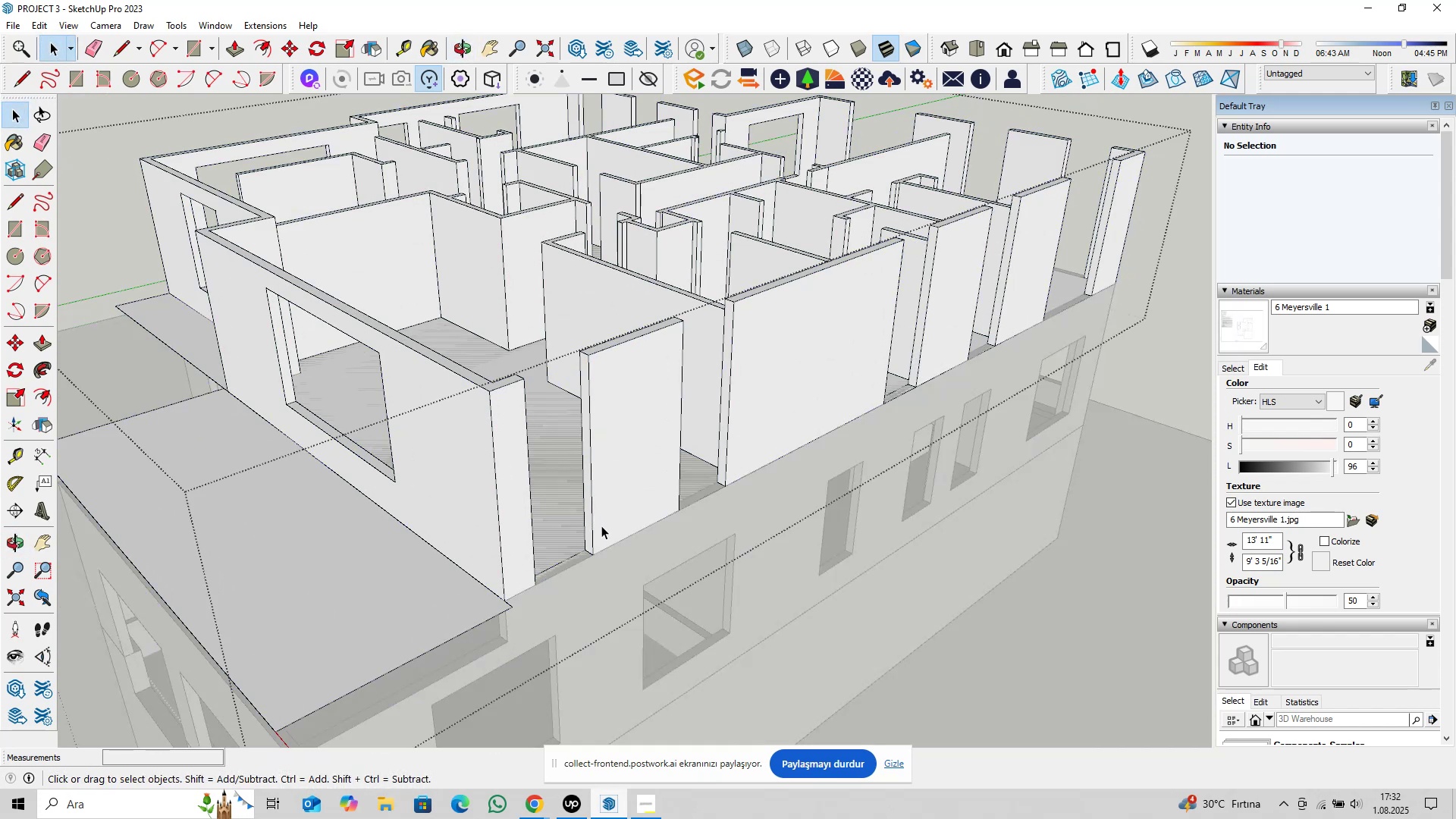 
key(P)
 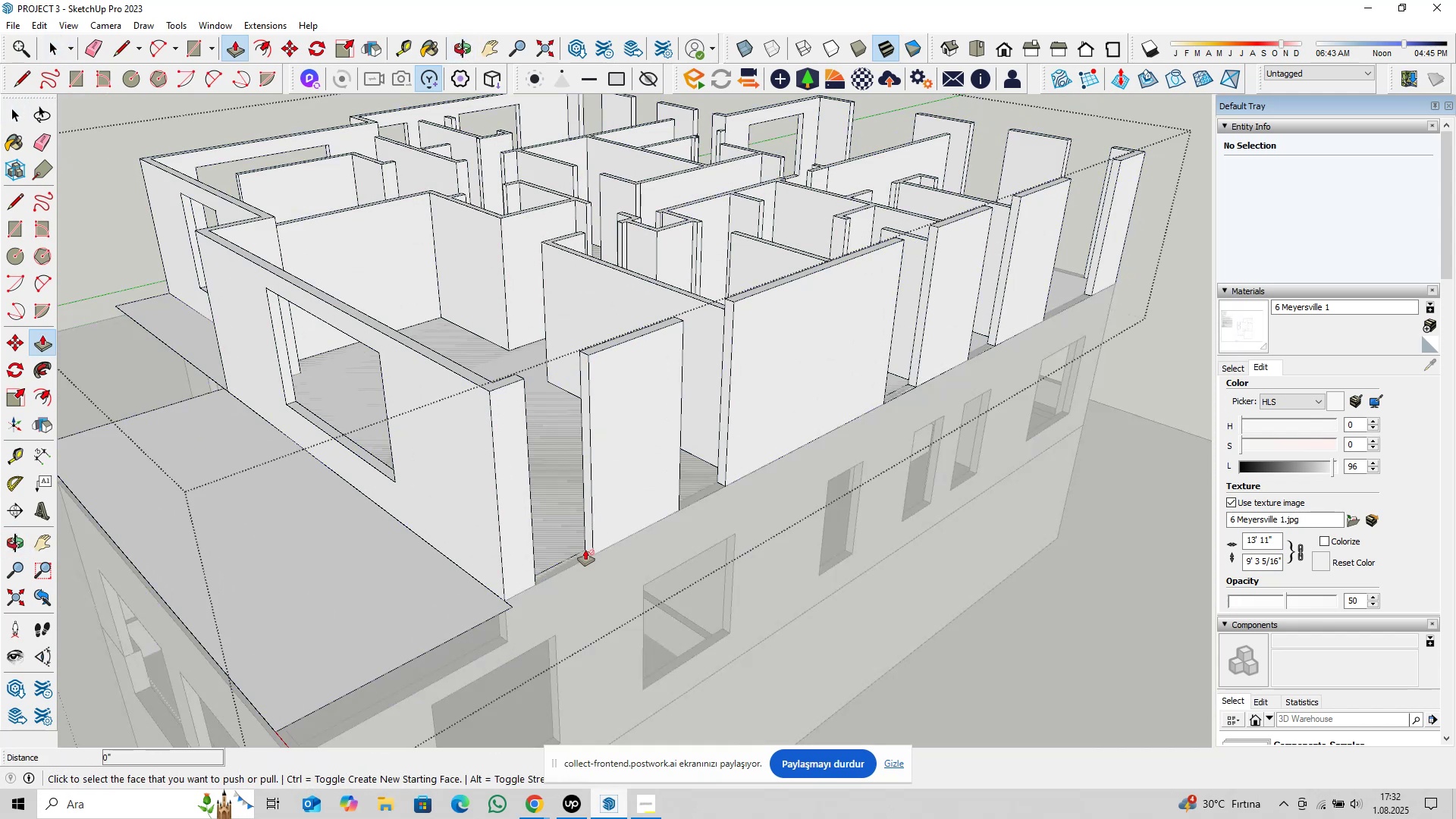 
key(Space)
 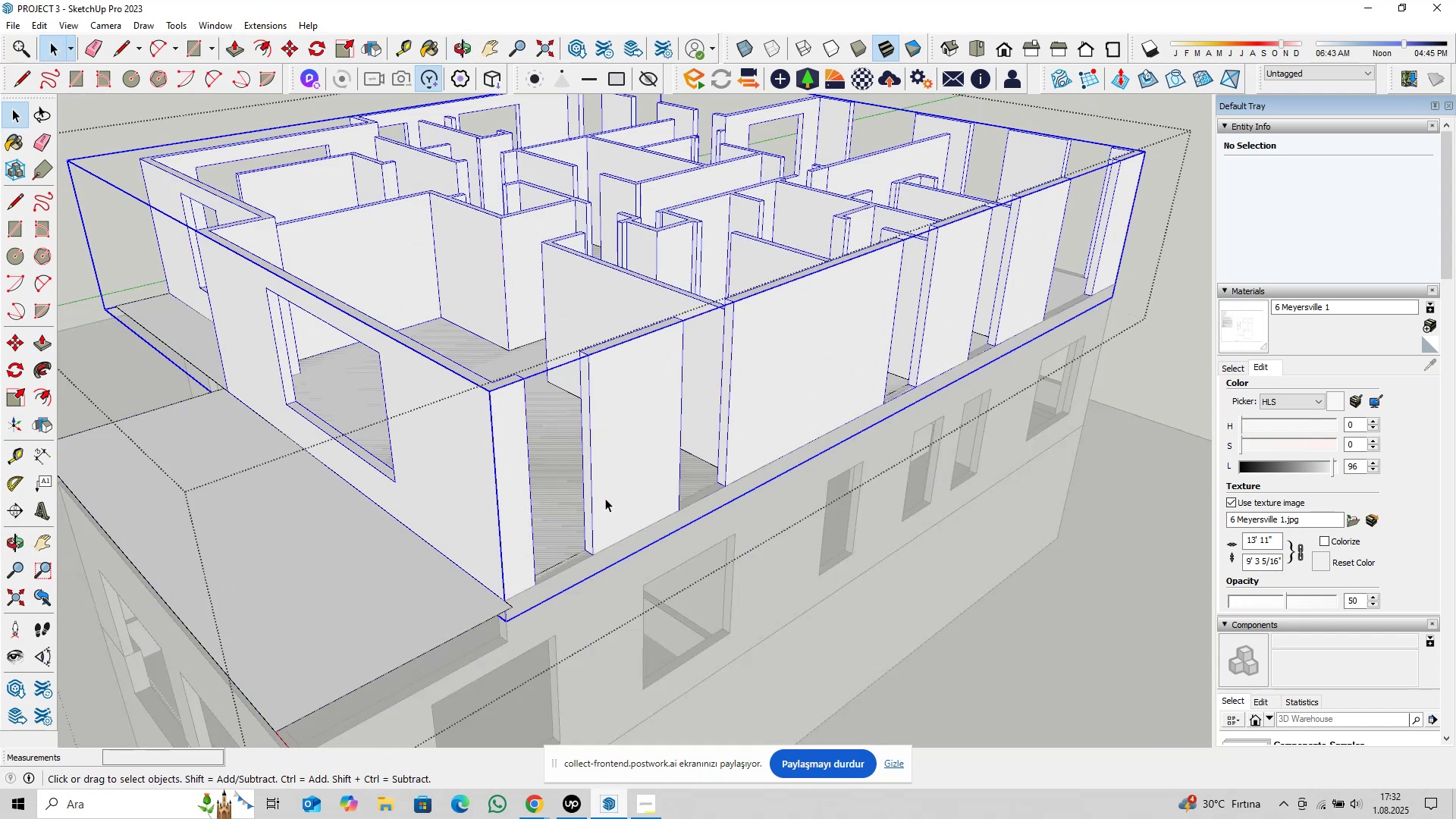 
double_click([605, 498])
 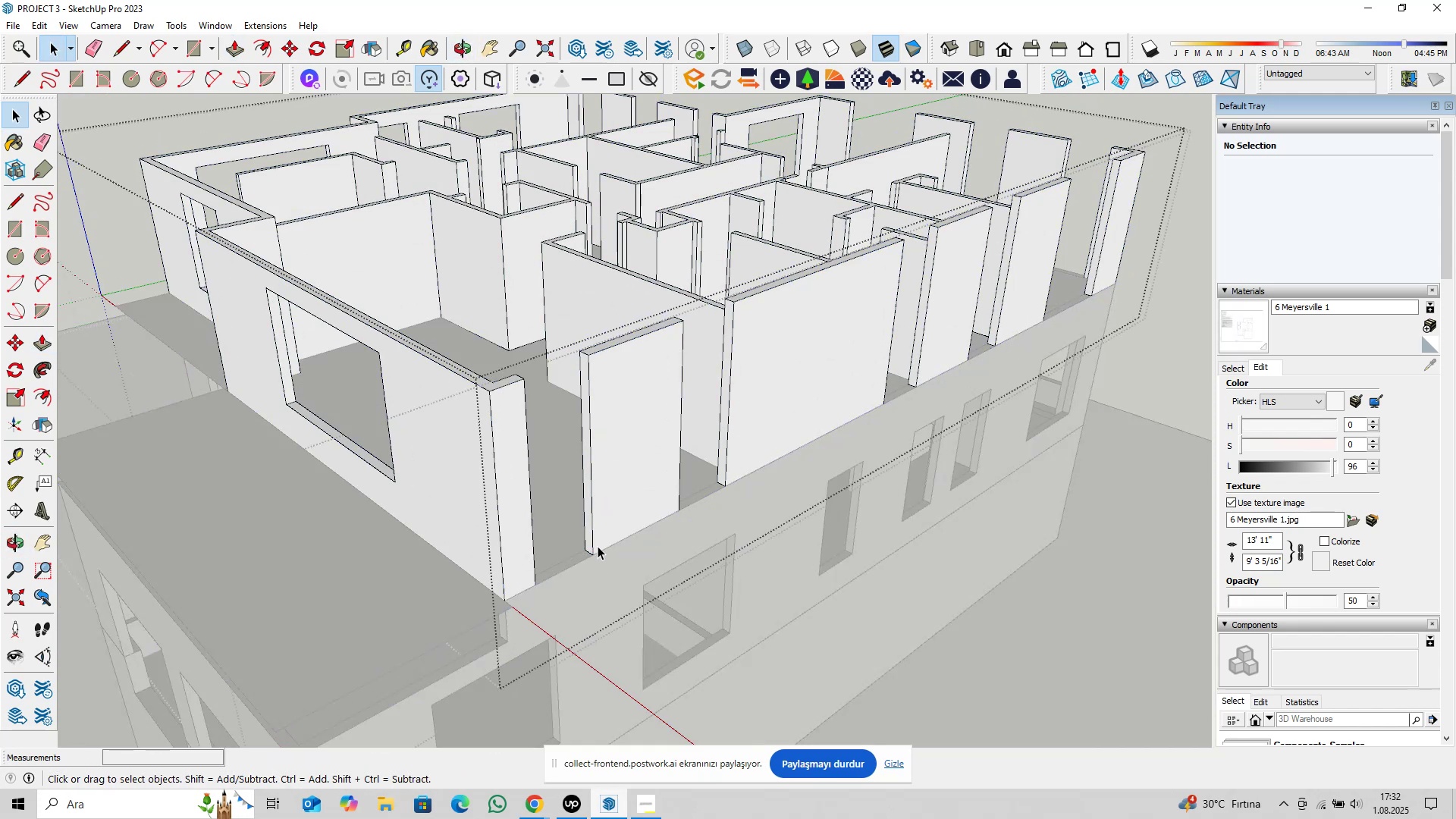 
scroll: coordinate [596, 548], scroll_direction: up, amount: 2.0
 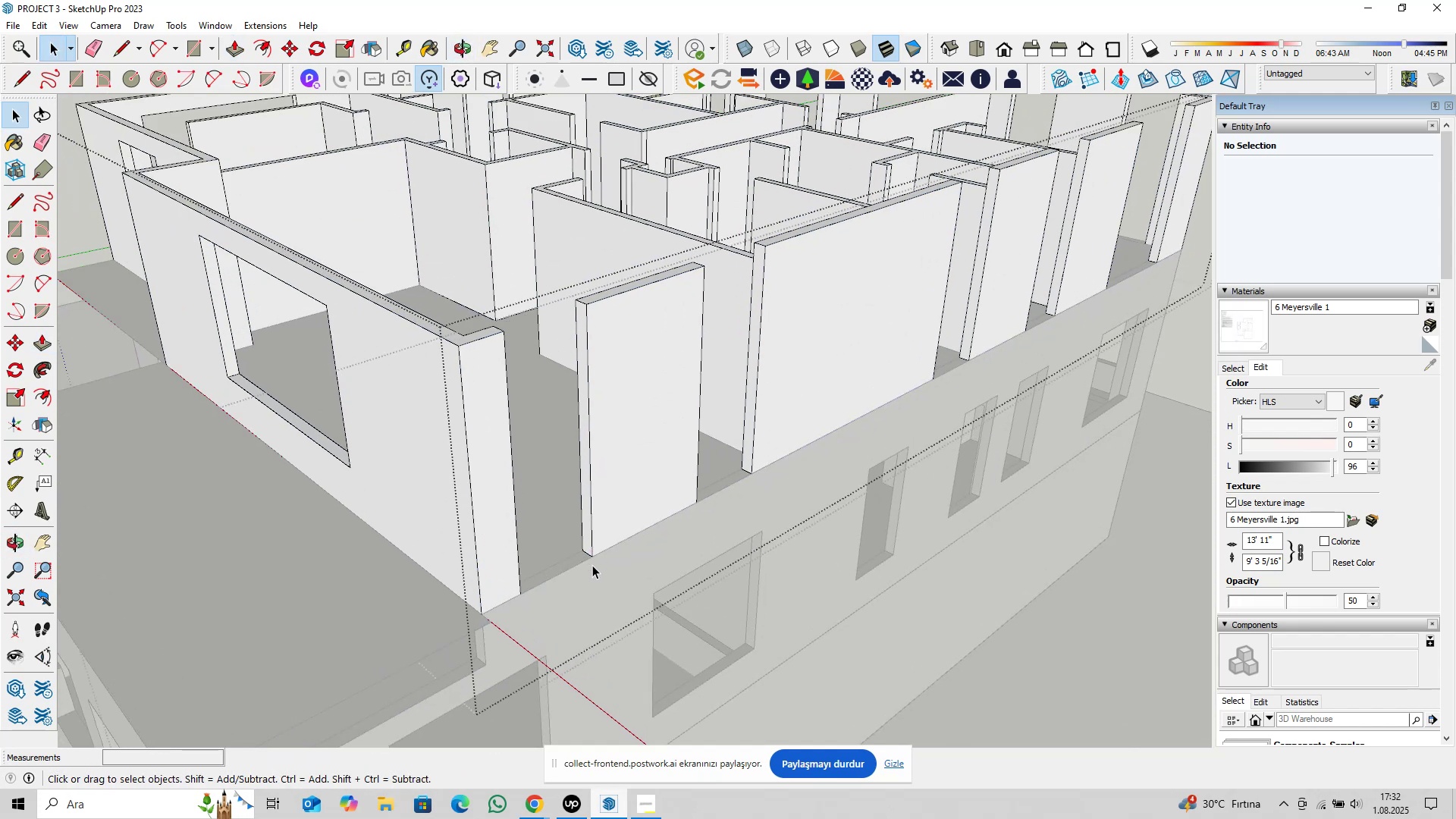 
key(P)
 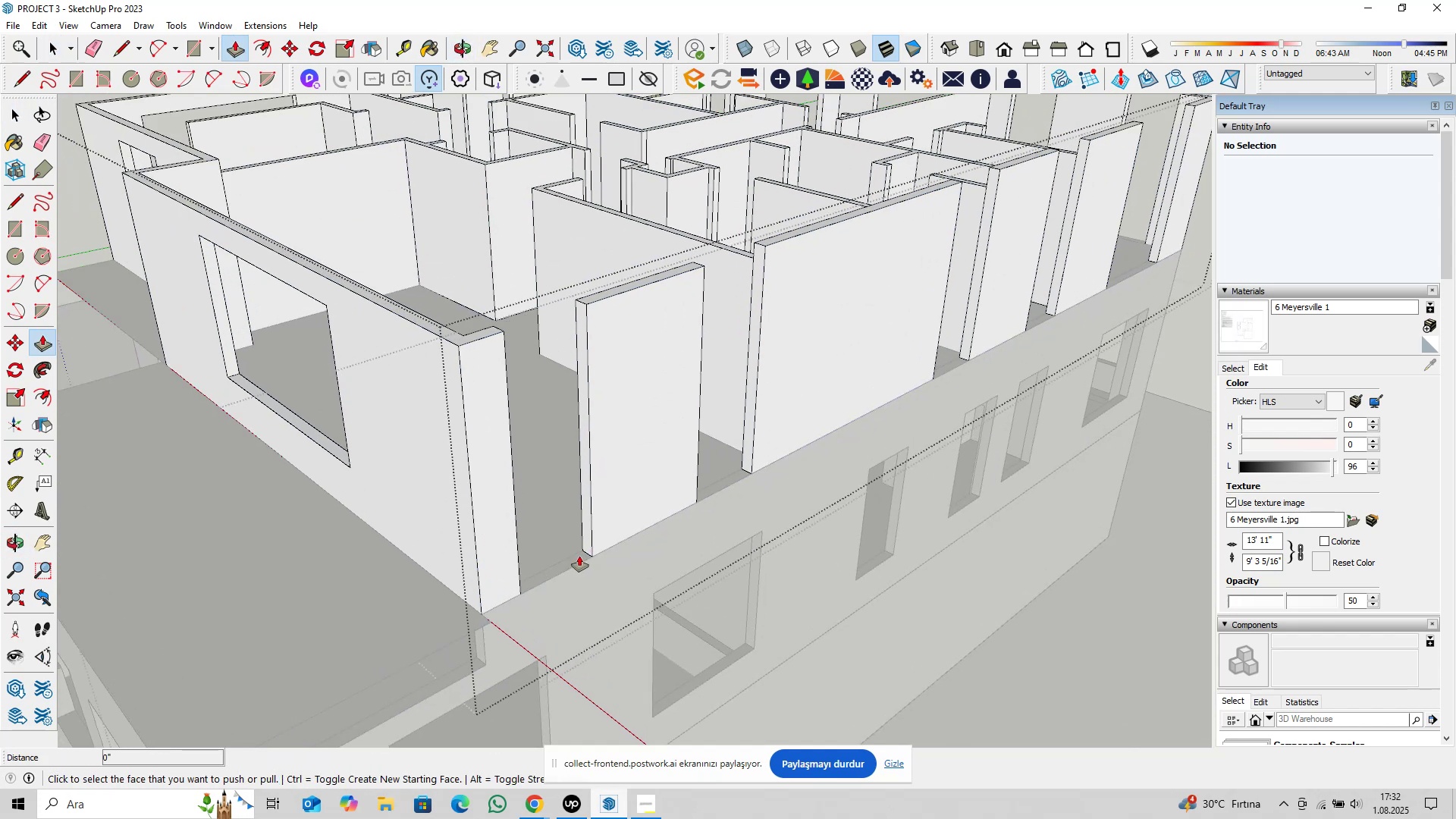 
left_click([579, 556])
 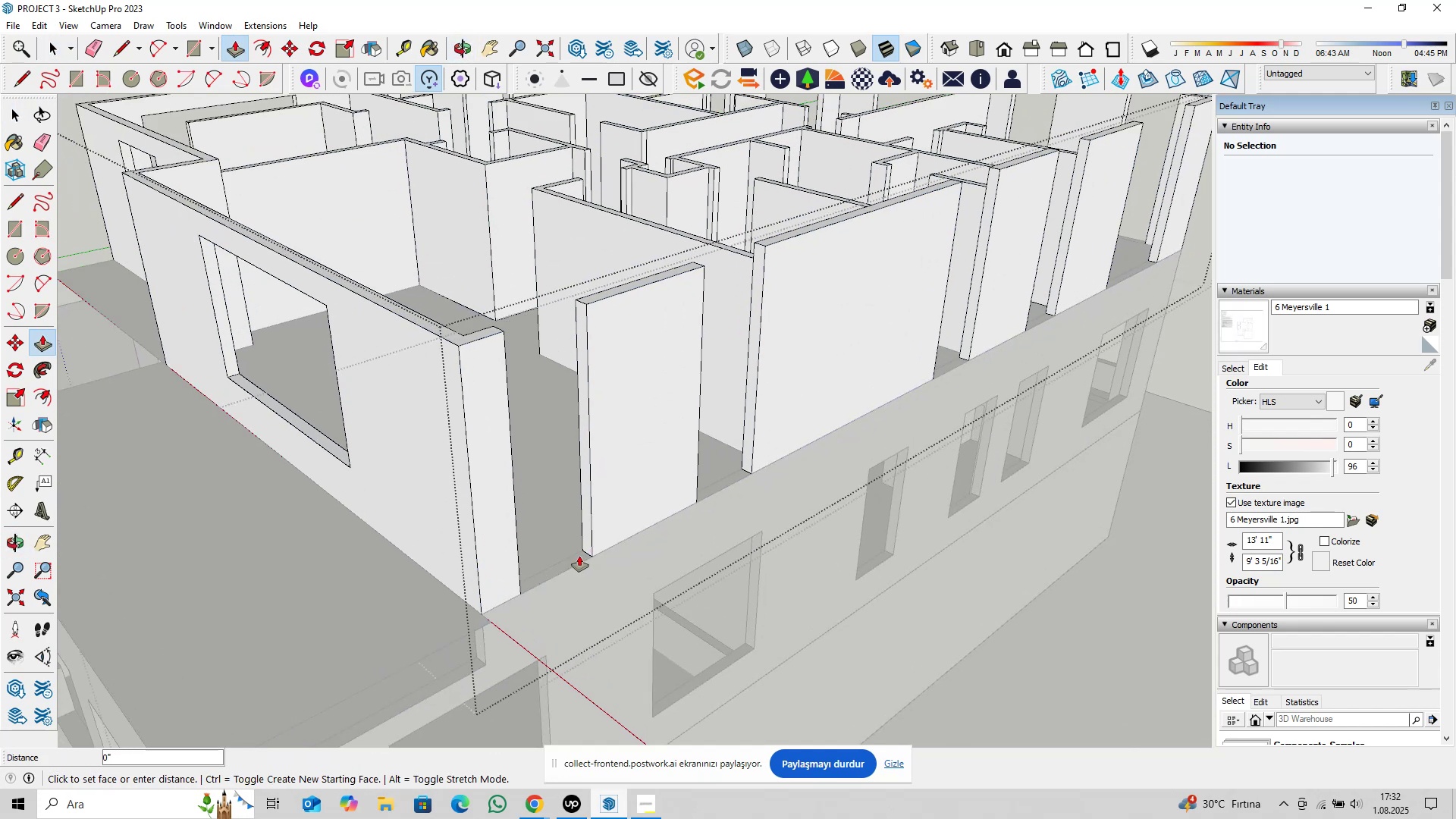 
key(Control+ControlLeft)
 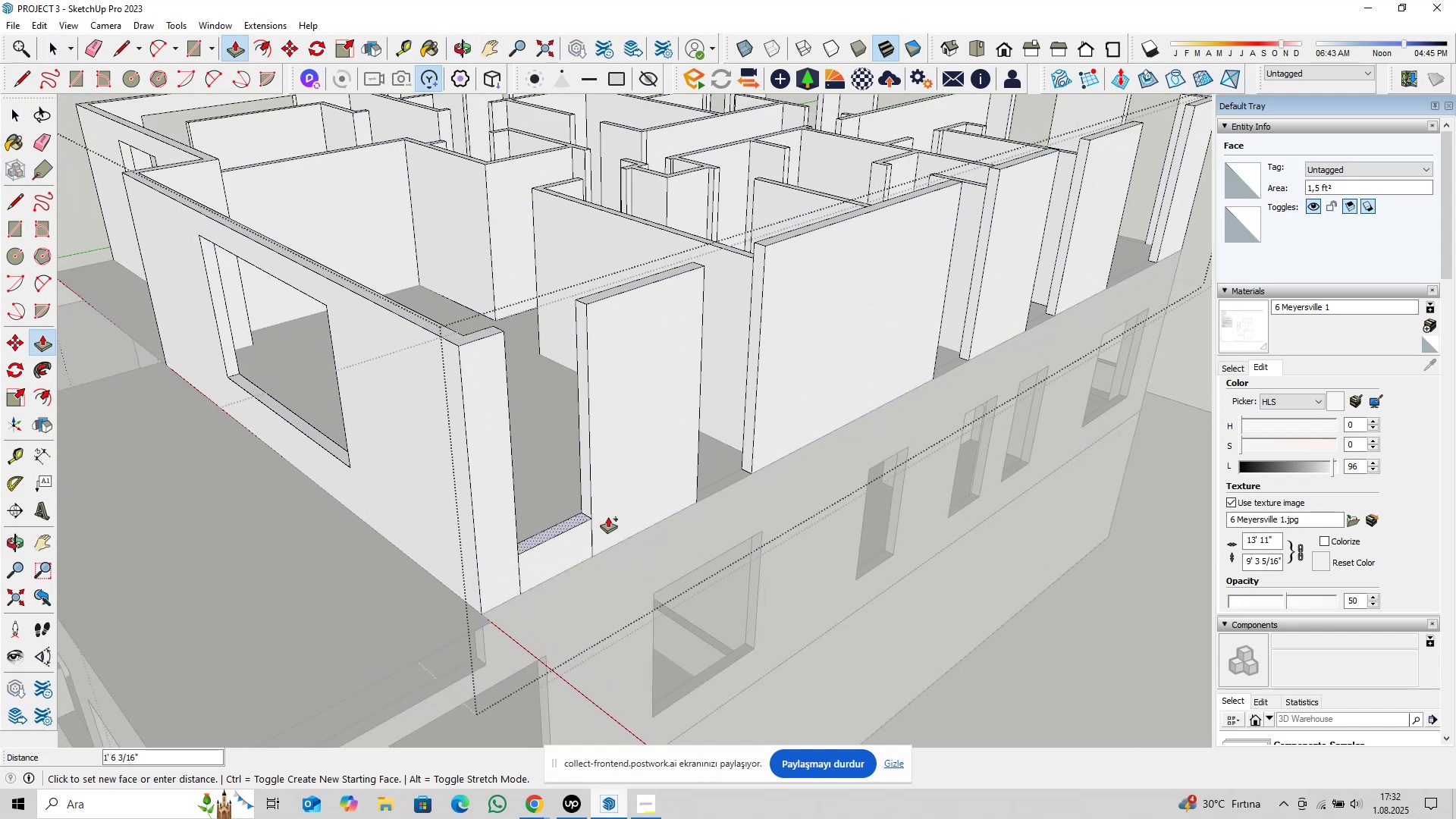 
type(3@)
 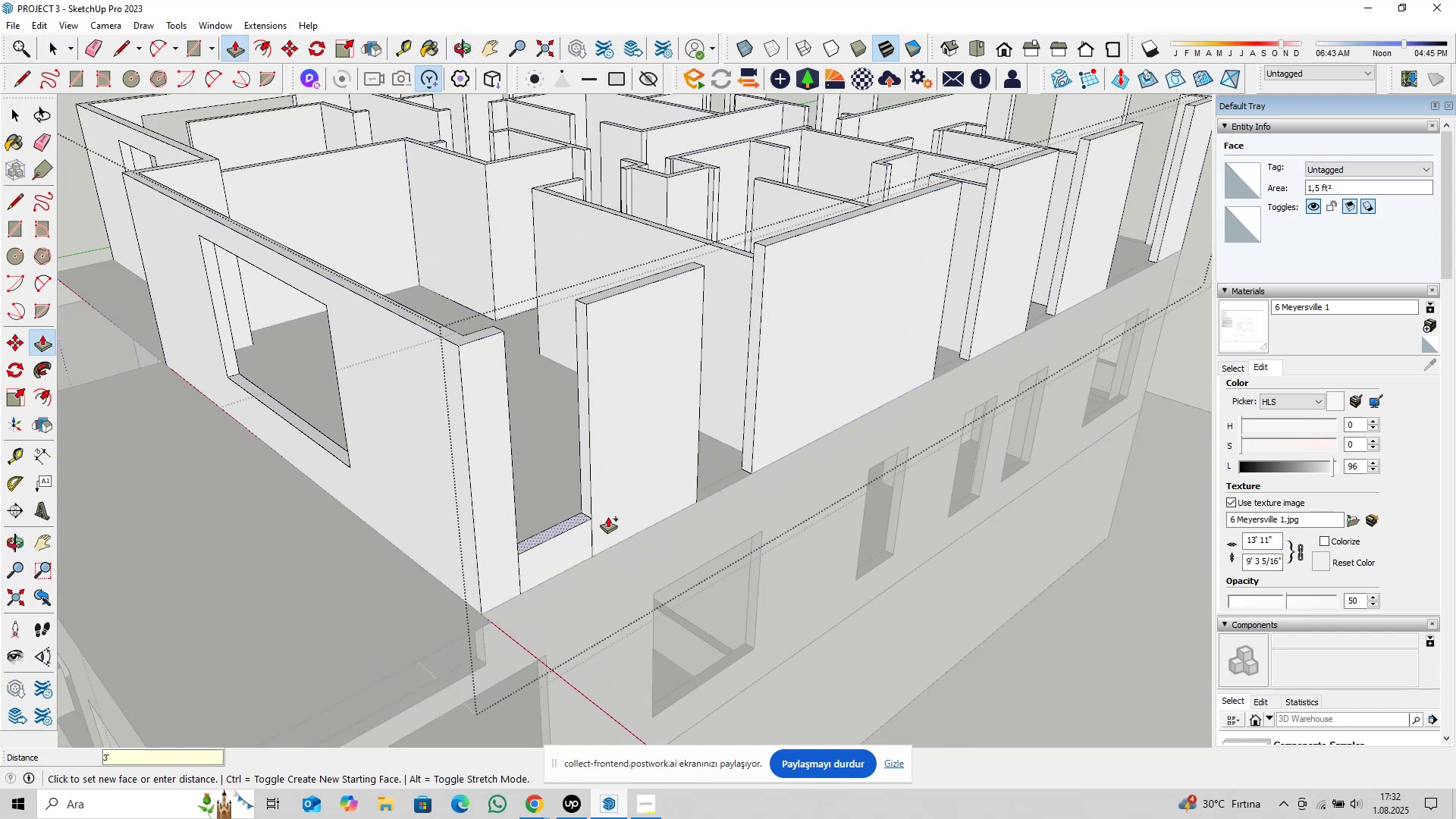 
 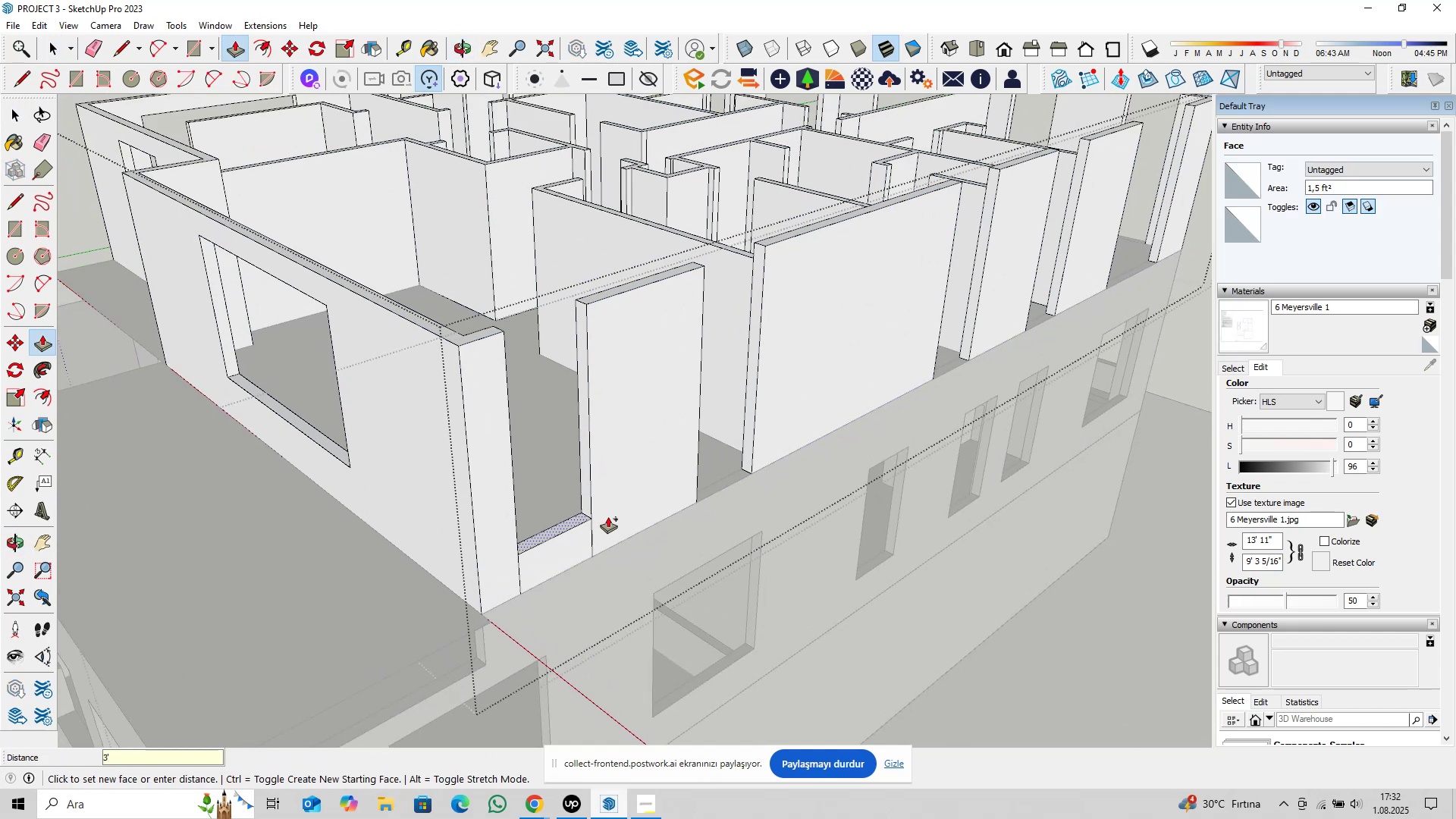 
key(Enter)
 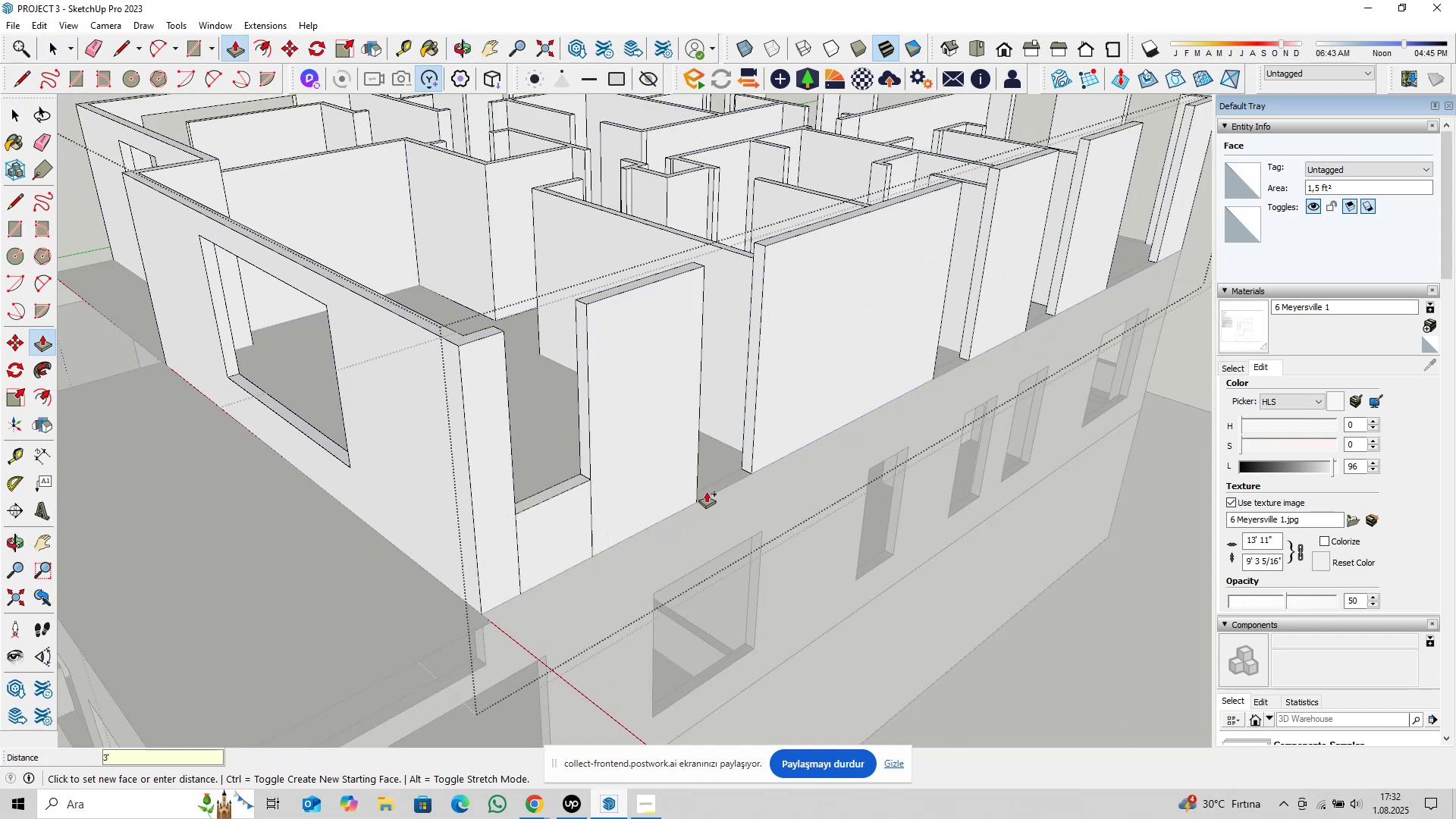 
double_click([707, 492])
 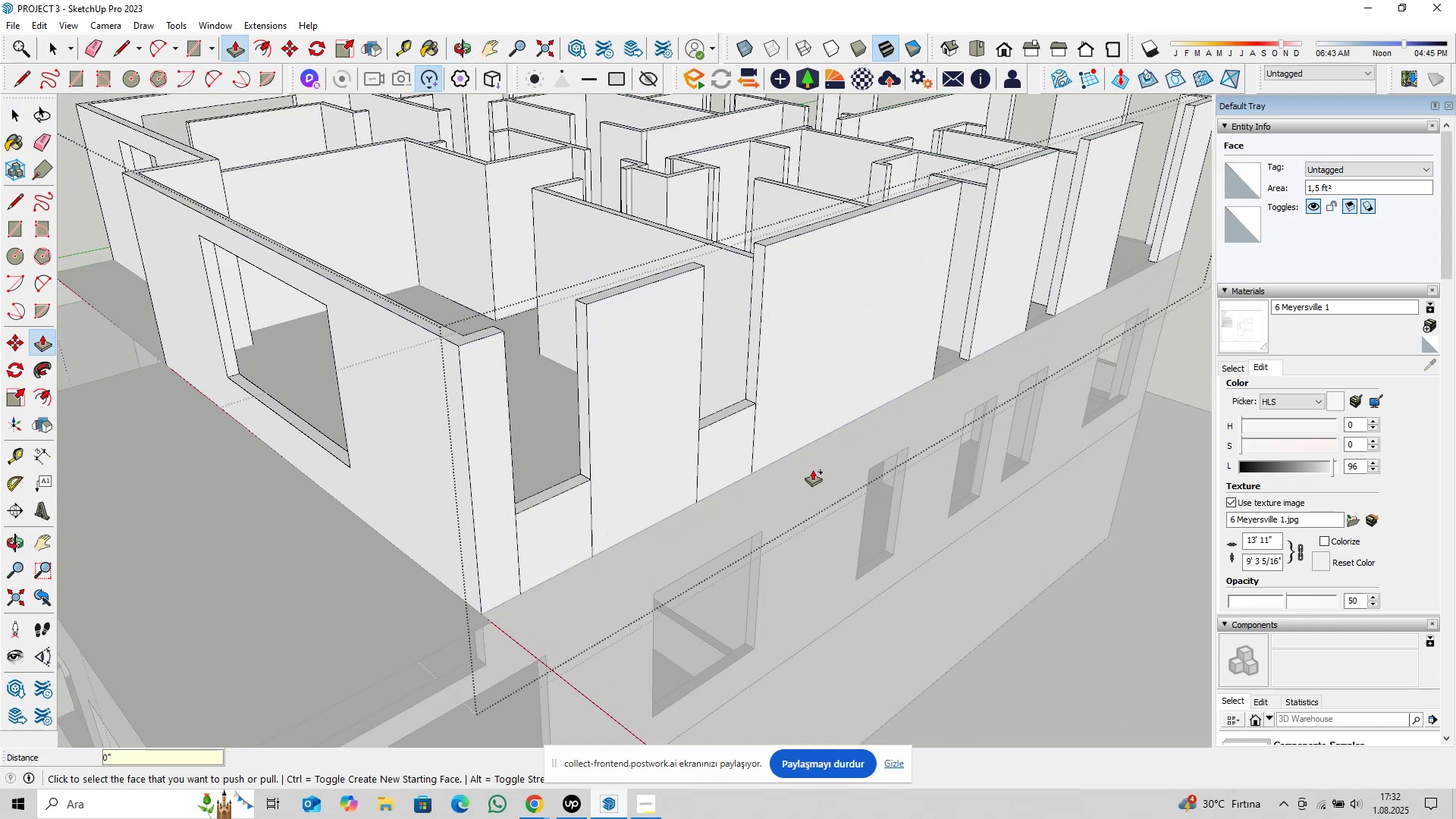 
hold_key(key=ShiftLeft, duration=0.31)
 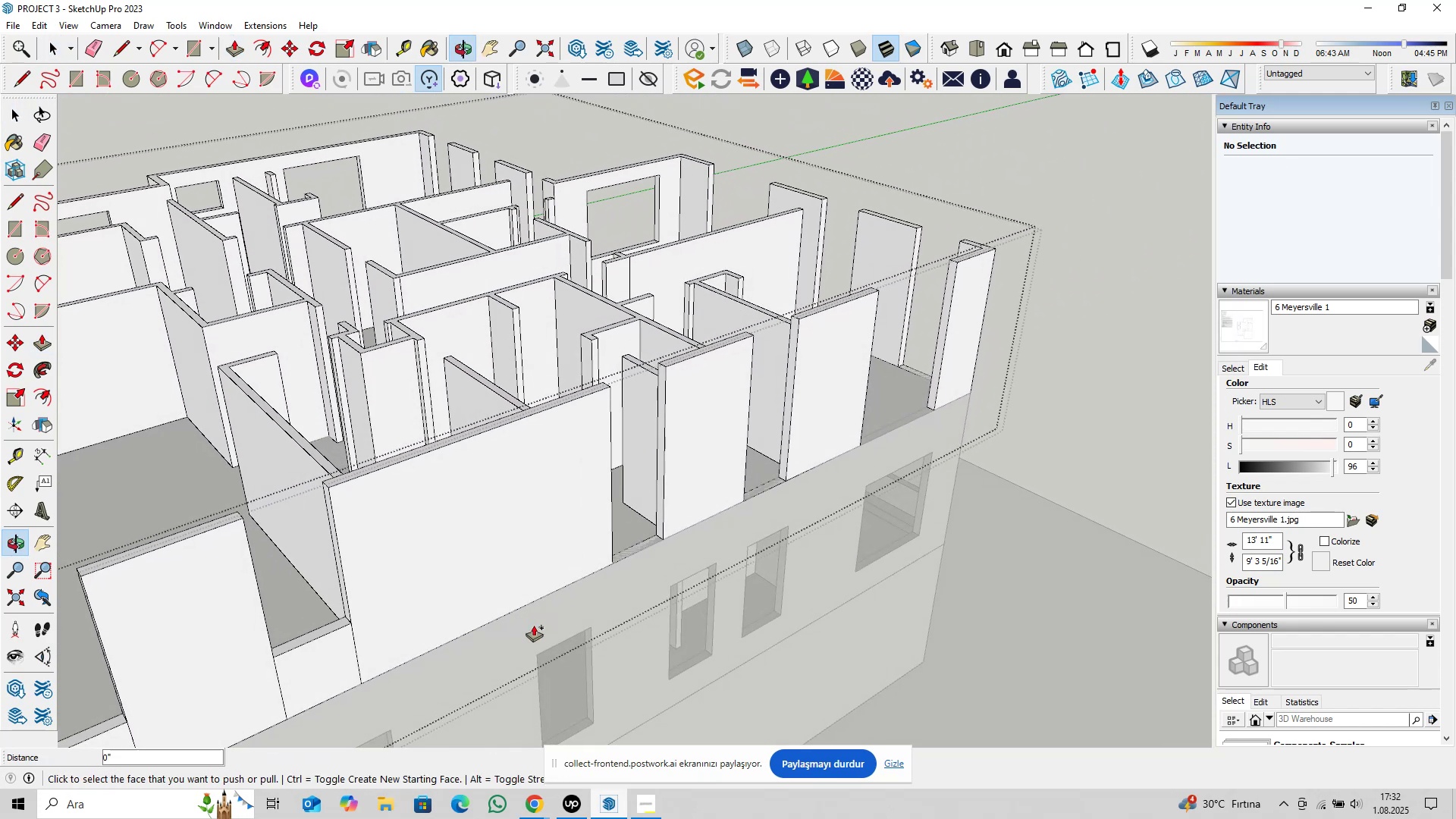 
scroll: coordinate [596, 574], scroll_direction: up, amount: 2.0
 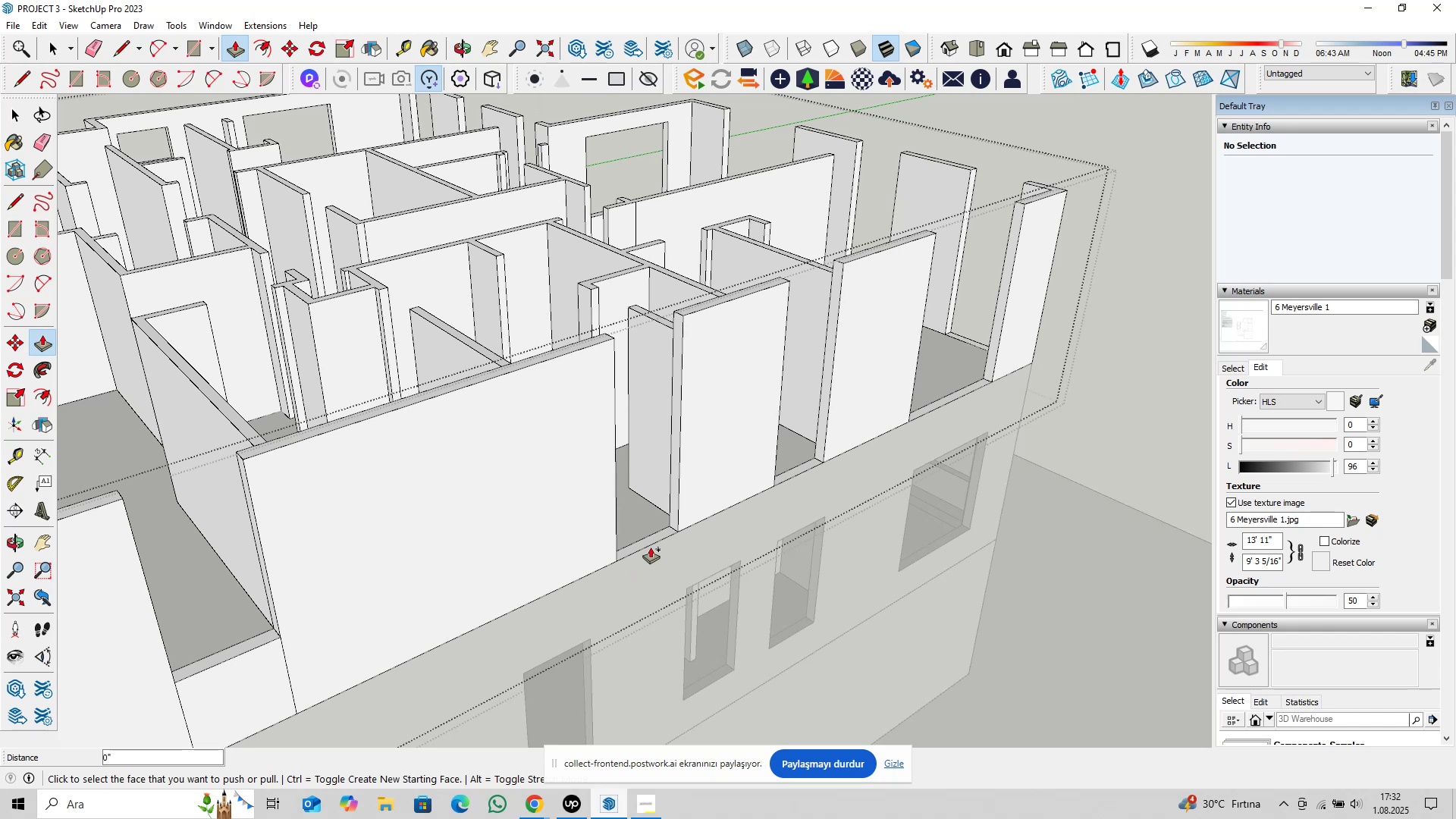 
double_click([651, 544])
 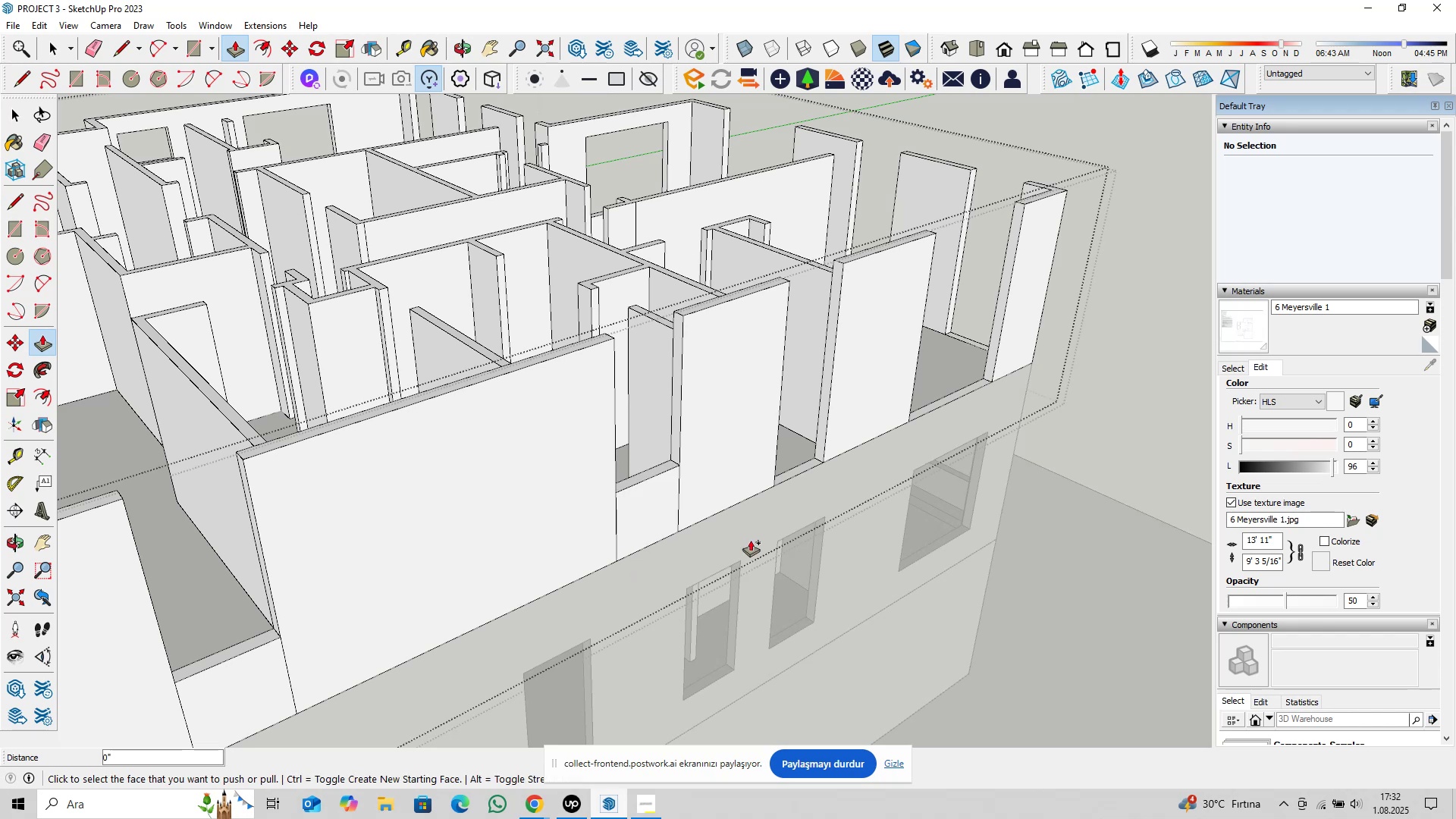 
key(Shift+ShiftLeft)
 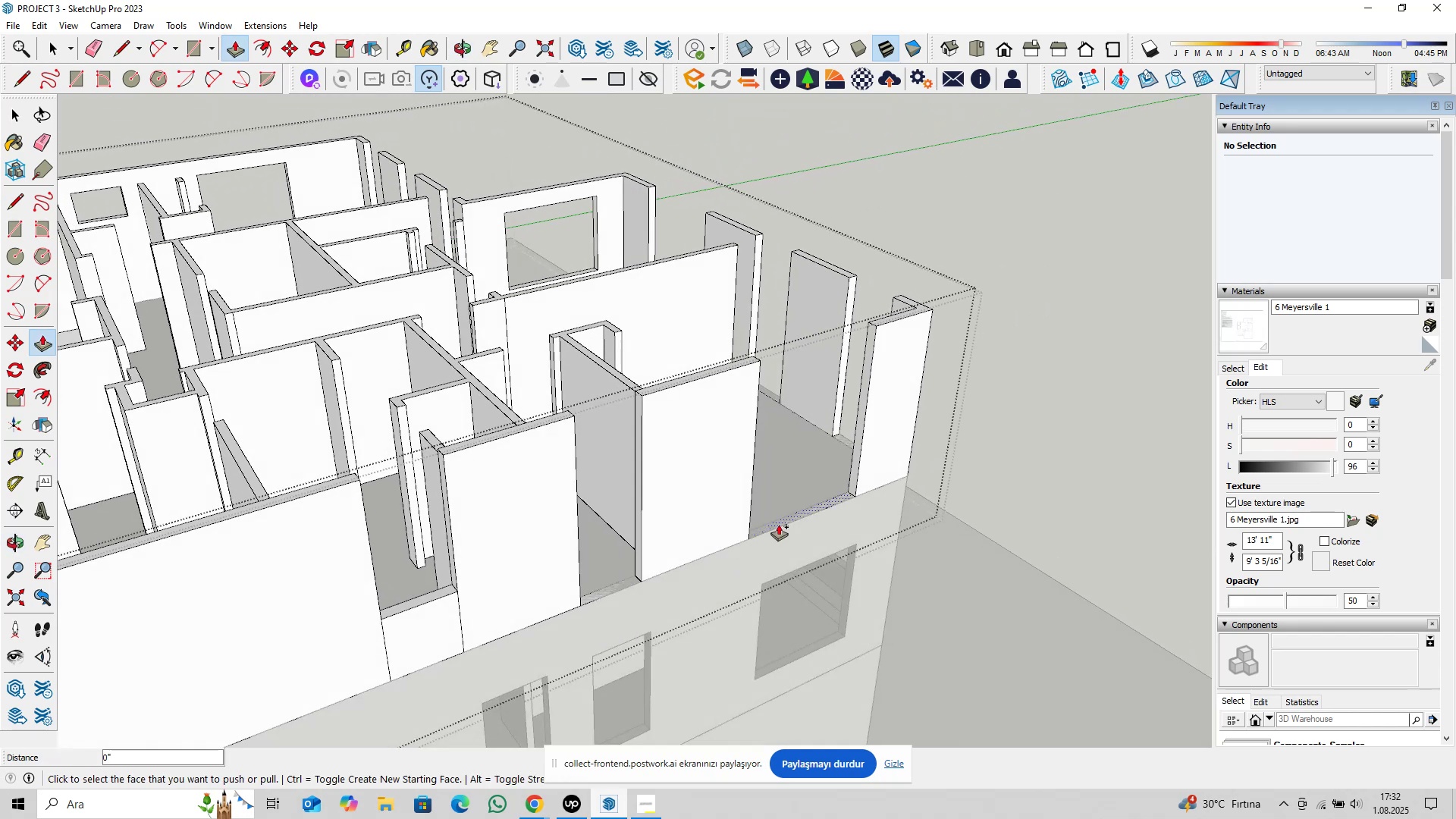 
double_click([779, 525])
 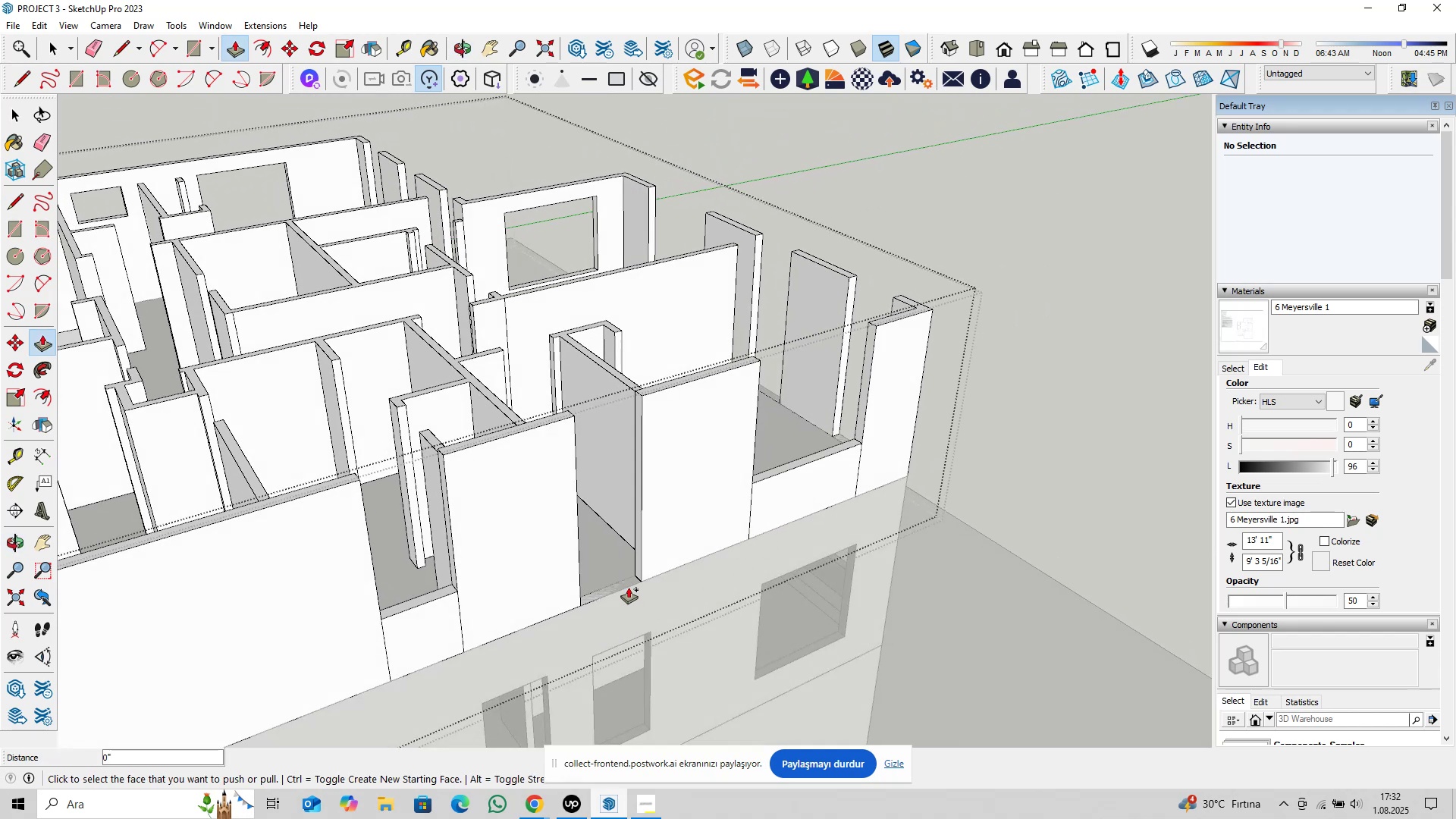 
left_click([626, 583])
 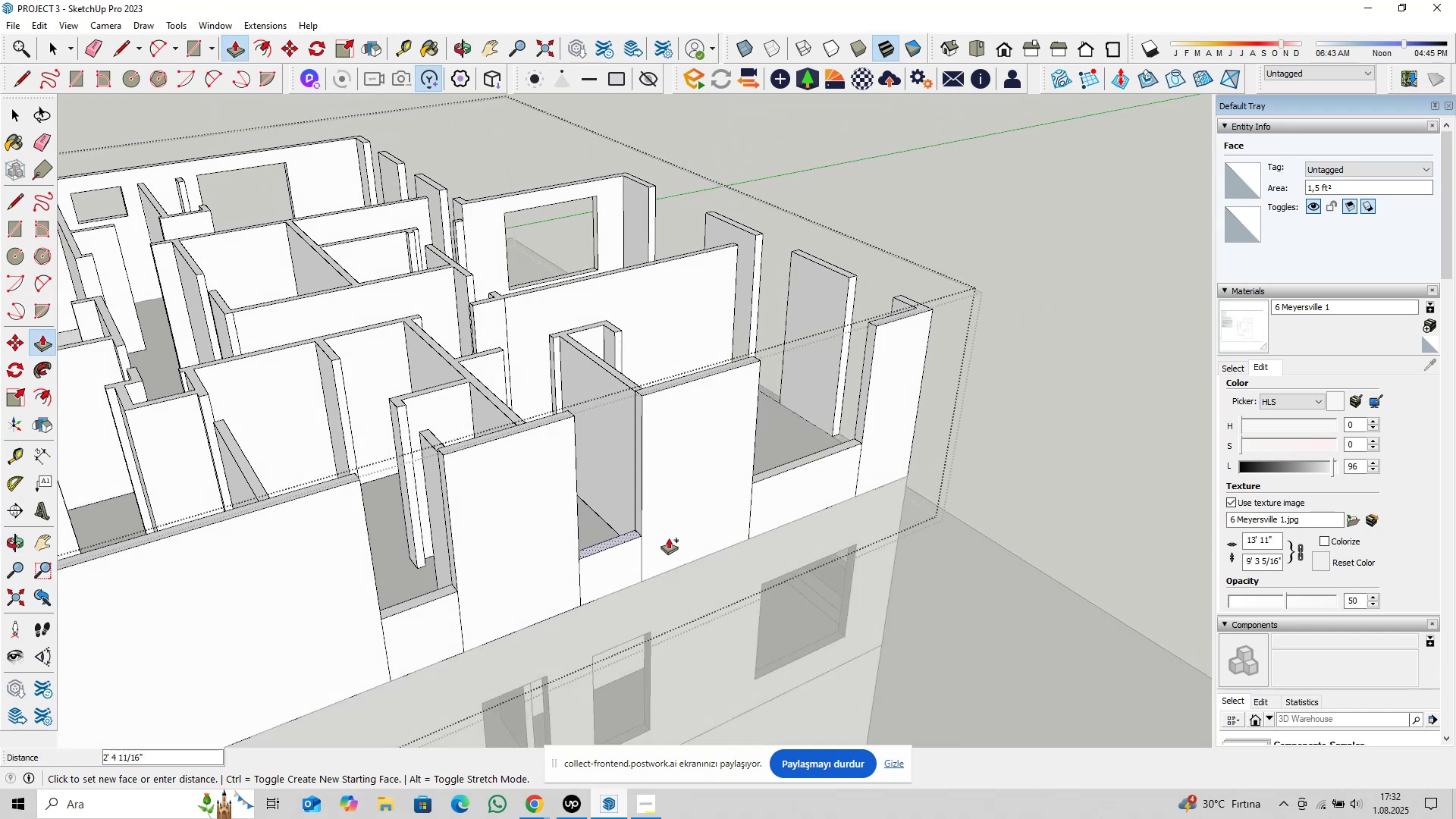 
type(6@)
 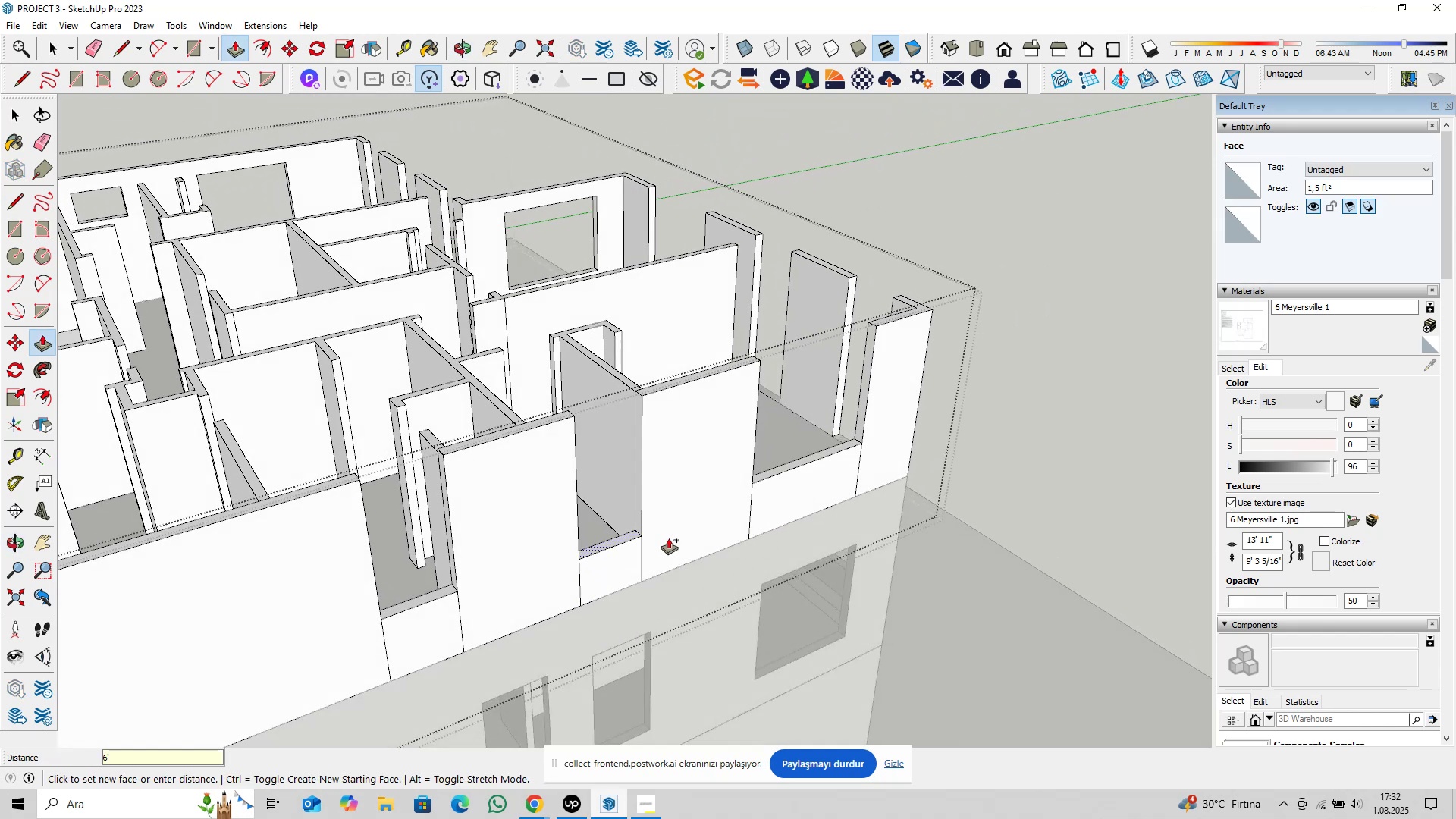 
 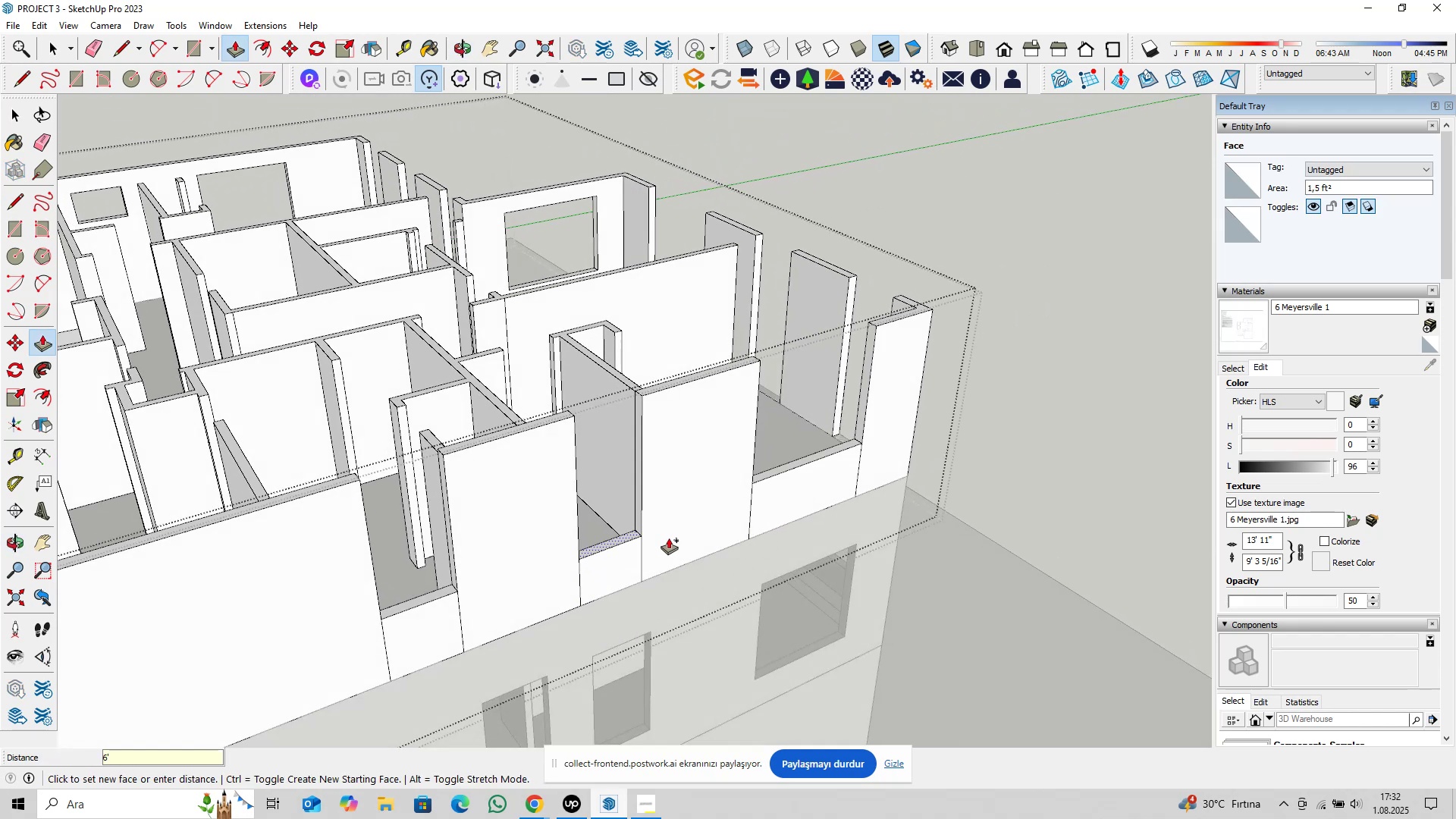 
key(Enter)
 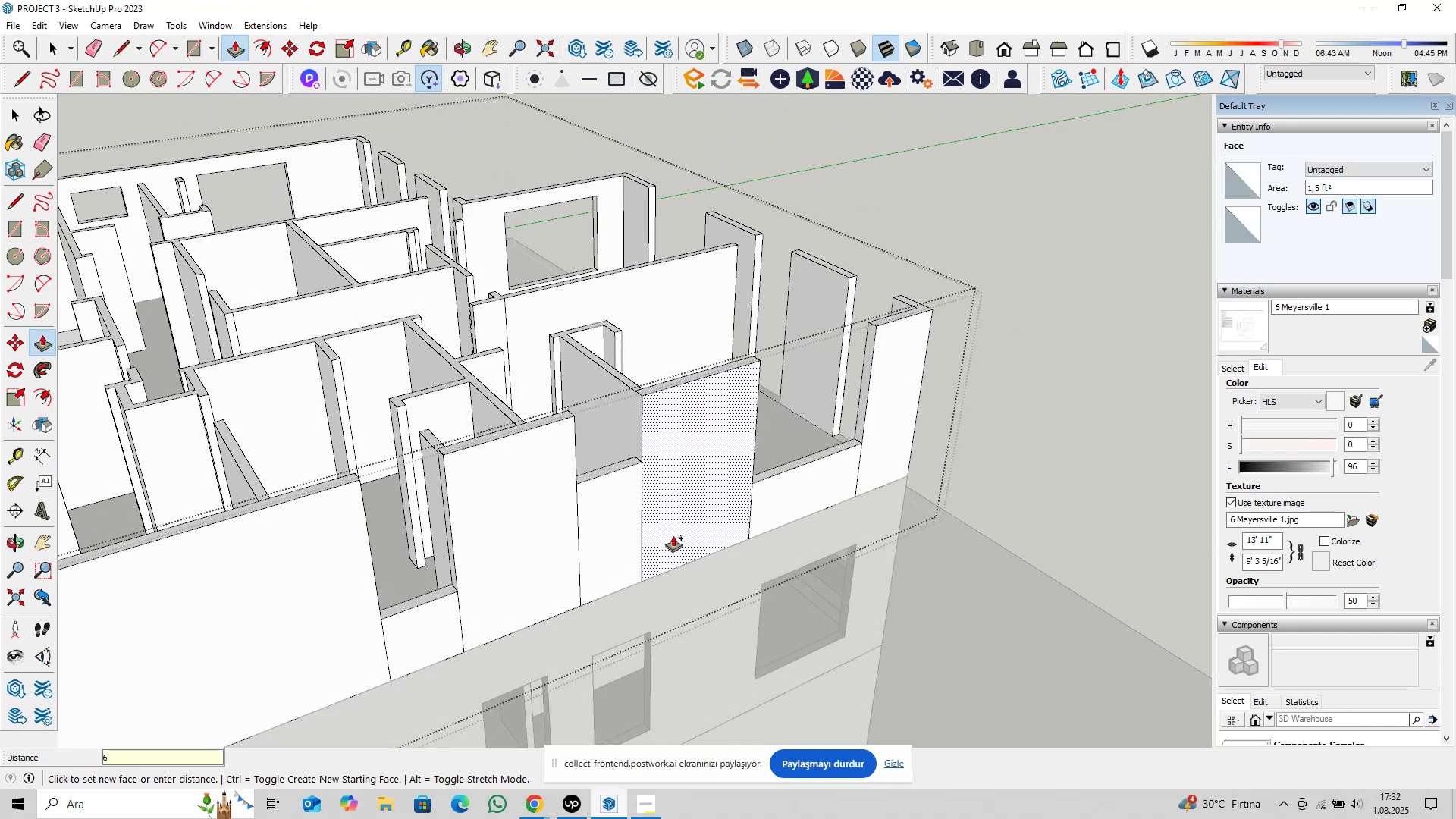 
key(Space)
 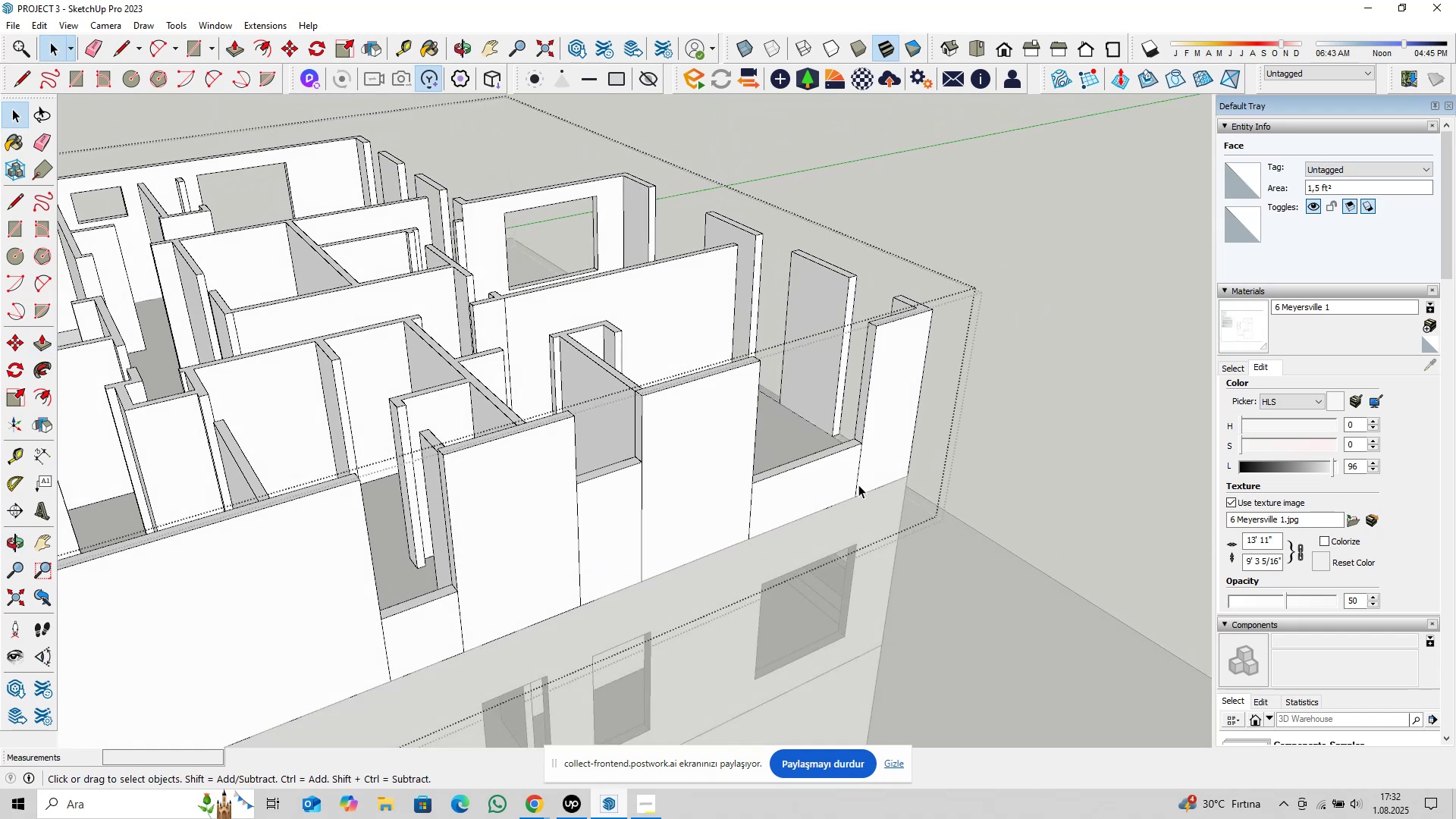 
left_click([859, 481])
 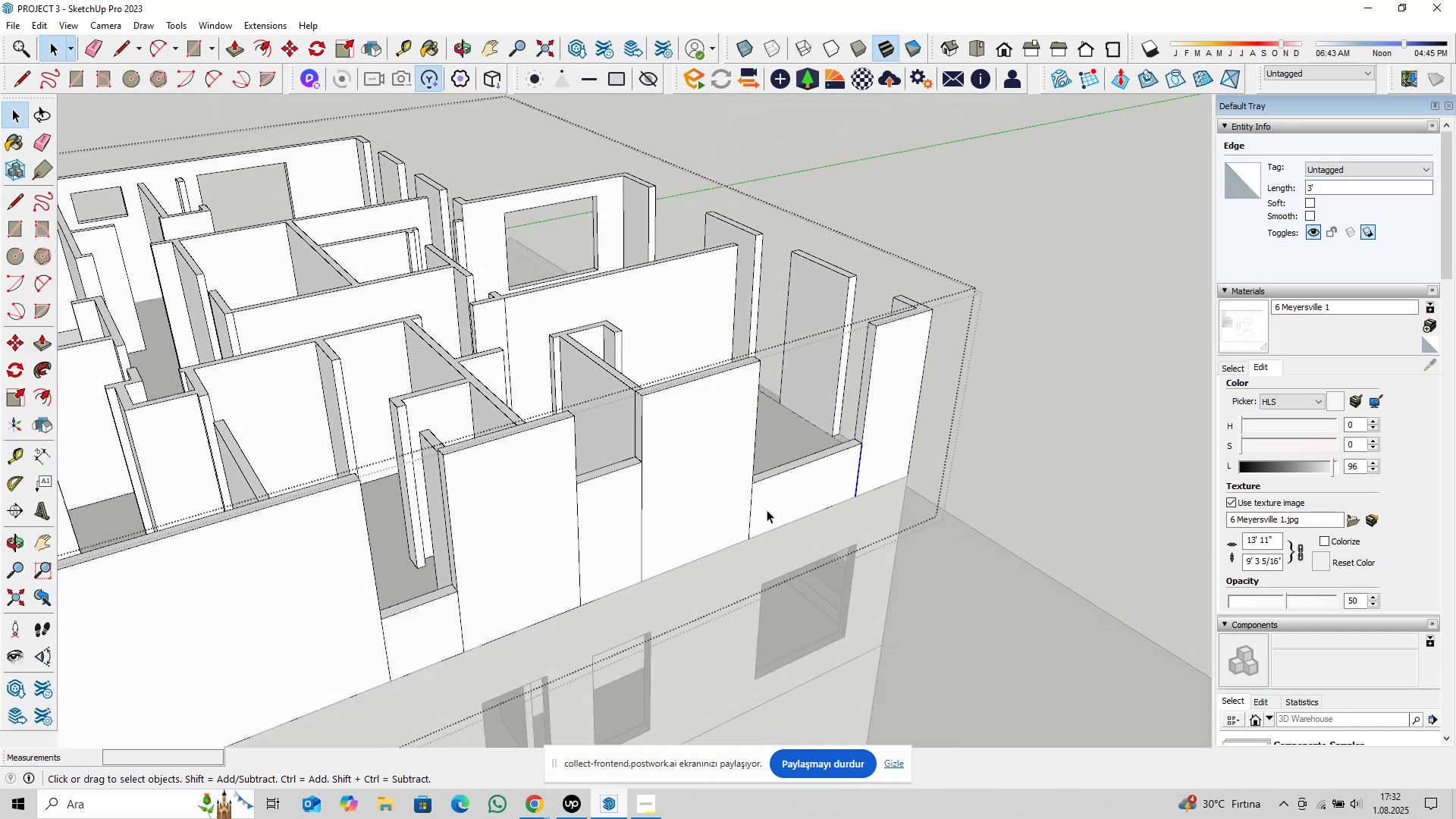 
key(Delete)
 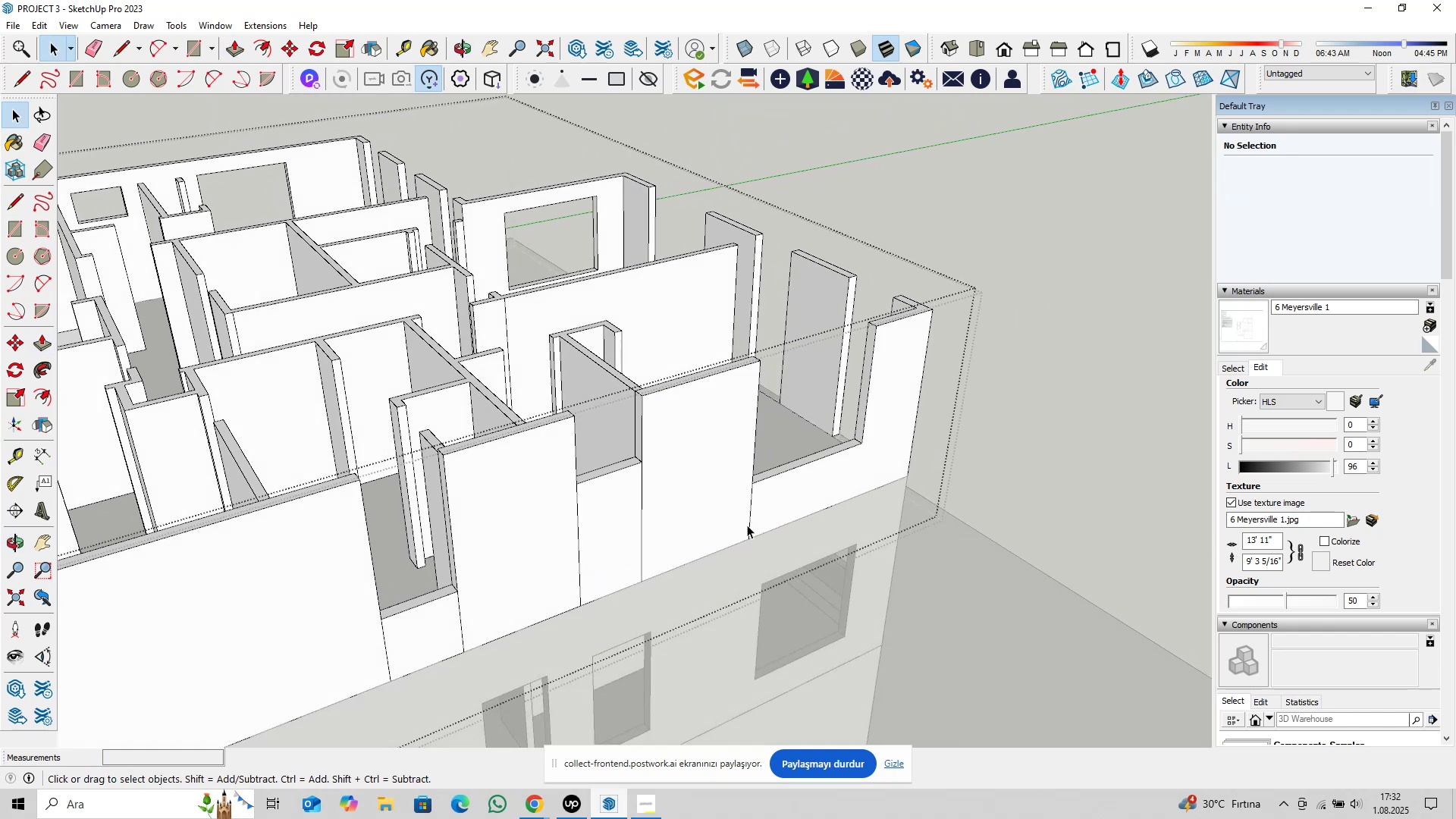 
left_click([750, 521])
 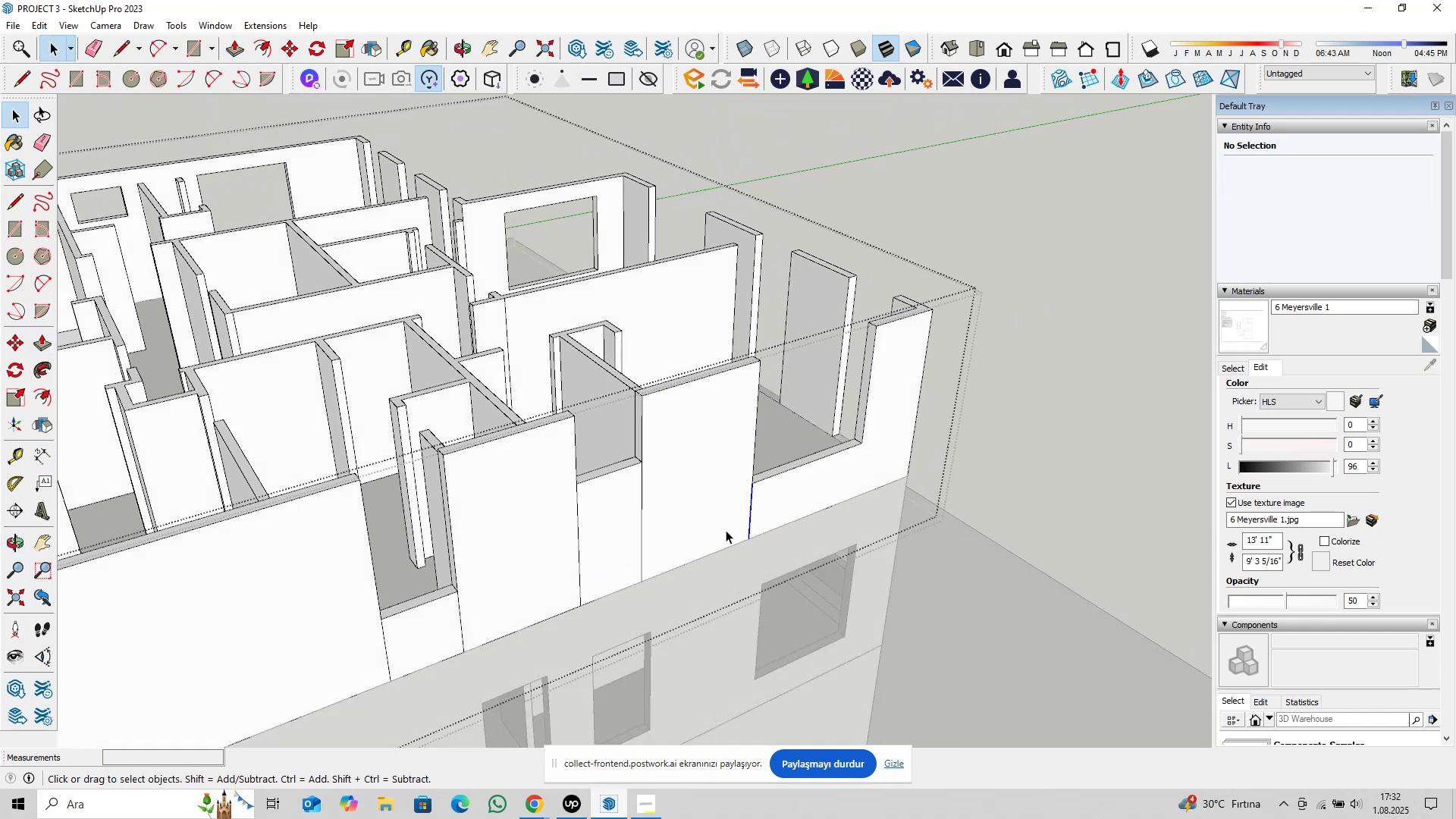 
key(Delete)
 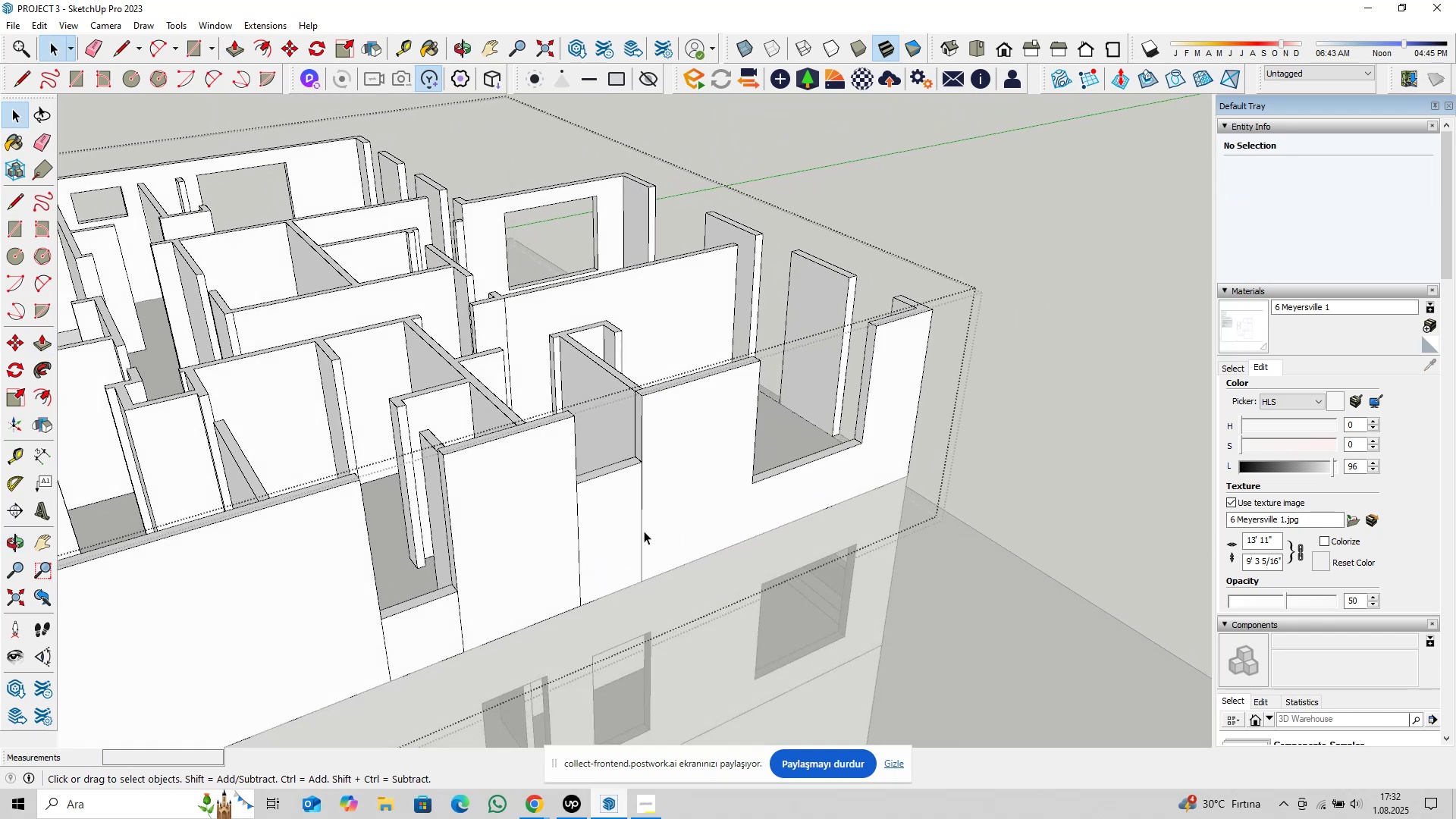 
left_click([643, 531])
 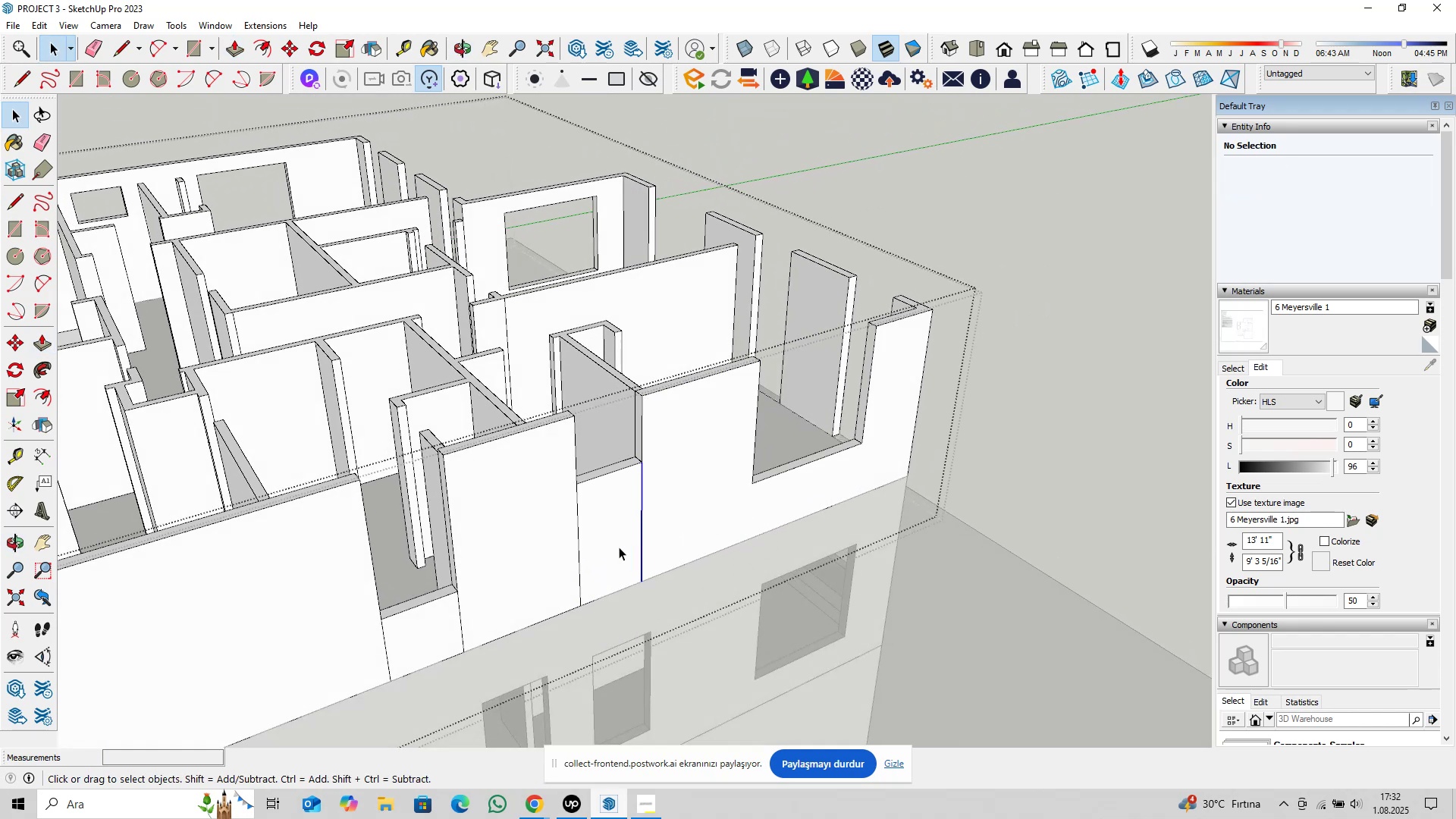 
key(Delete)
 